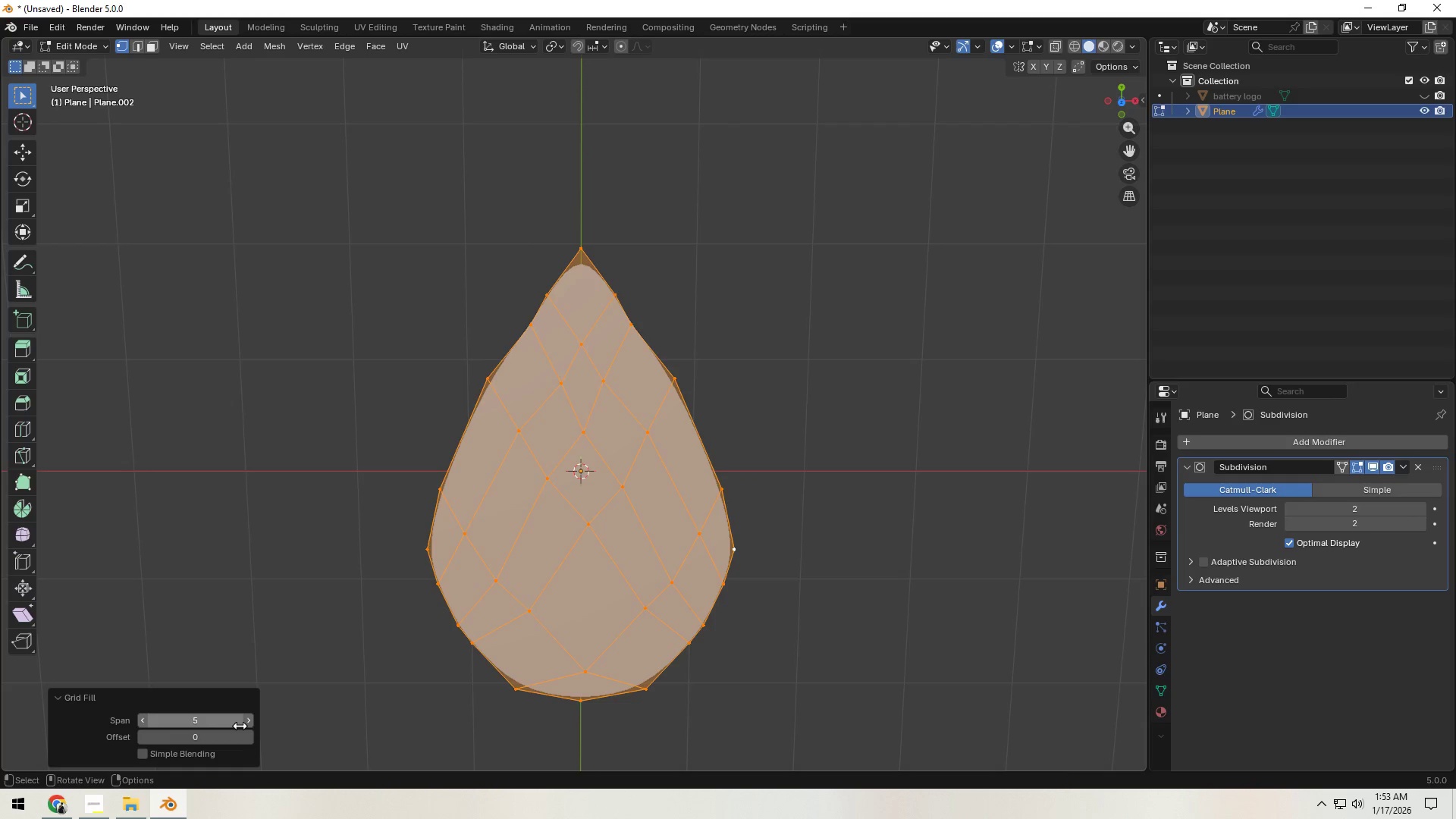 
left_click([246, 739])
 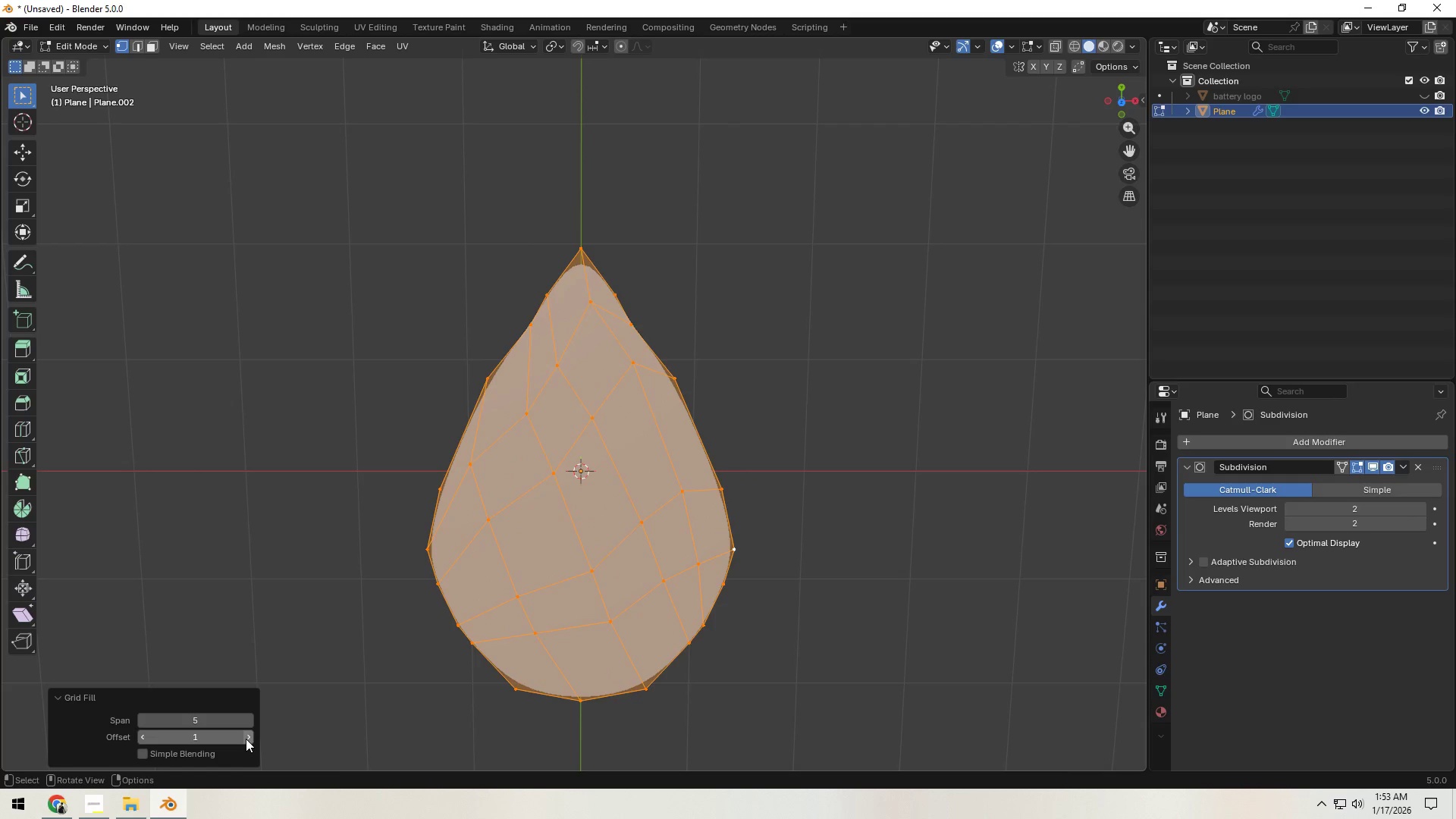 
left_click([246, 739])
 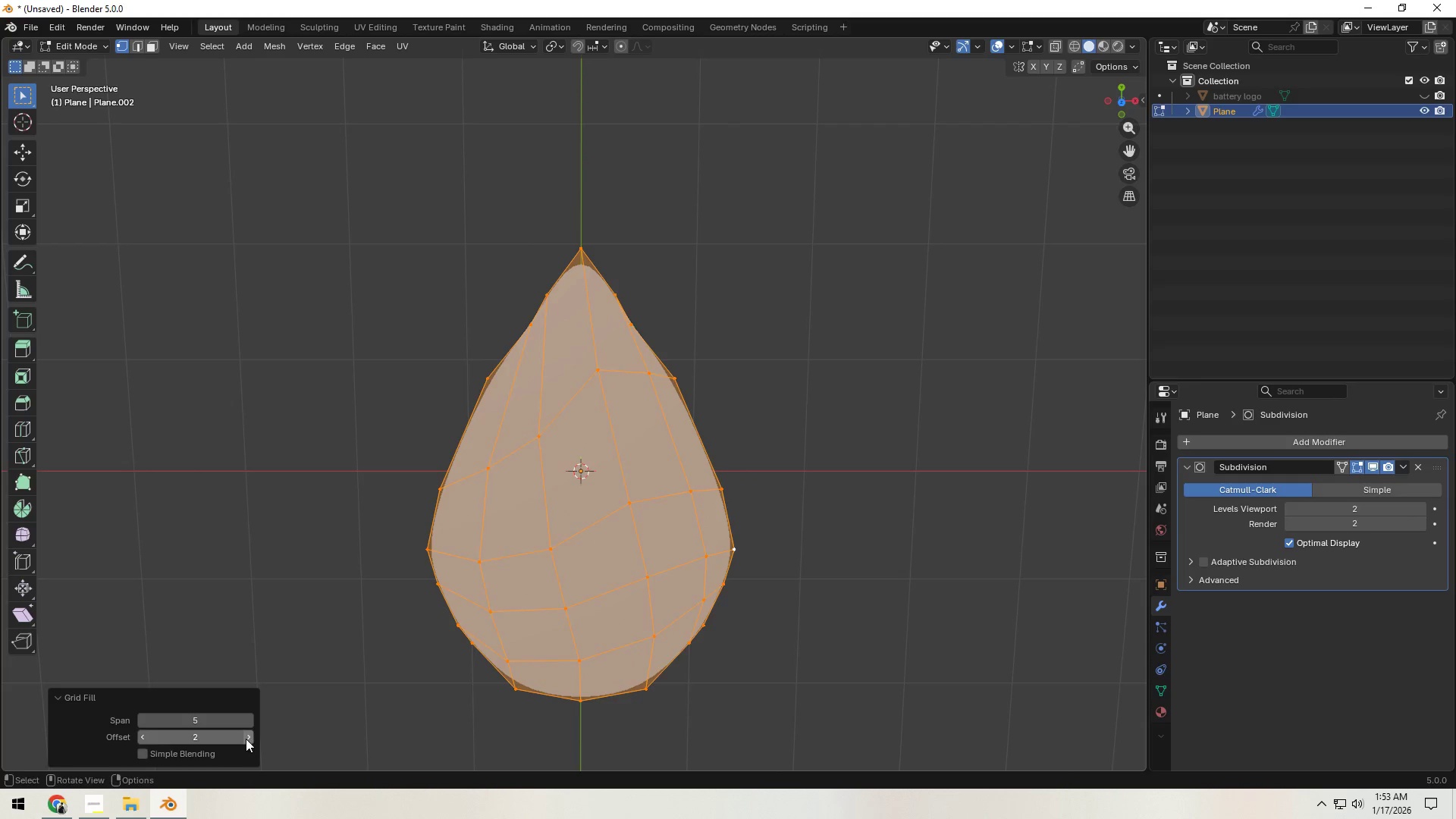 
left_click([246, 739])
 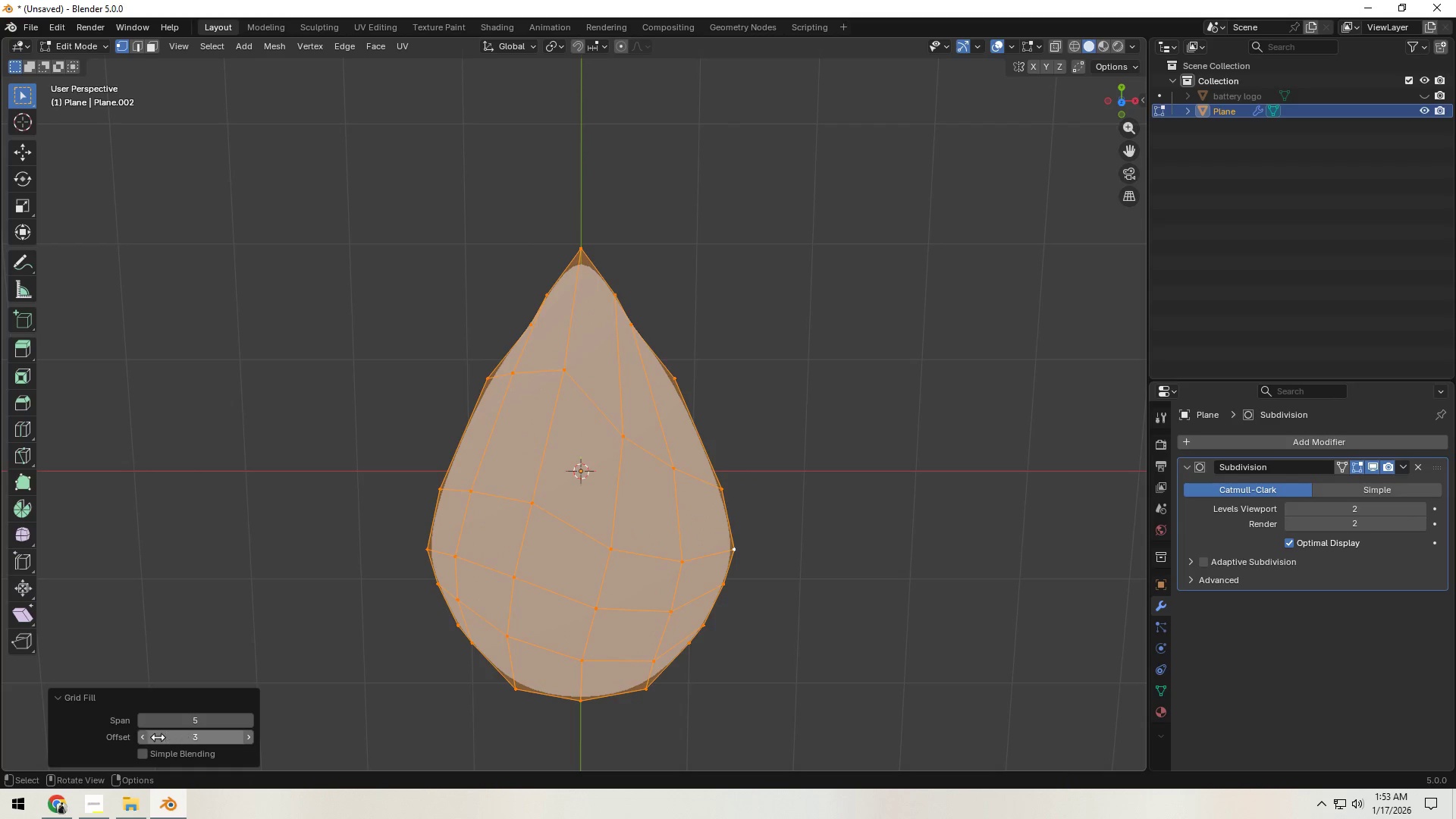 
left_click([143, 740])
 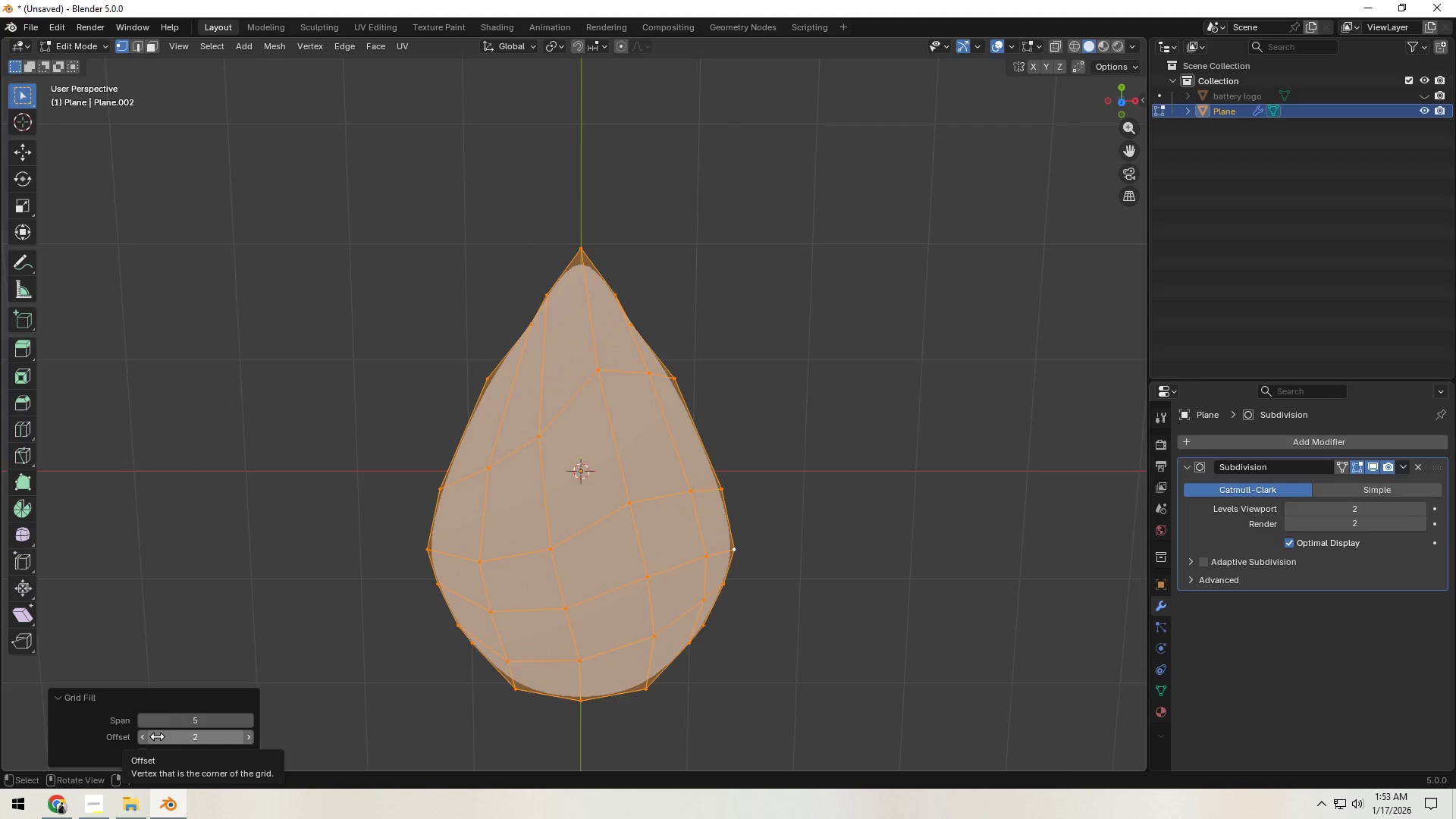 
left_click([249, 738])
 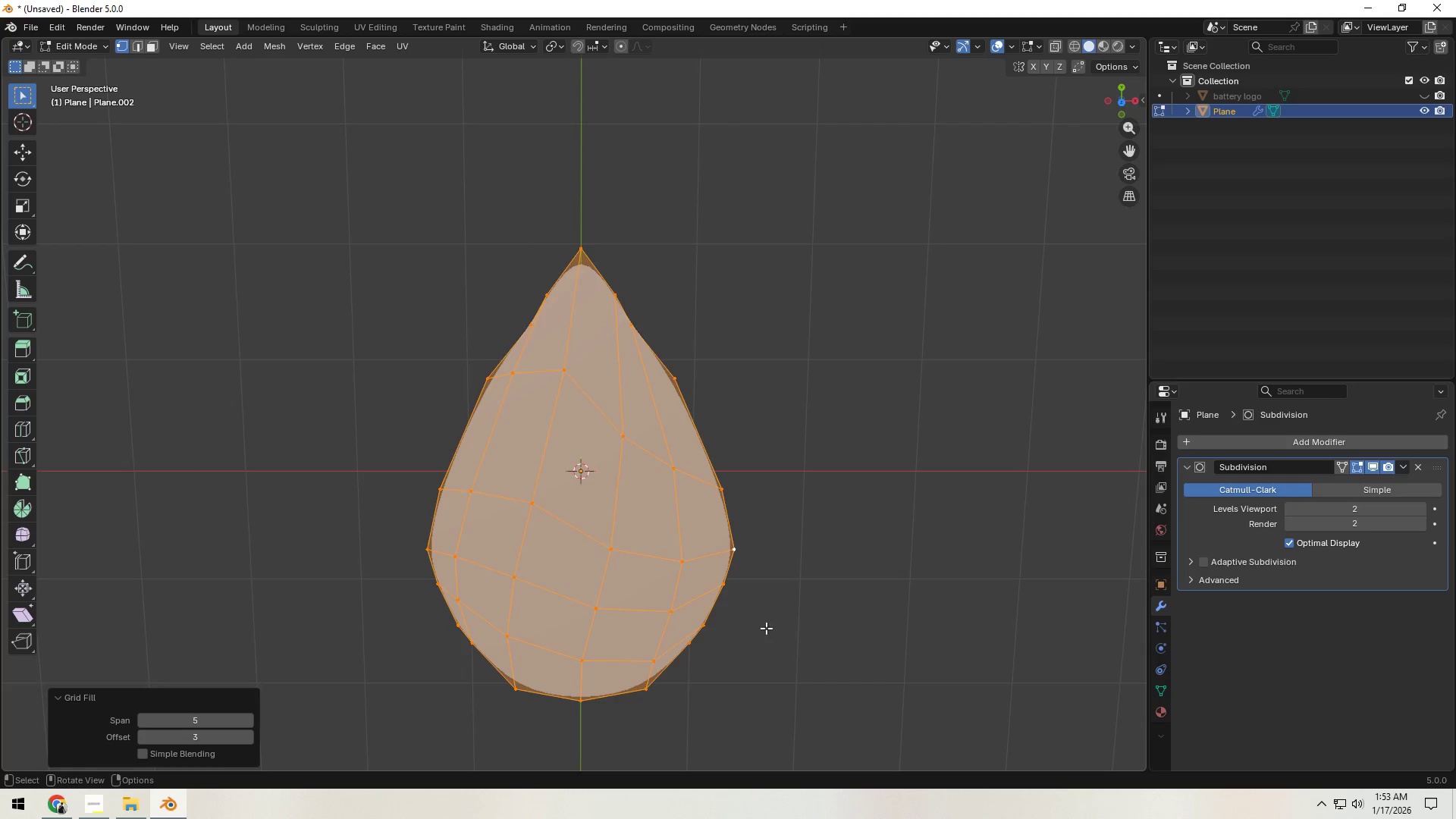 
left_click([792, 627])
 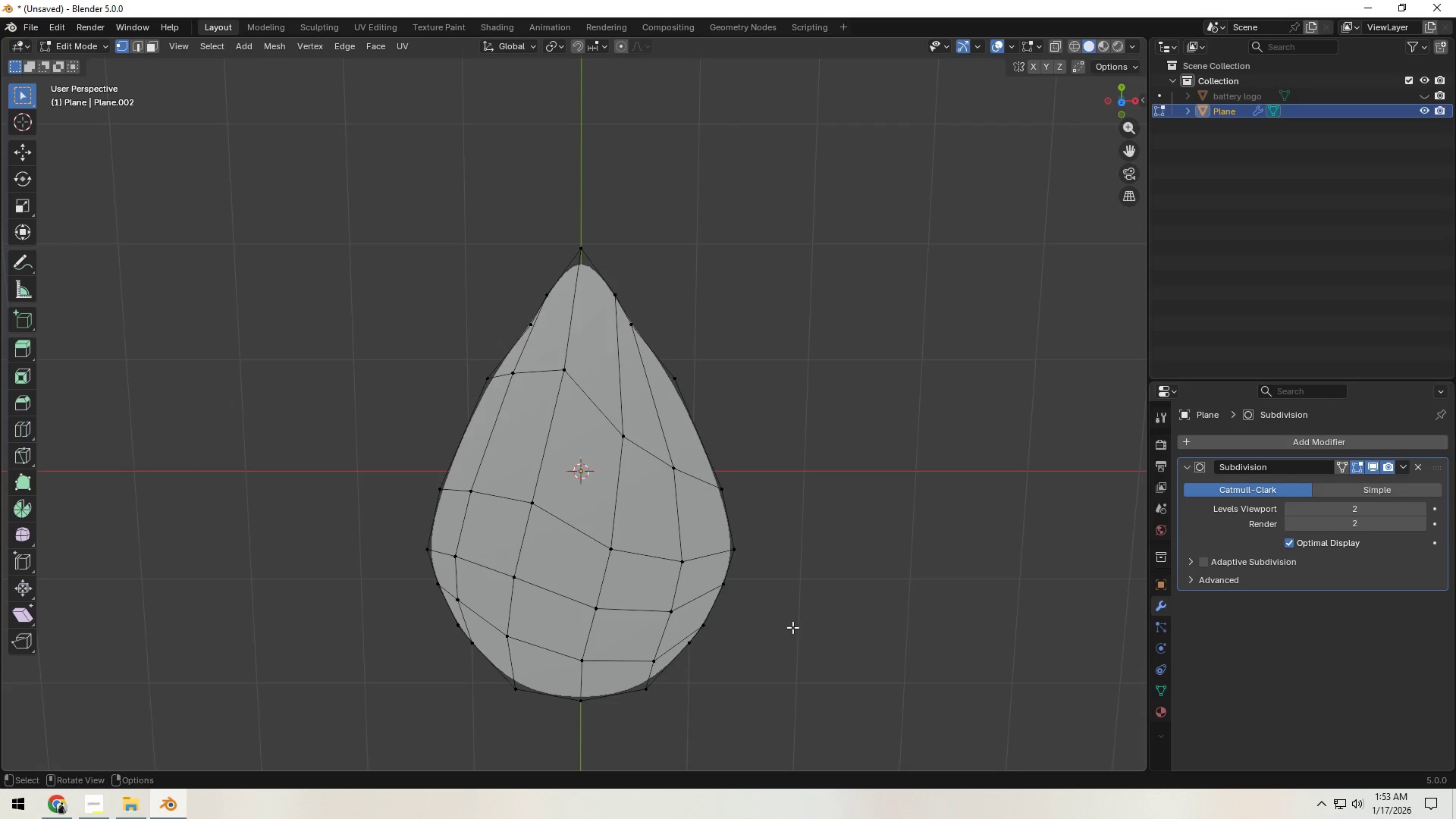 
key(Control+Z)
 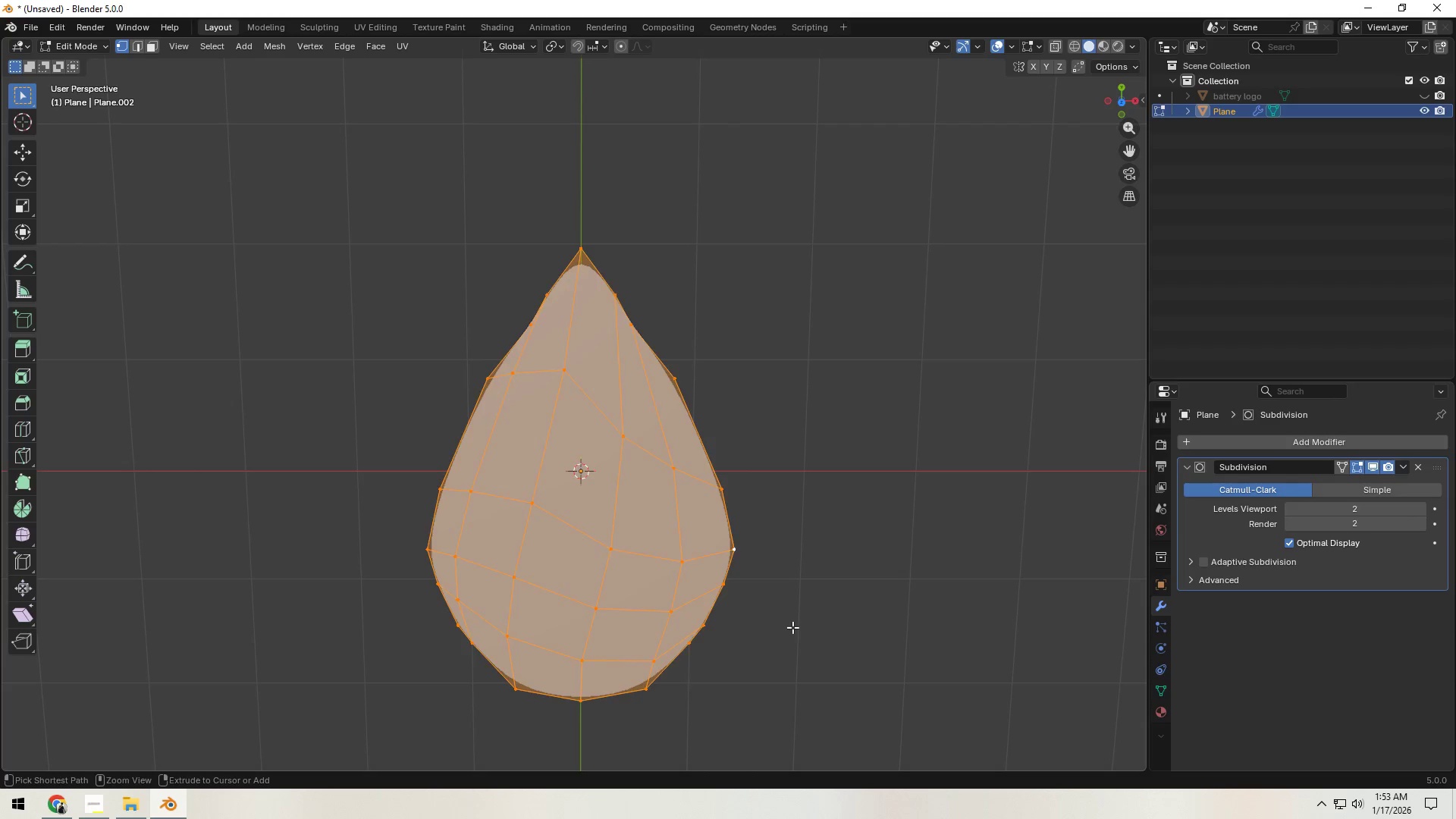 
key(Control+Z)
 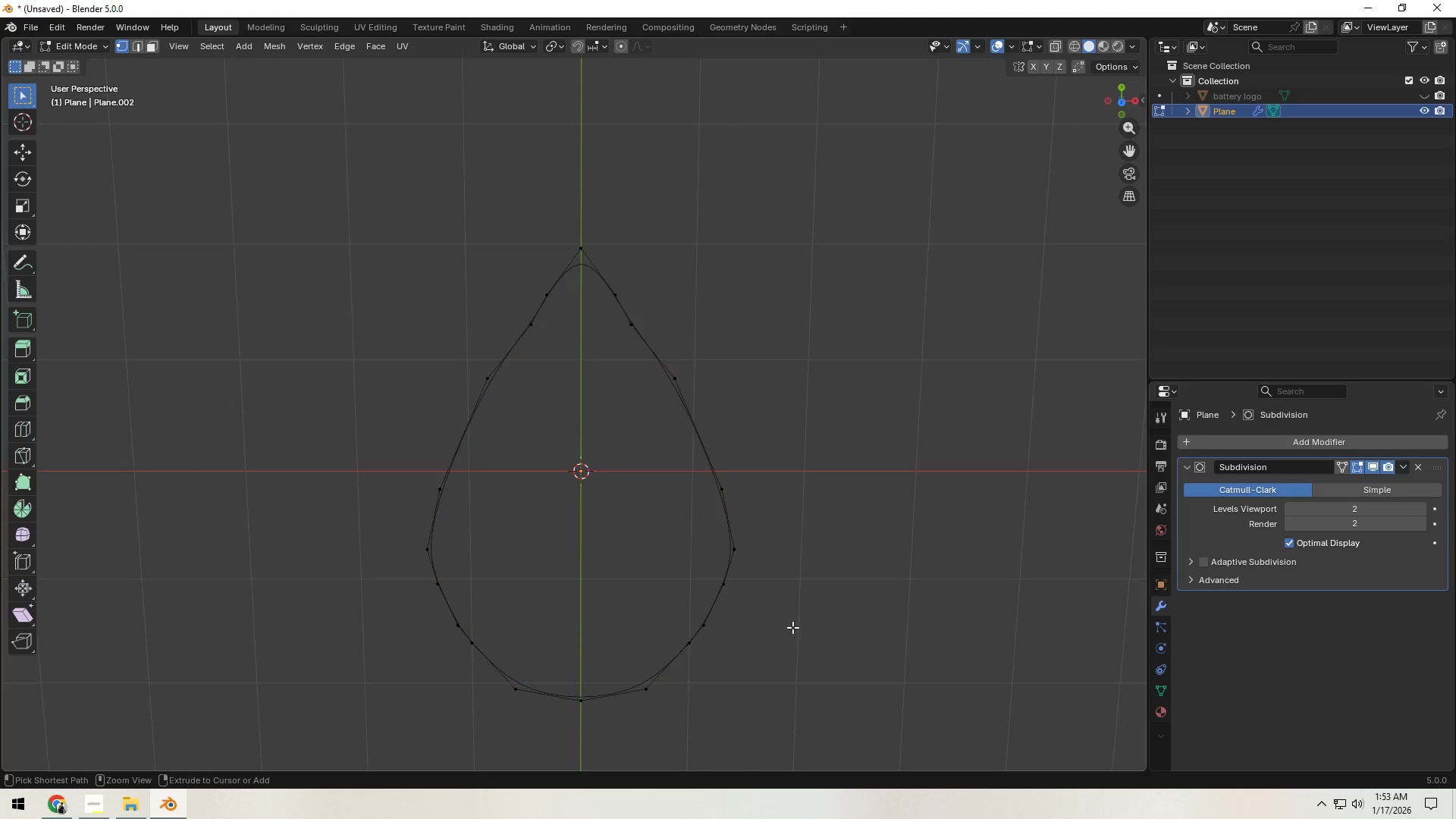 
key(Control+Z)
 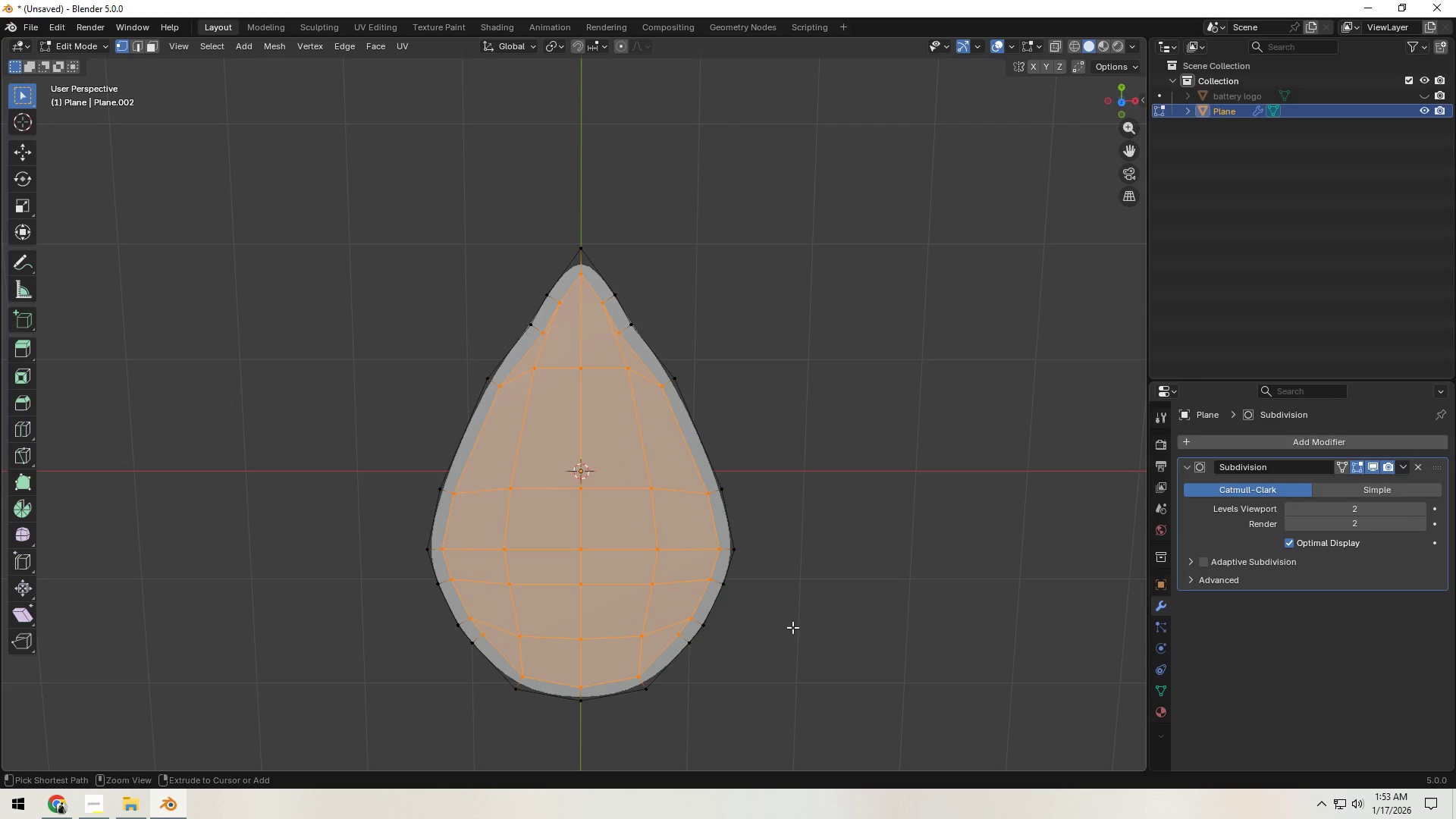 
key(Control+Z)
 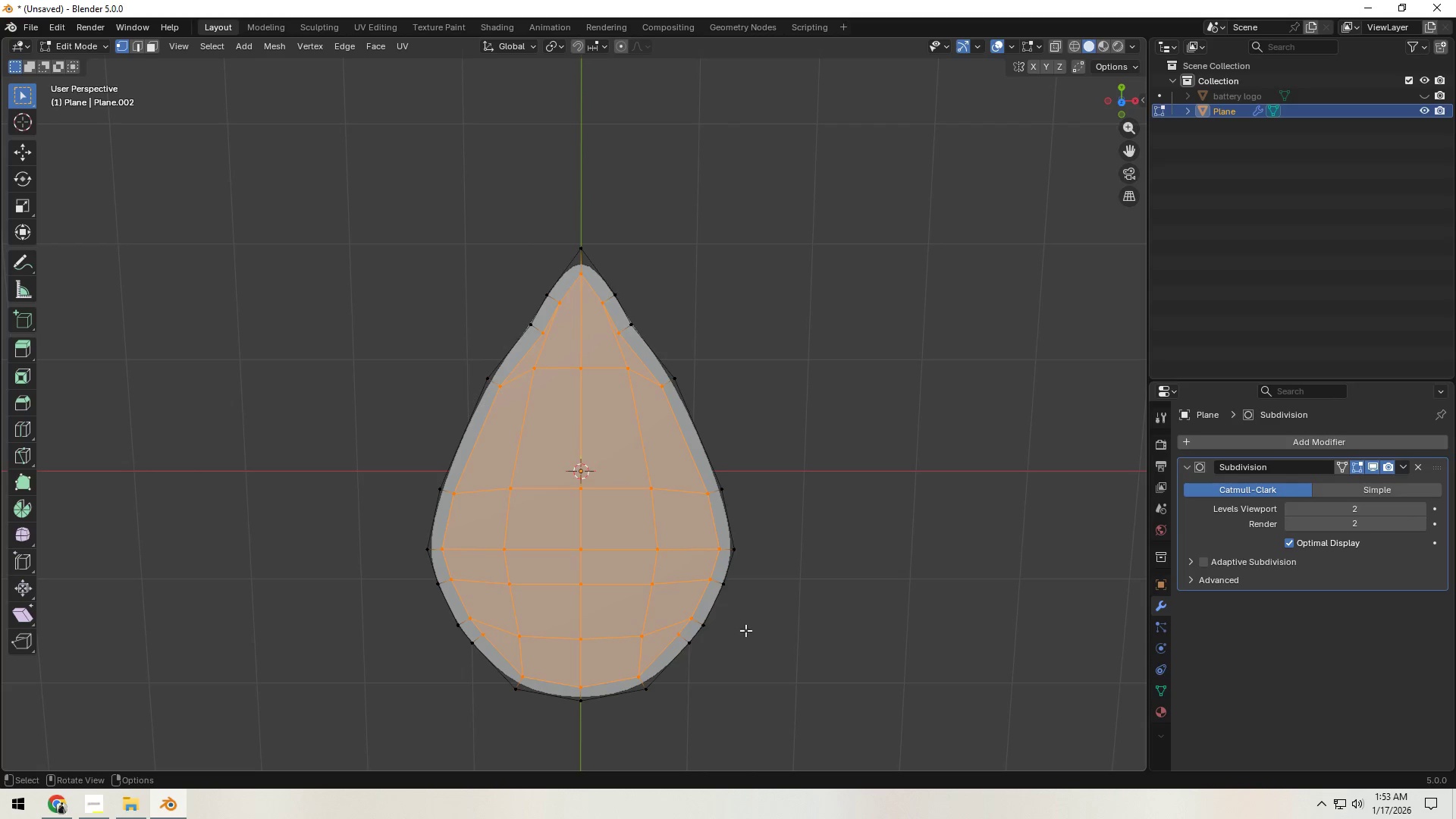 
scroll: coordinate [666, 631], scroll_direction: up, amount: 1.0
 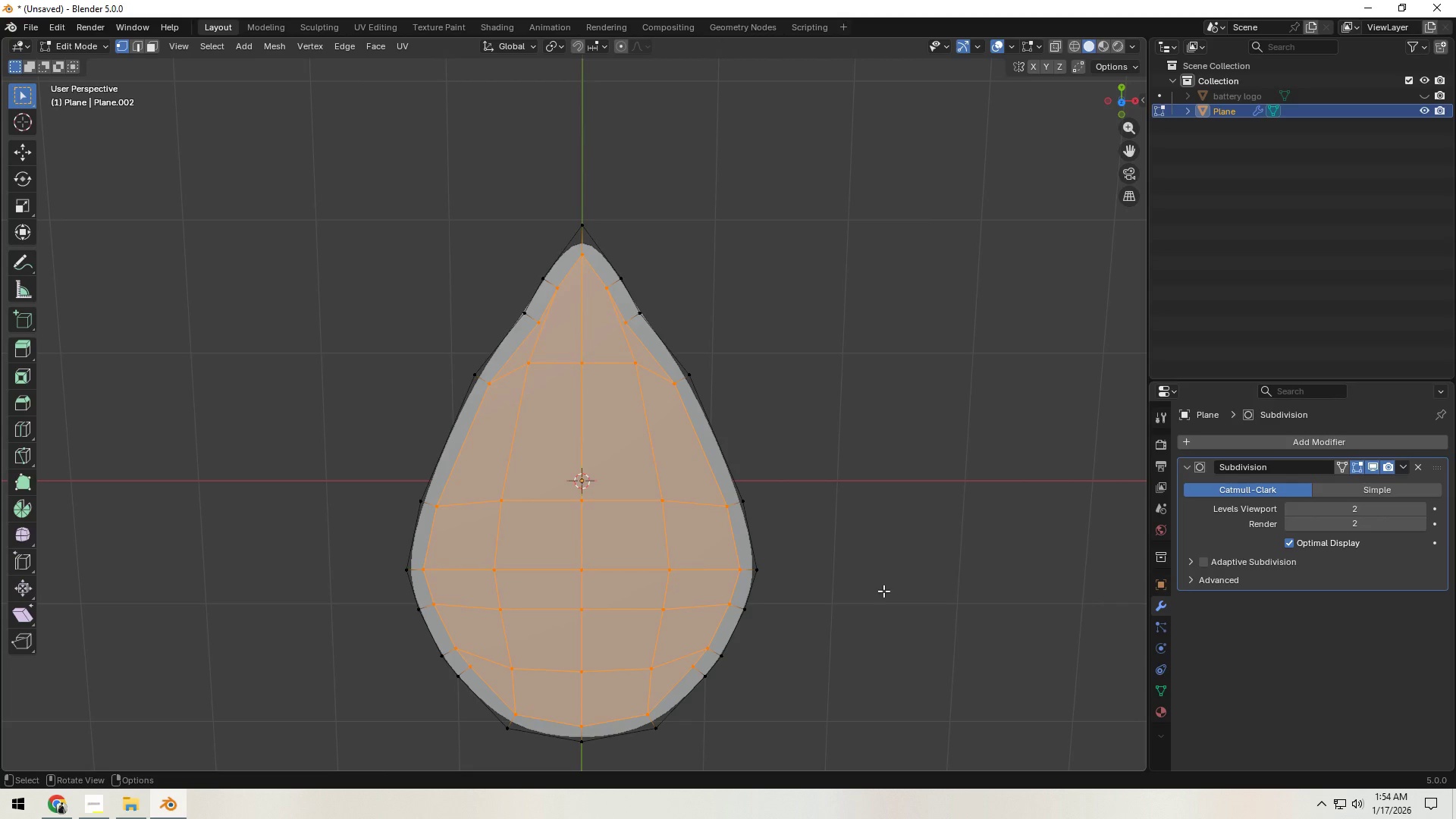 
wait(11.73)
 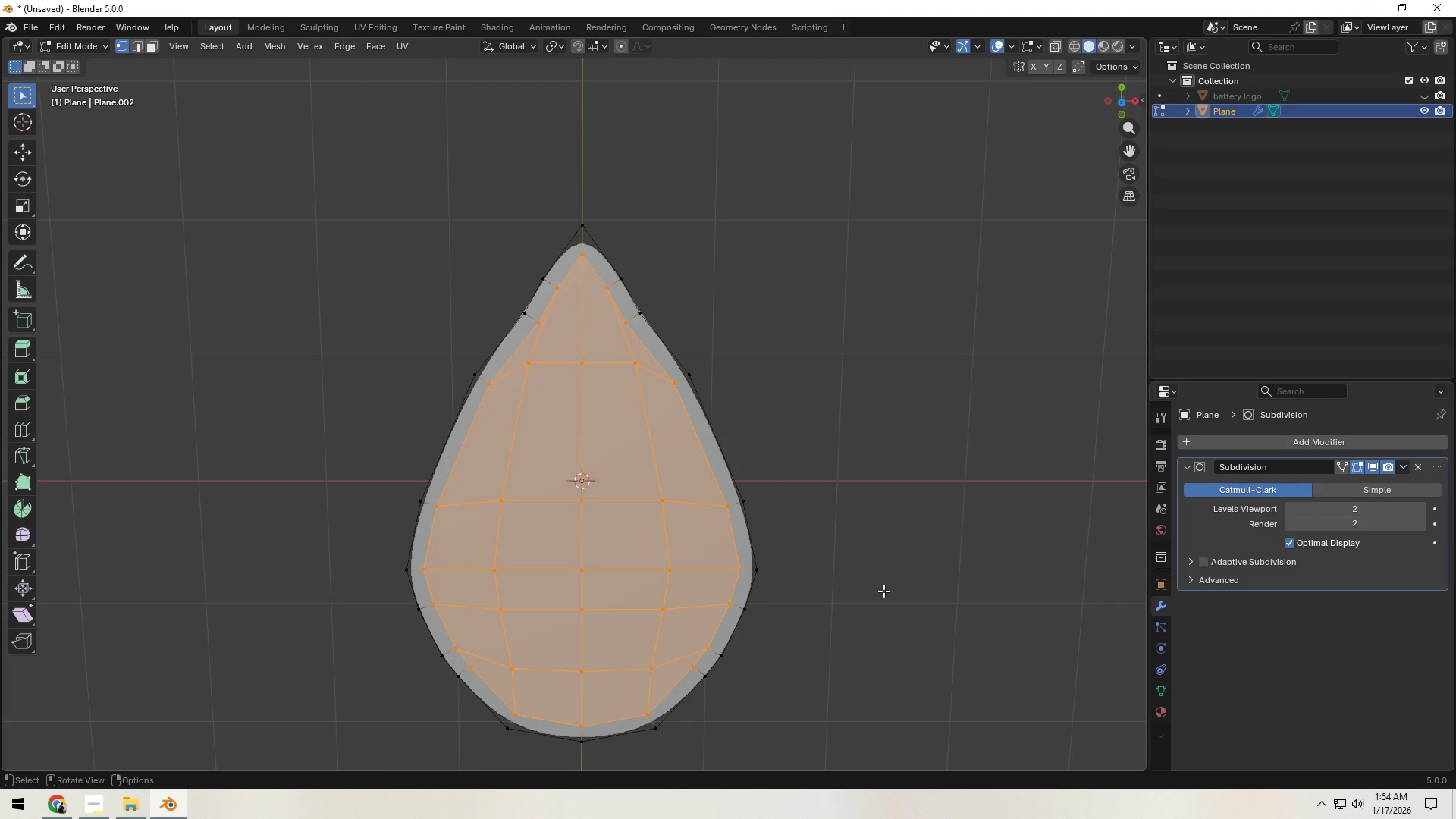 
left_click([518, 671])
 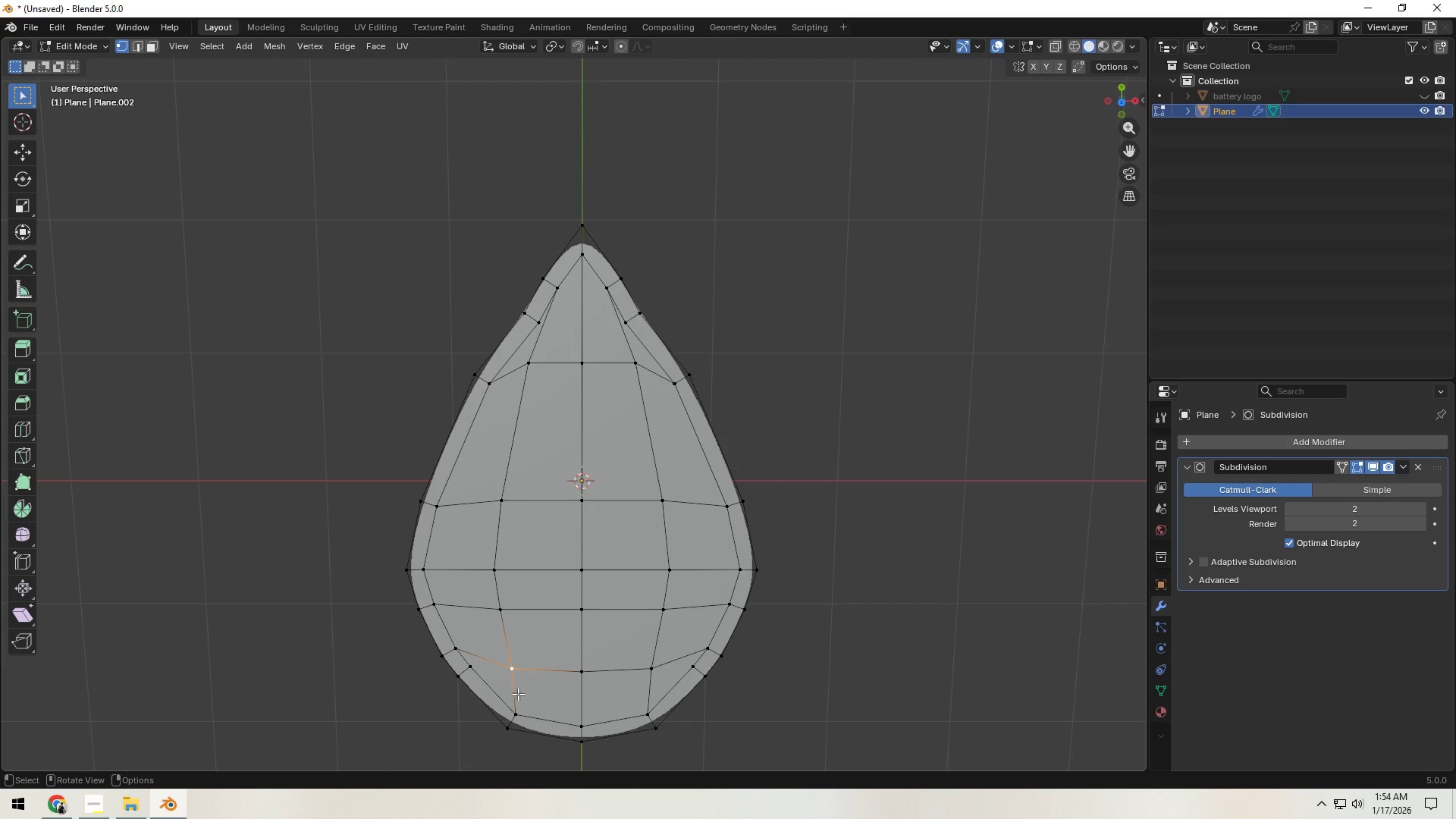 
key(3)
 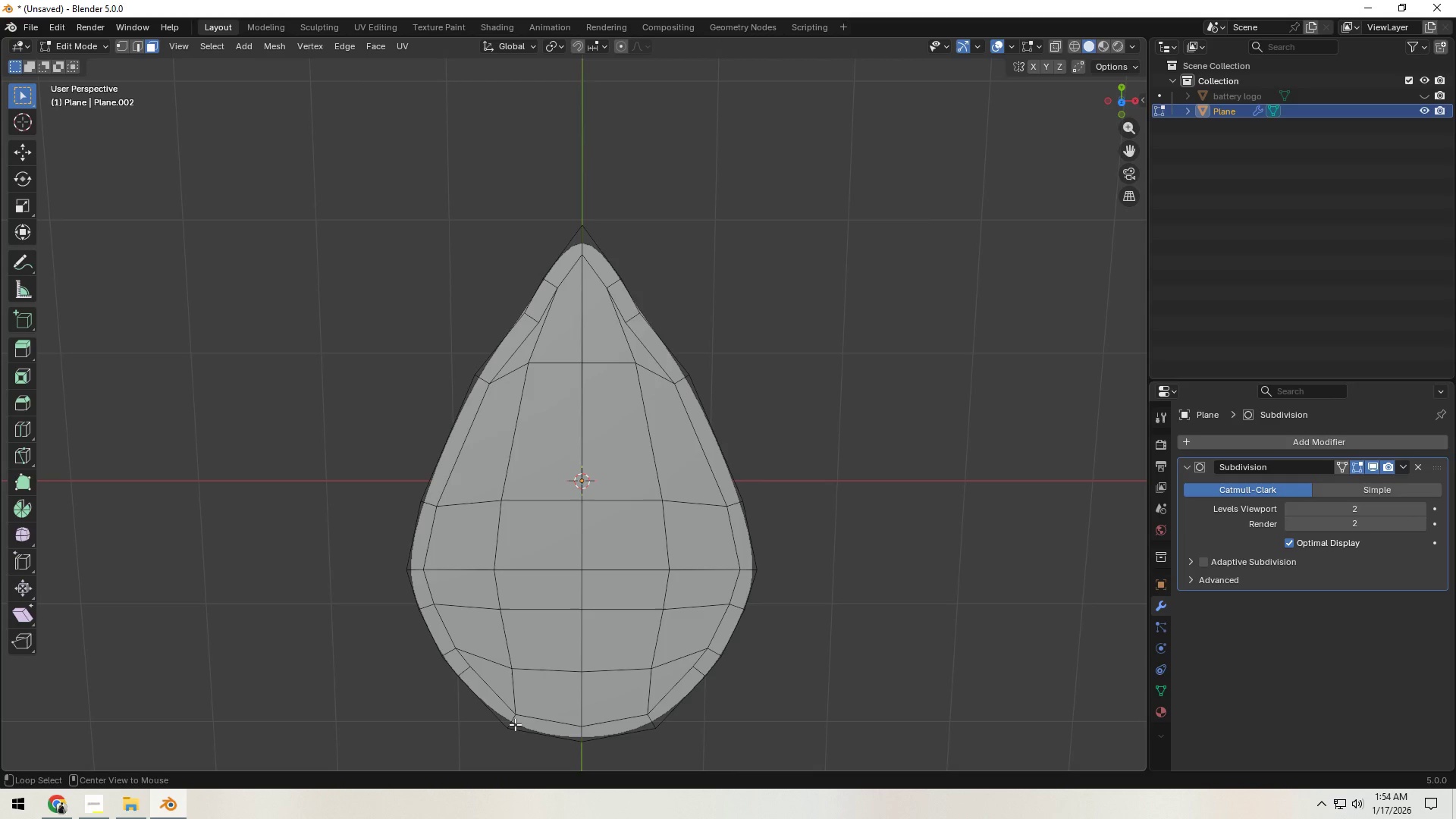 
hold_key(key=AltLeft, duration=0.55)
left_click([514, 724])
 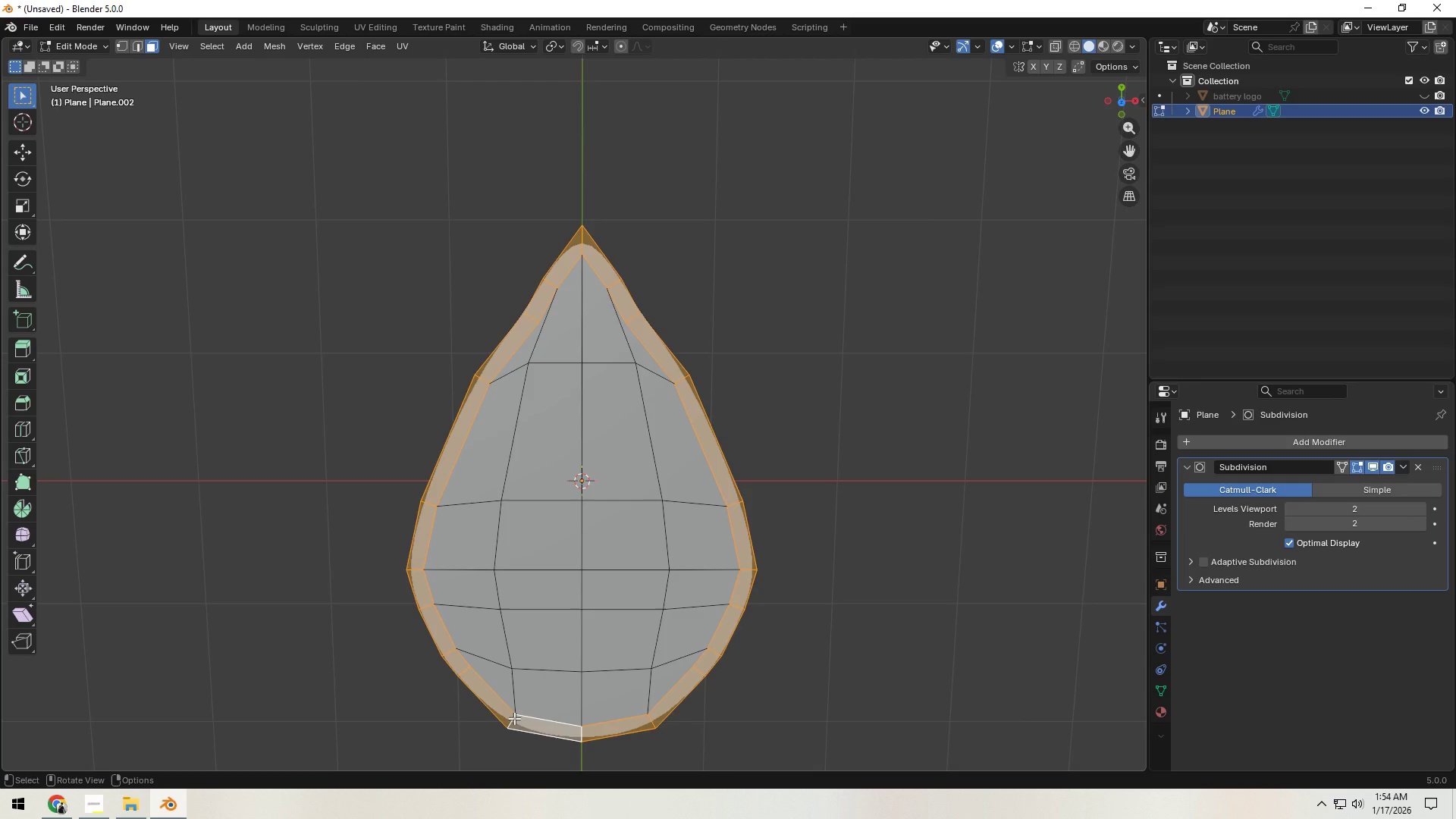 
key(1)
 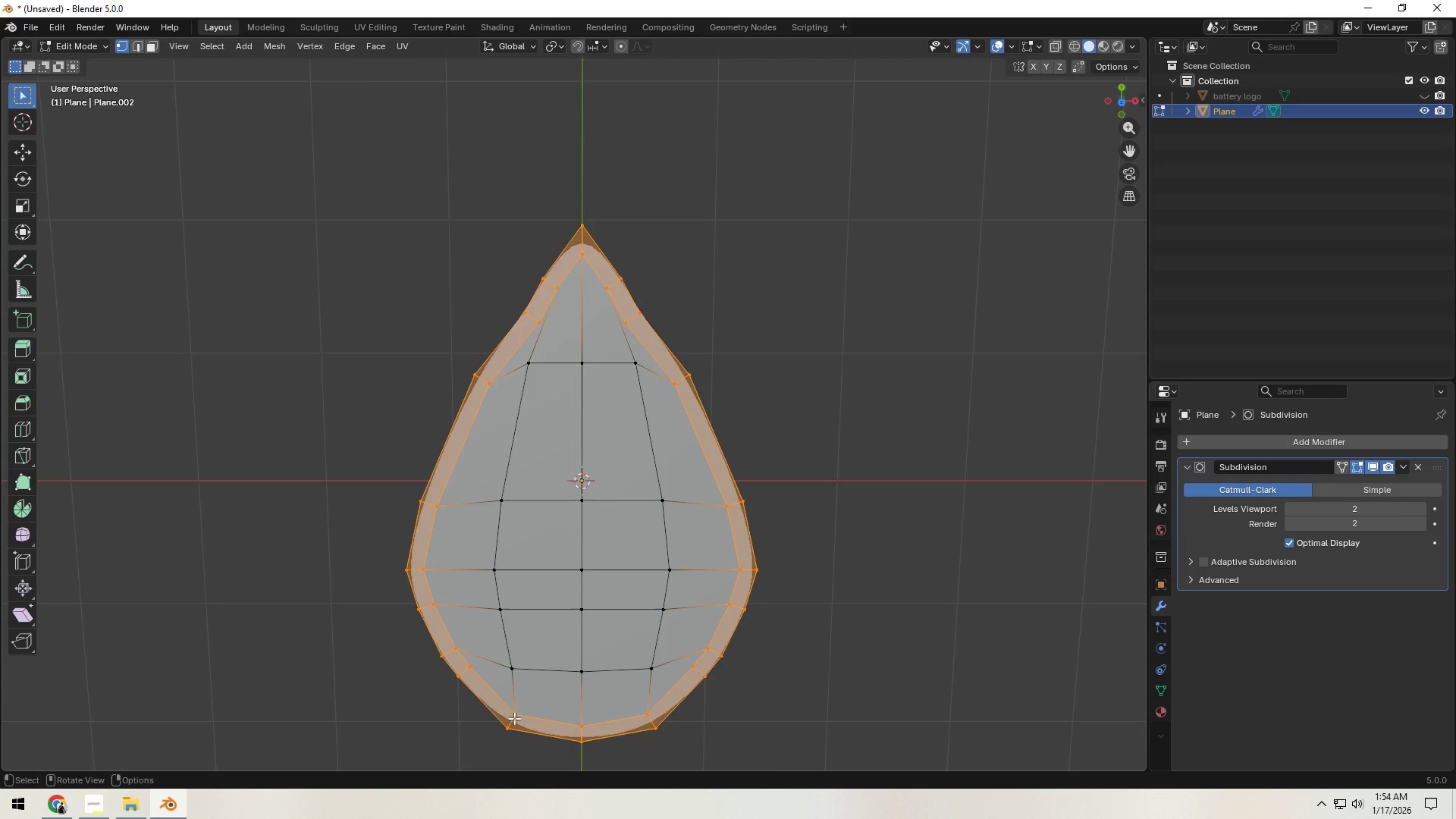 
key(Control+ControlLeft)
 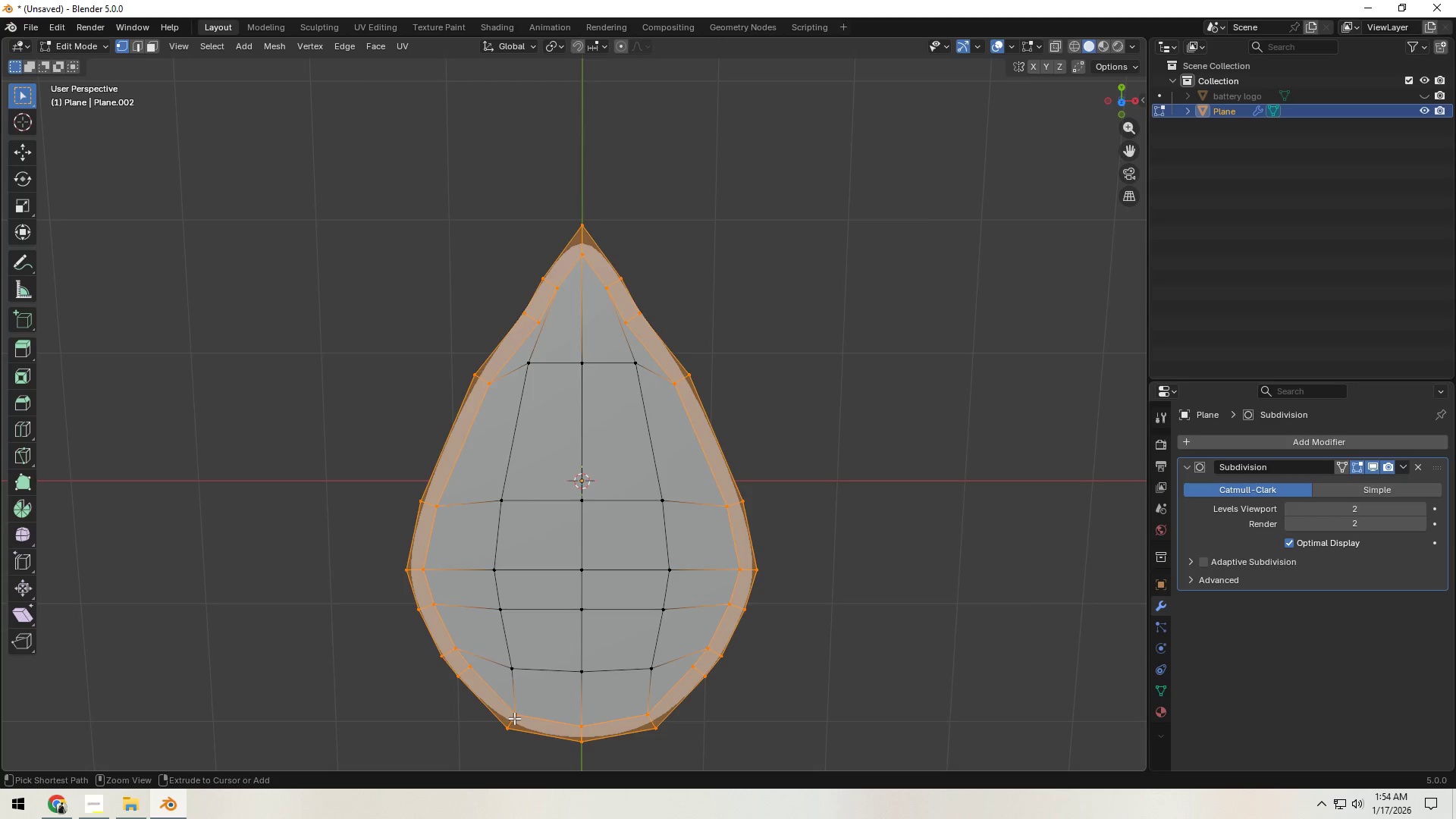 
key(Control+I)
 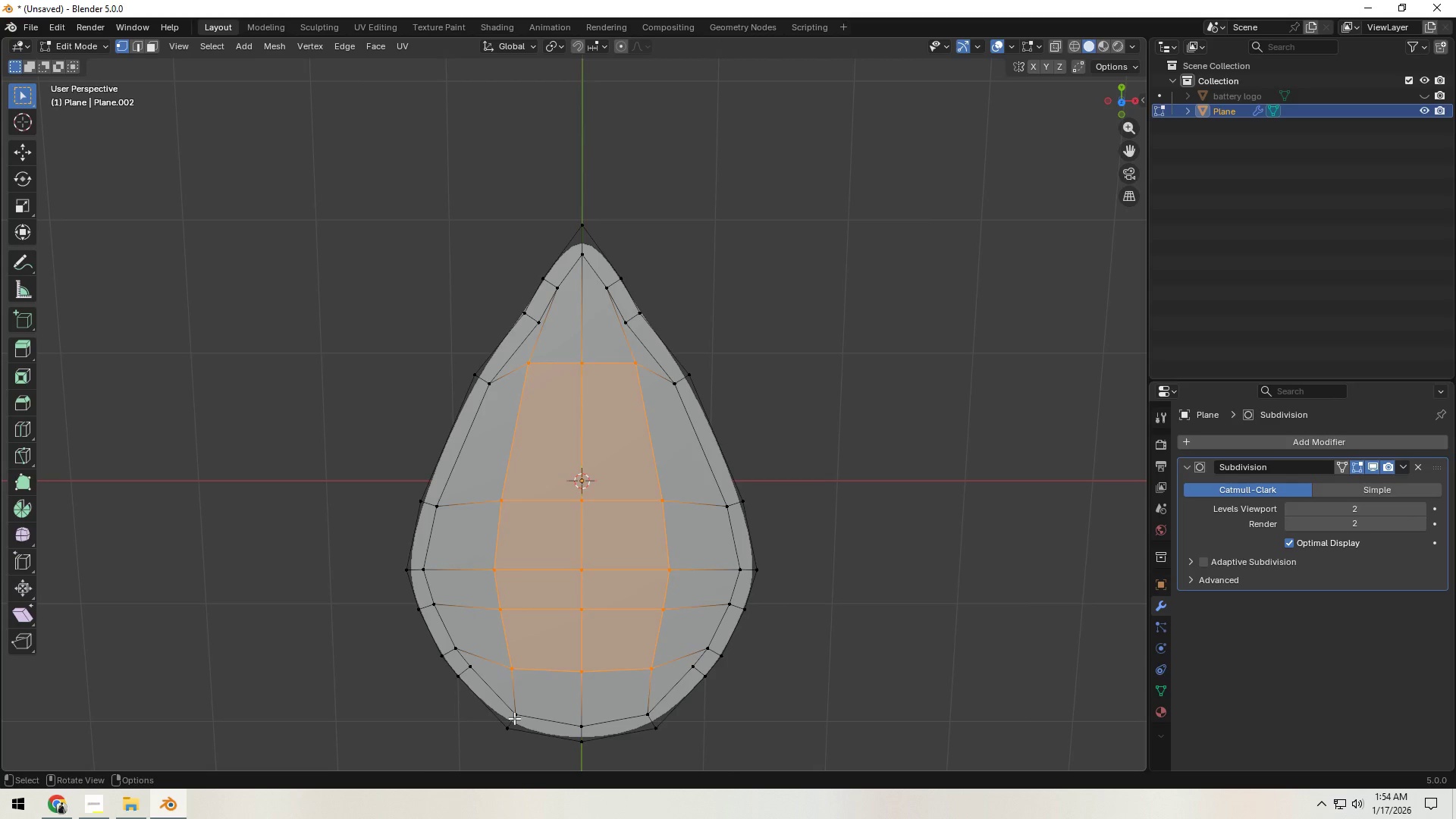 
key(X)
 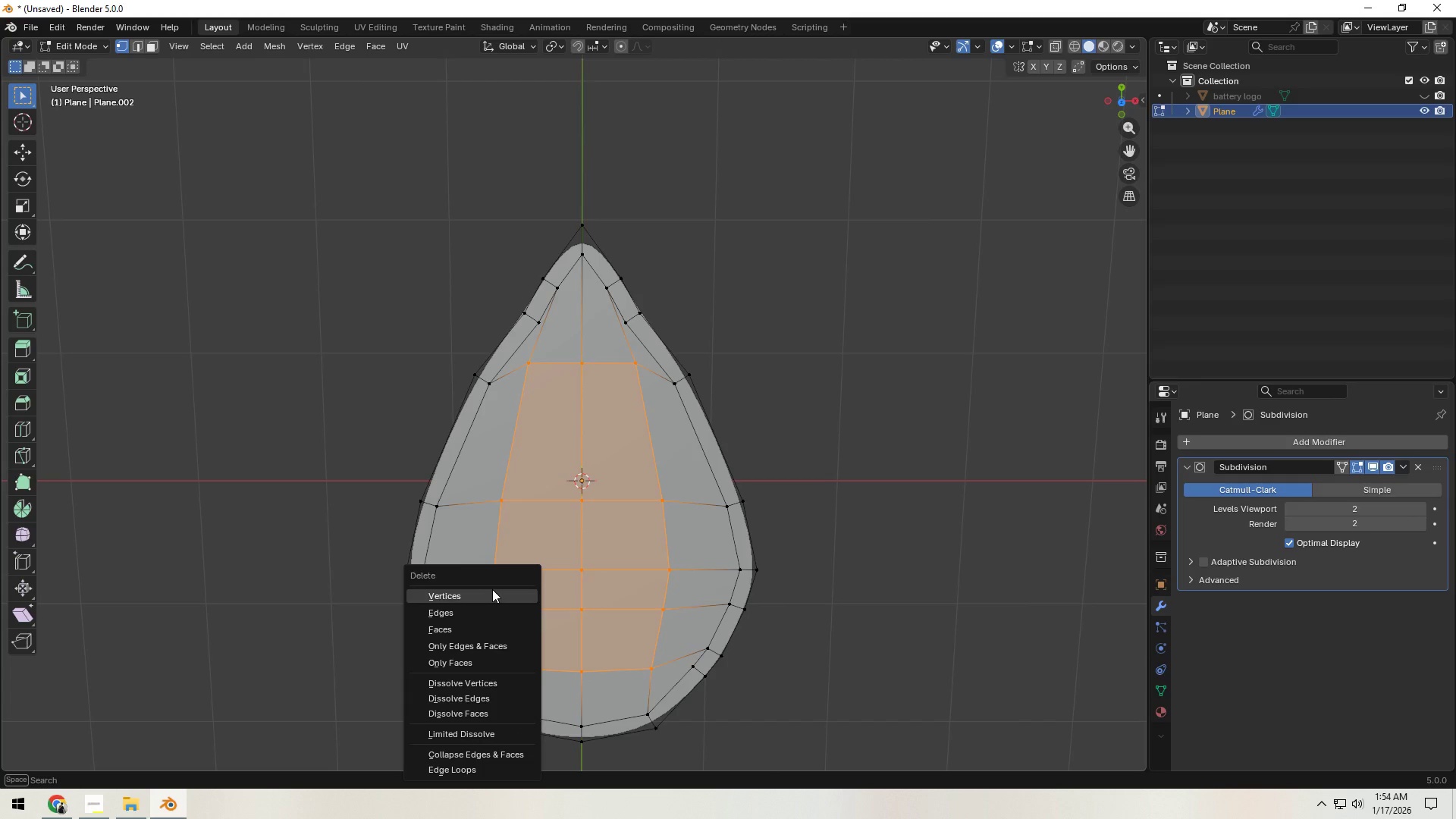 
left_click([492, 589])
 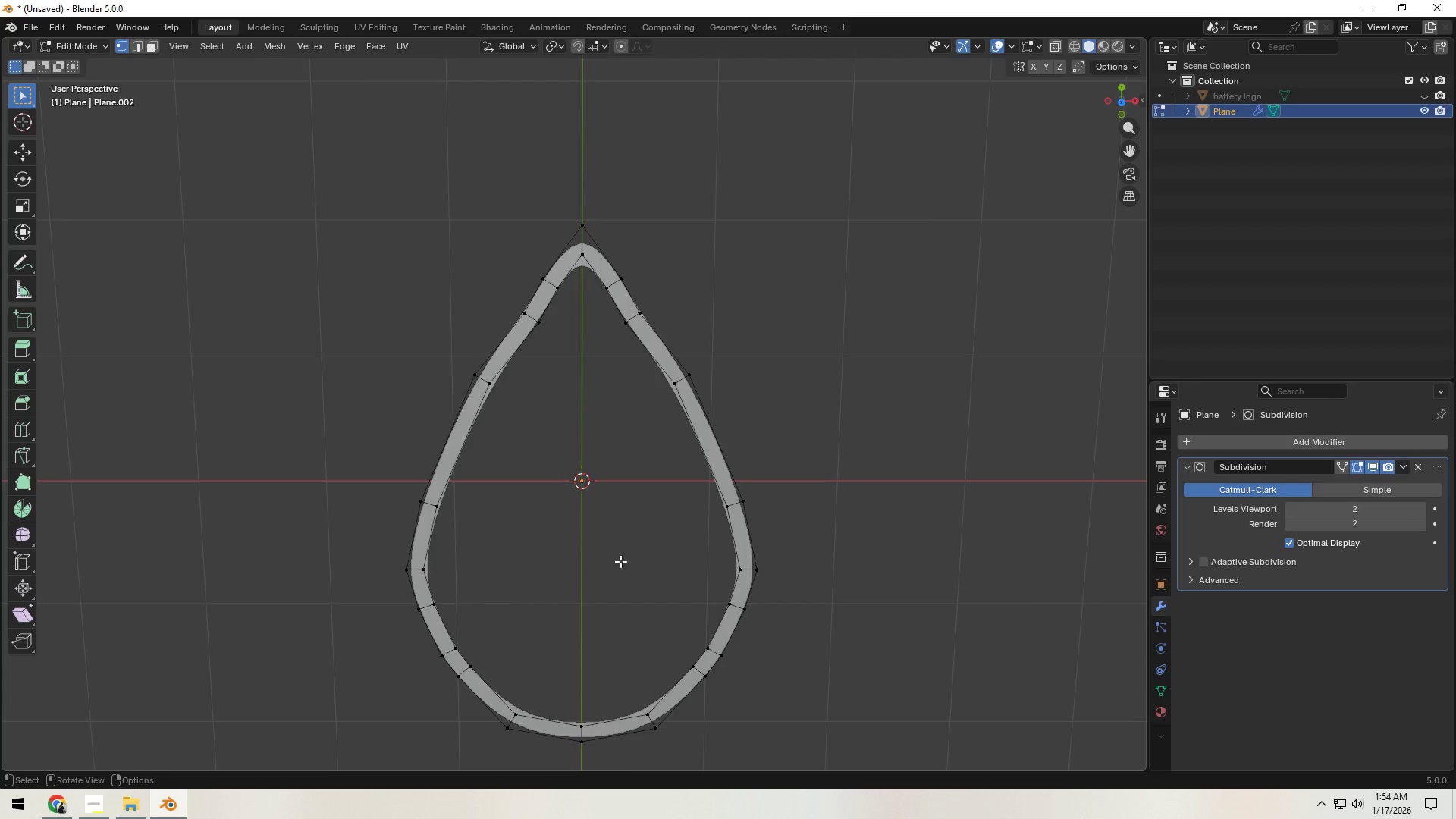 
scroll: coordinate [830, 538], scroll_direction: down, amount: 4.0
 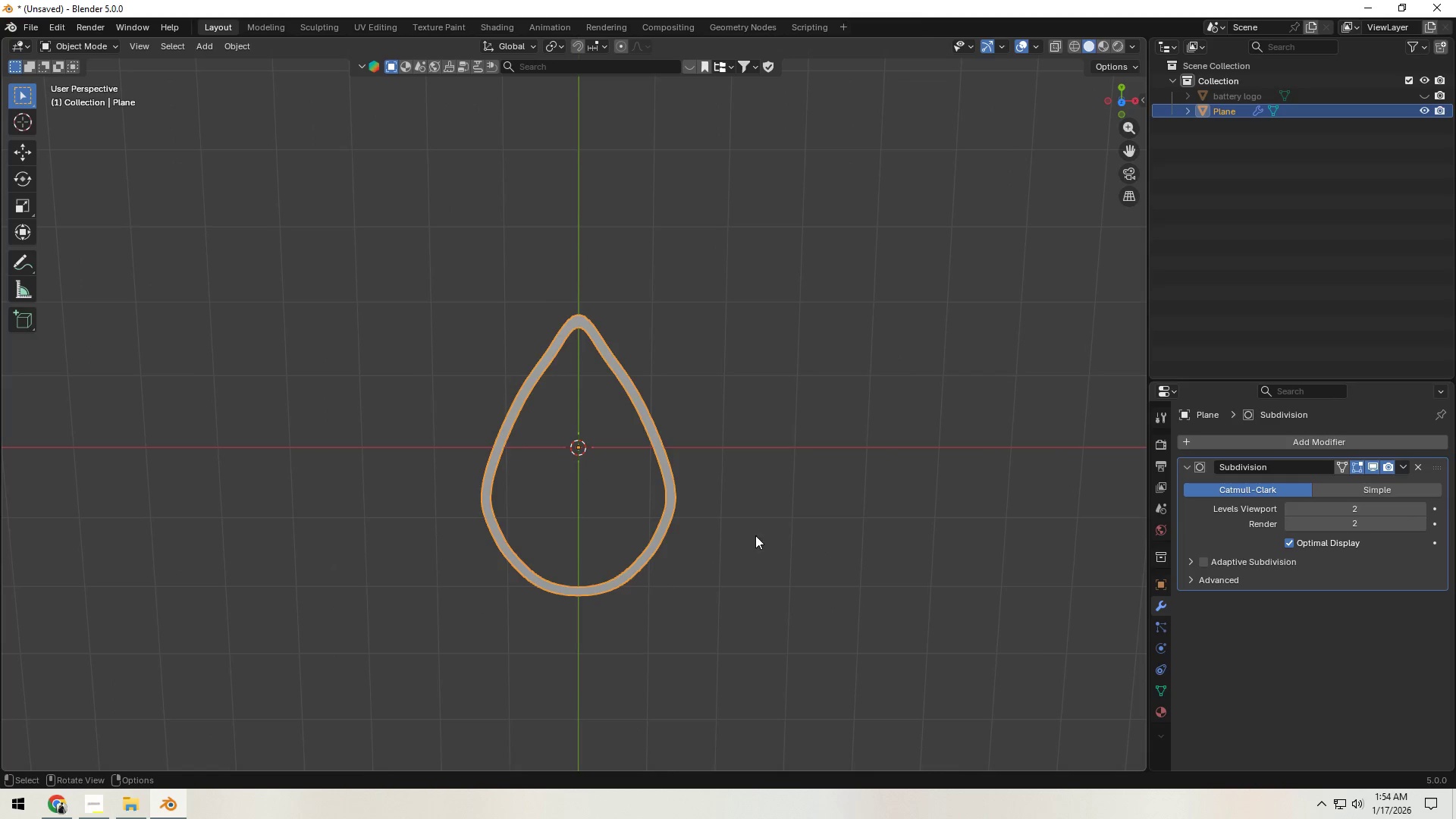 
left_click([873, 488])
 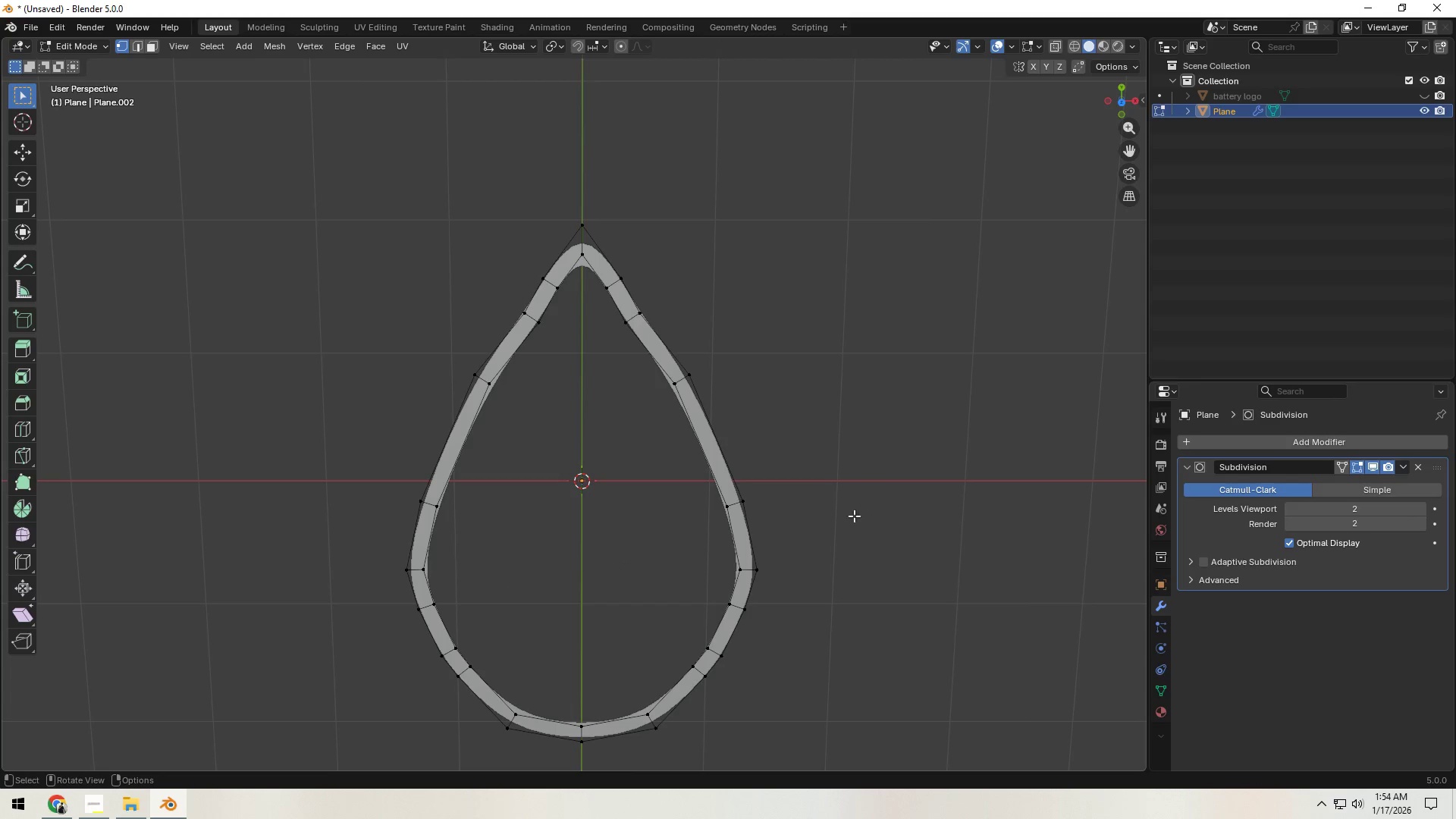 
key(Tab)
 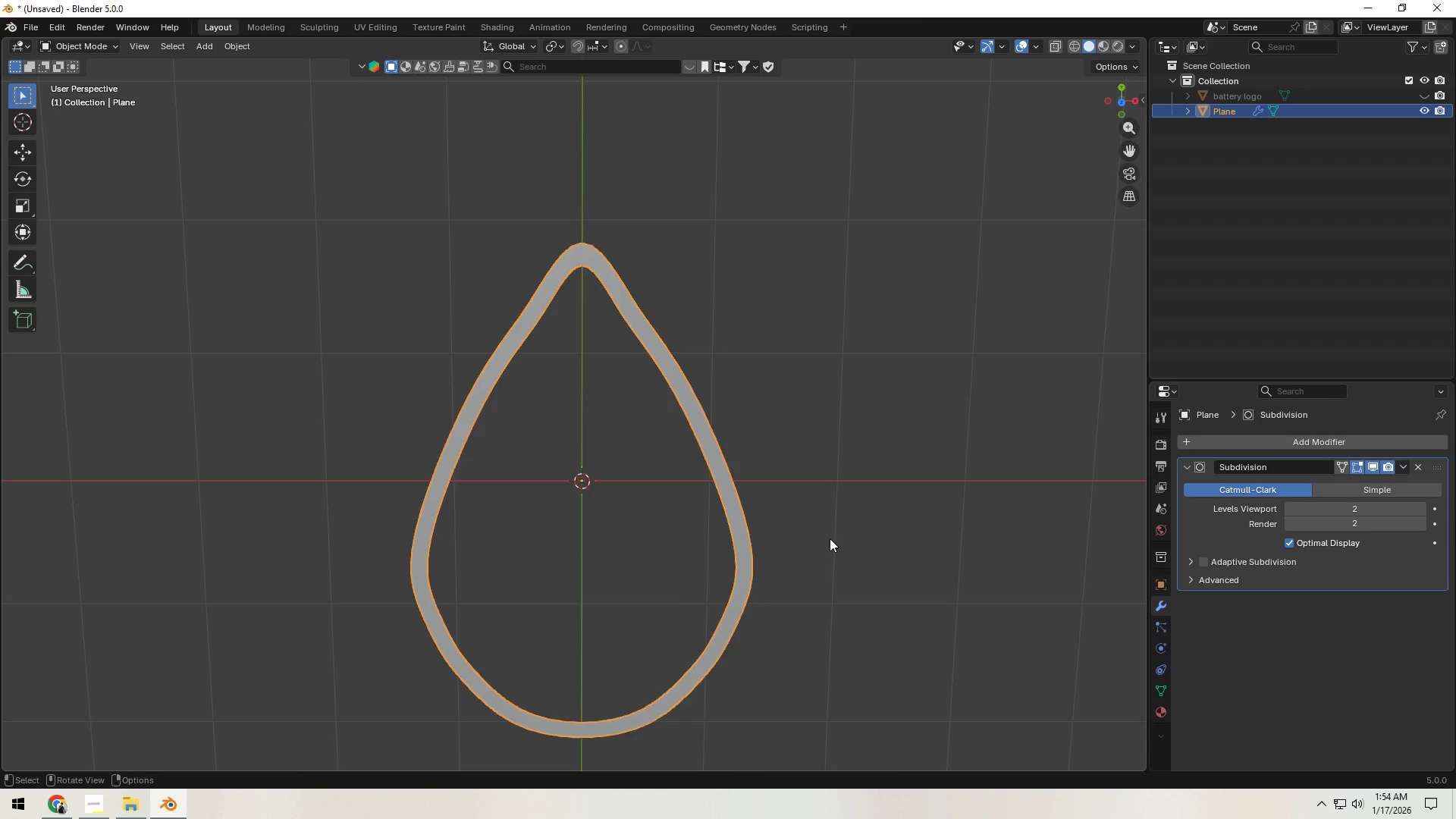 
scroll: coordinate [698, 447], scroll_direction: up, amount: 4.0
 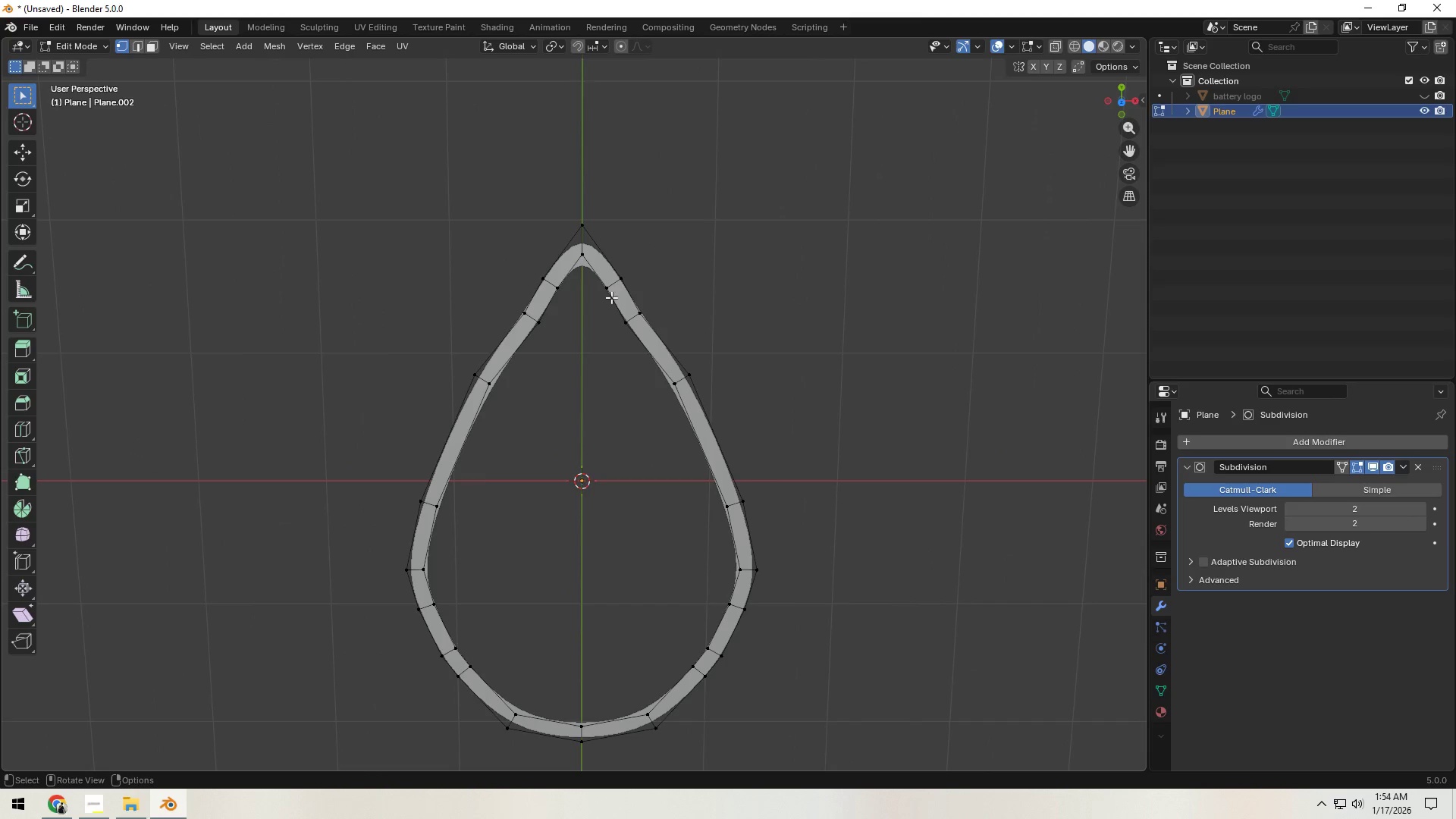 
key(Tab)
 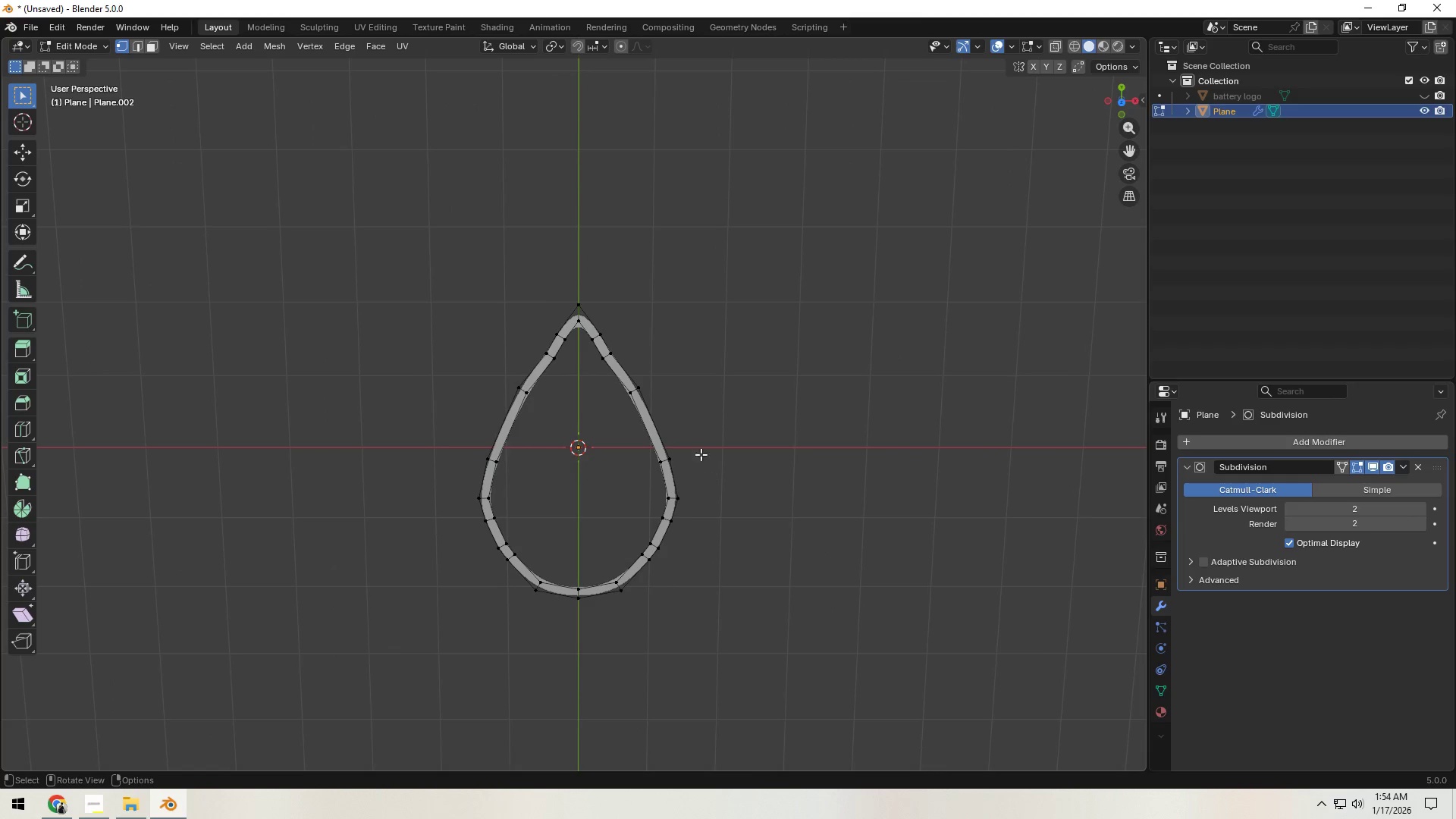 
left_click_drag(start_coordinate=[609, 294], to_coordinate=[676, 329])
 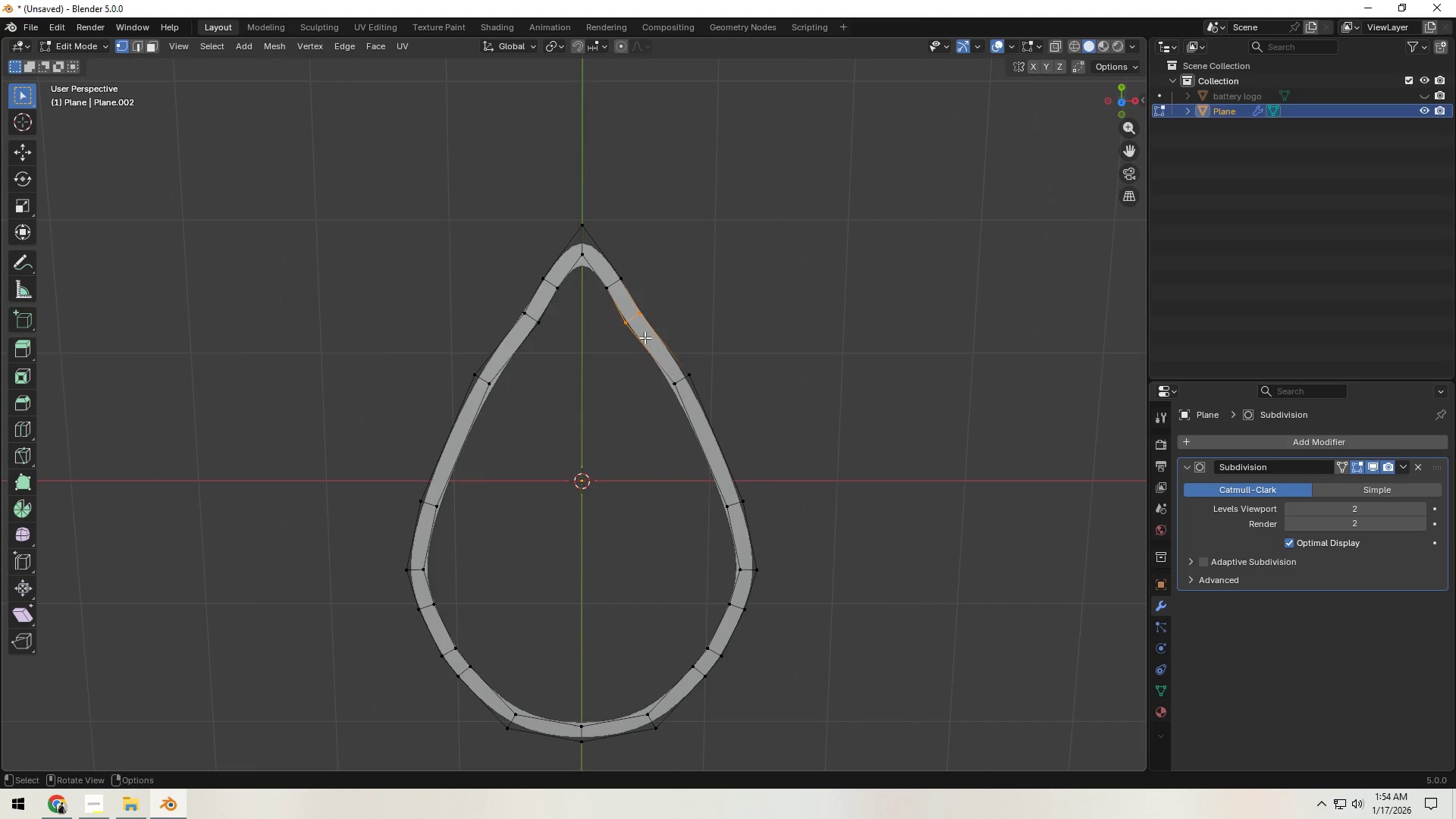 
hold_key(key=ShiftLeft, duration=1.01)
left_click_drag(start_coordinate=[499, 307], to_coordinate=[558, 338])
 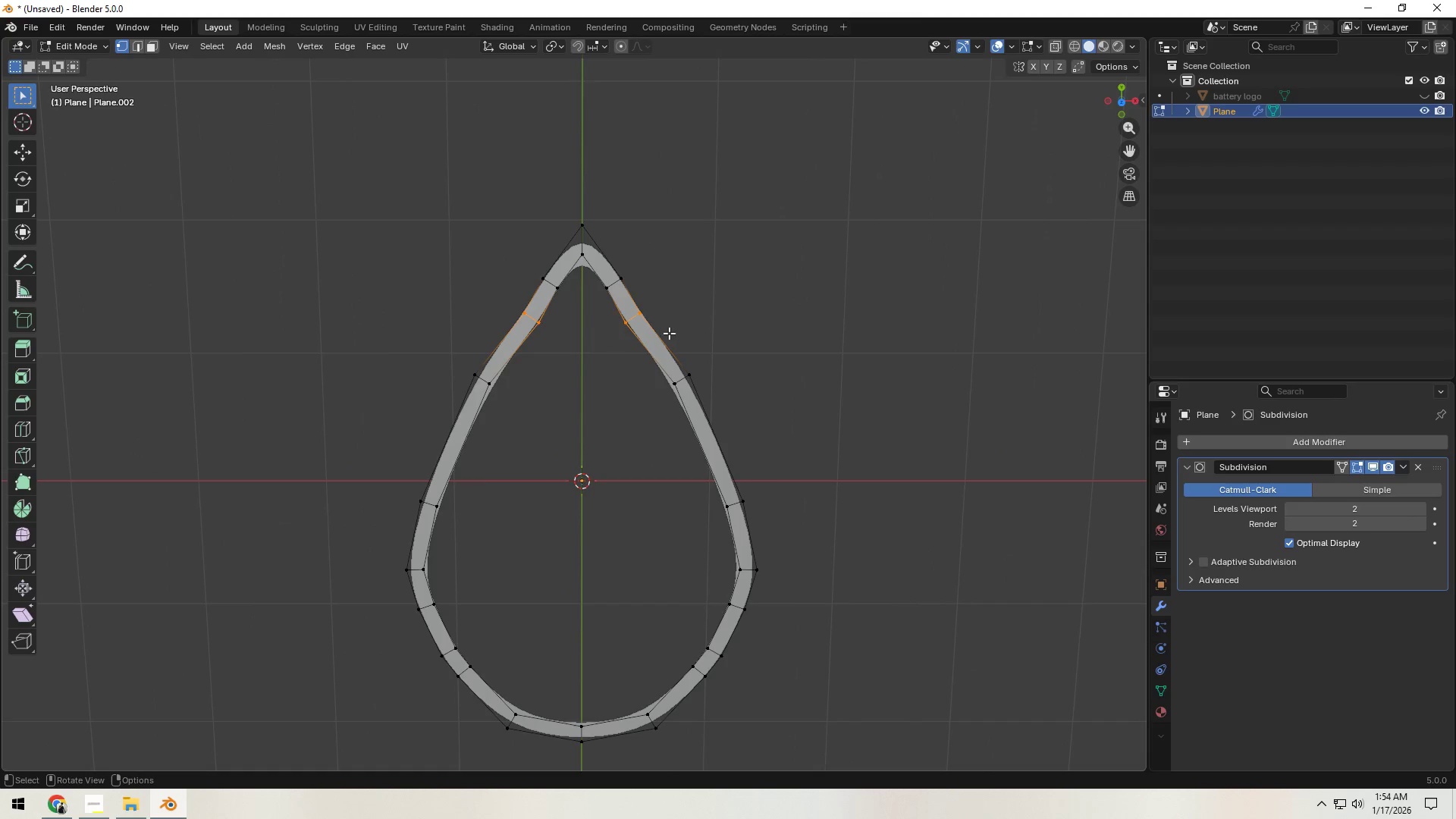 
left_click([745, 328])
 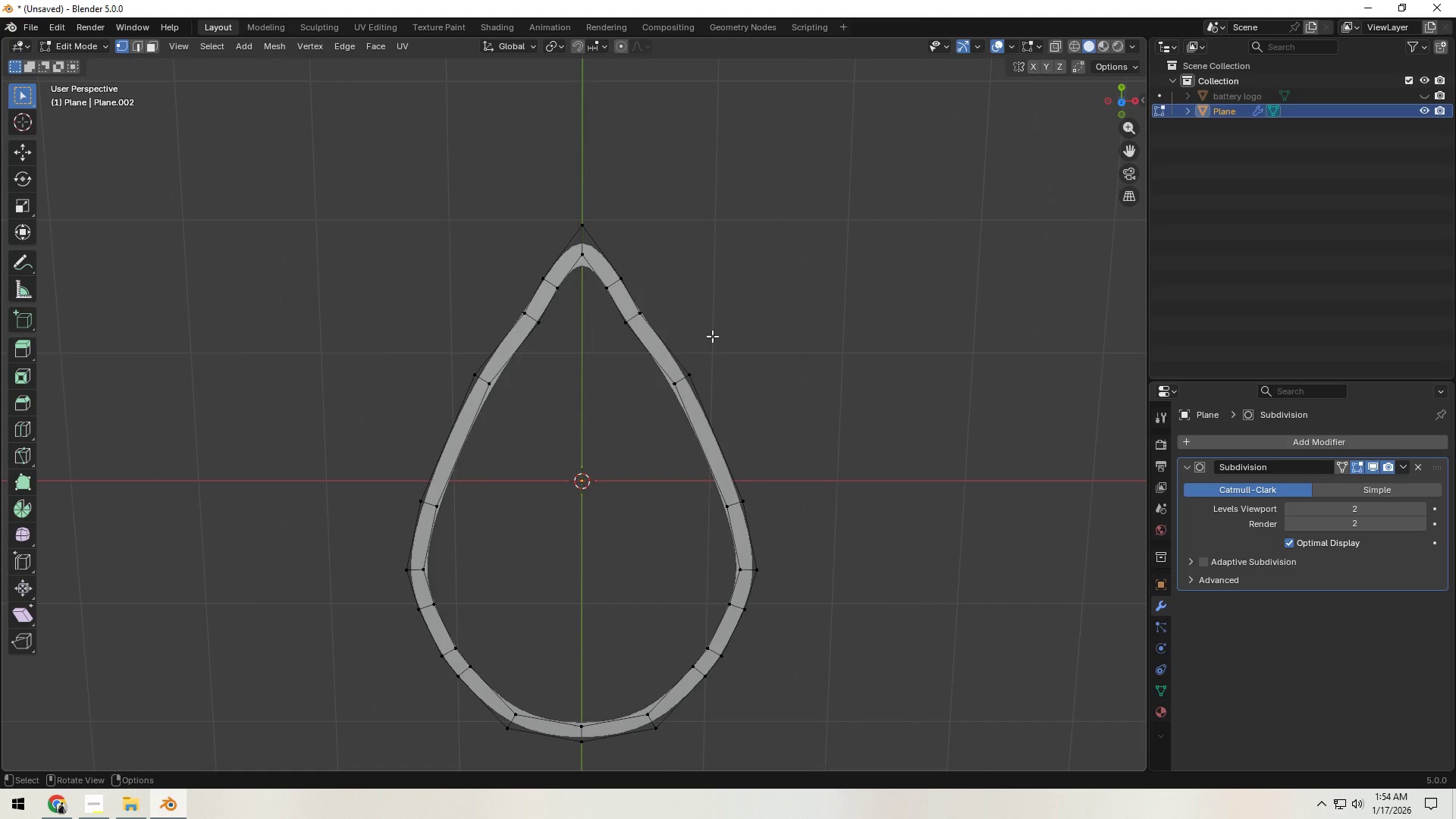 
wait(5.66)
 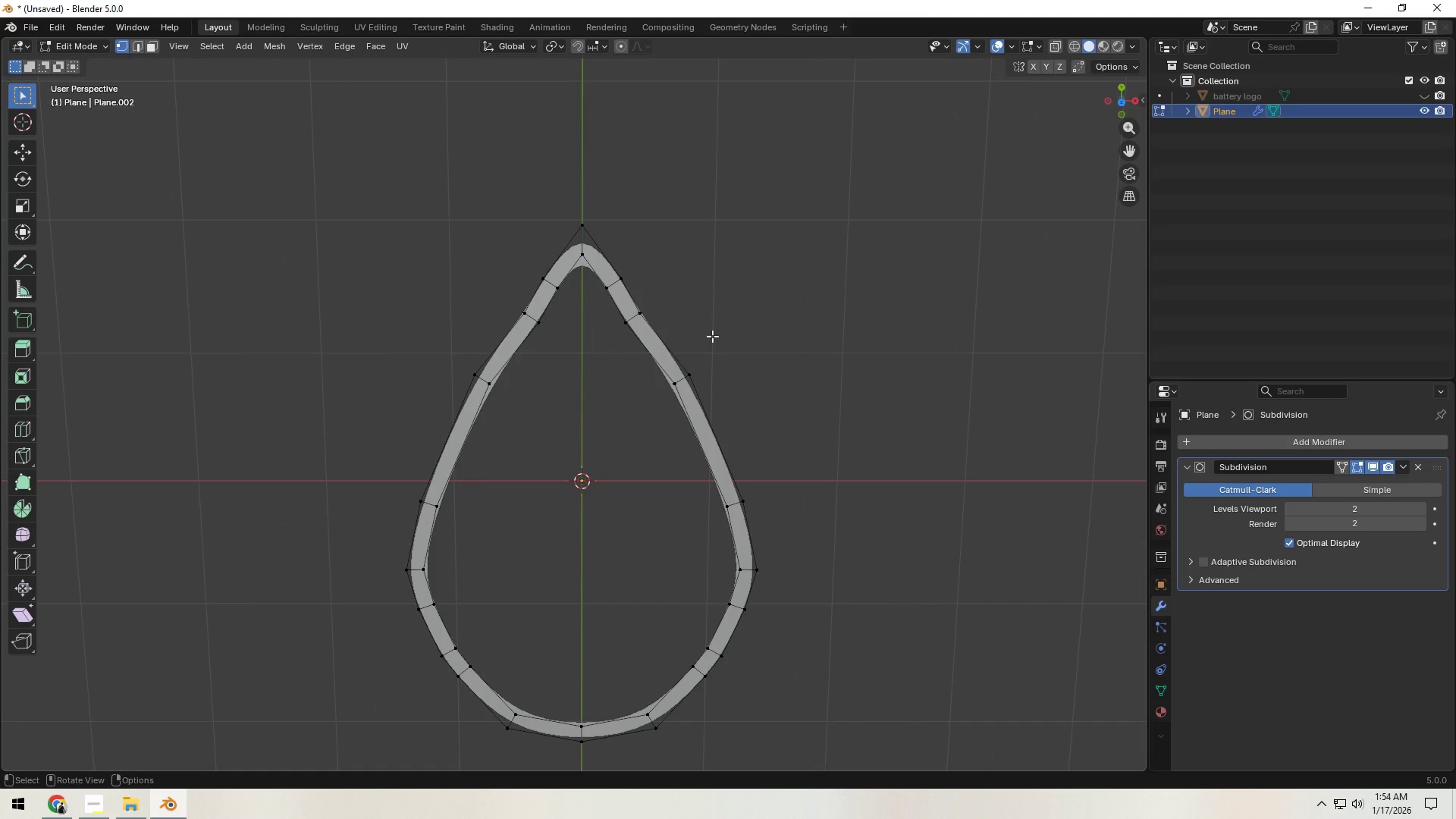 
hold_key(key=ShiftLeft, duration=0.92)
left_click([516, 319])
 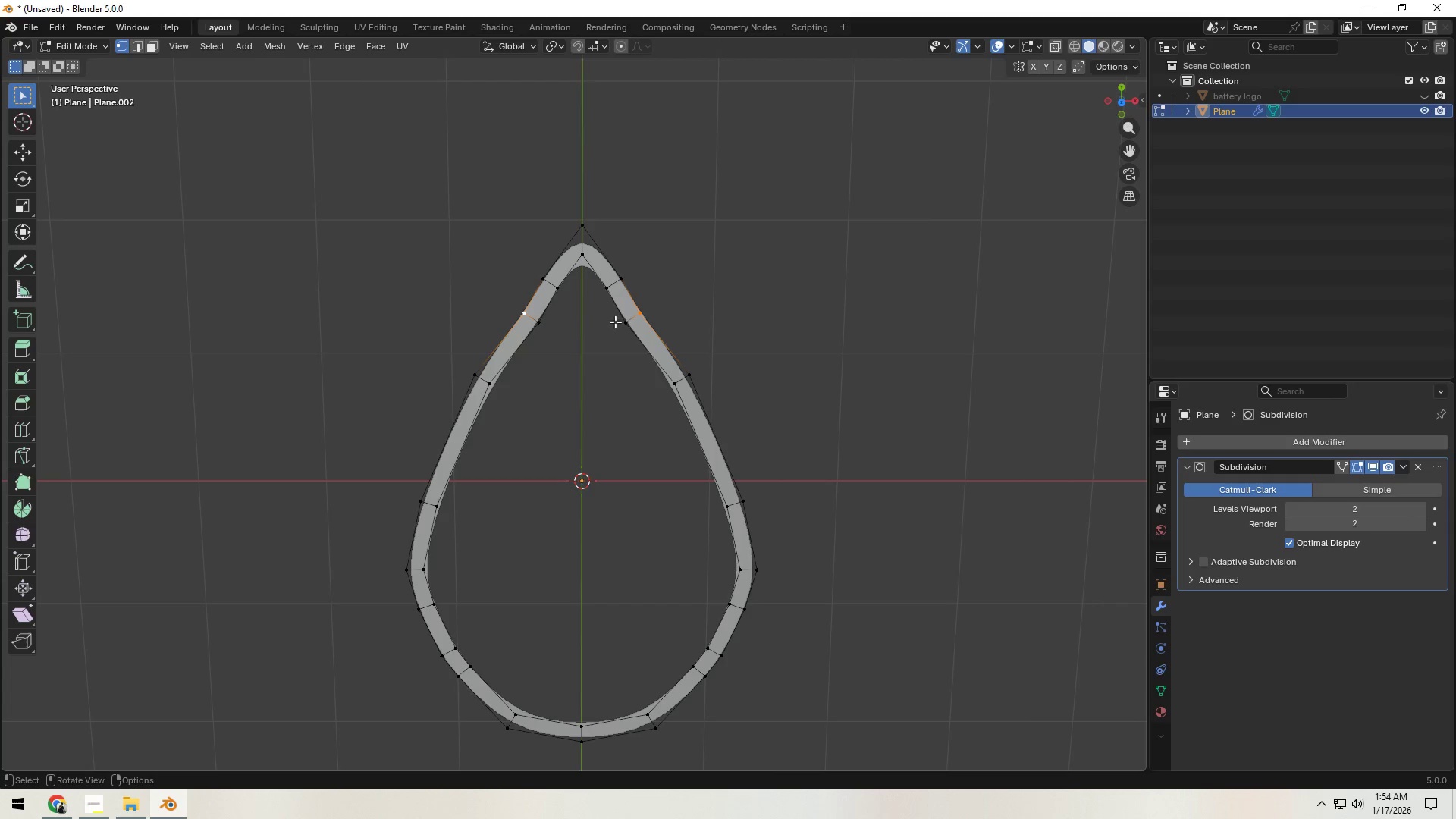 
type(sx)
 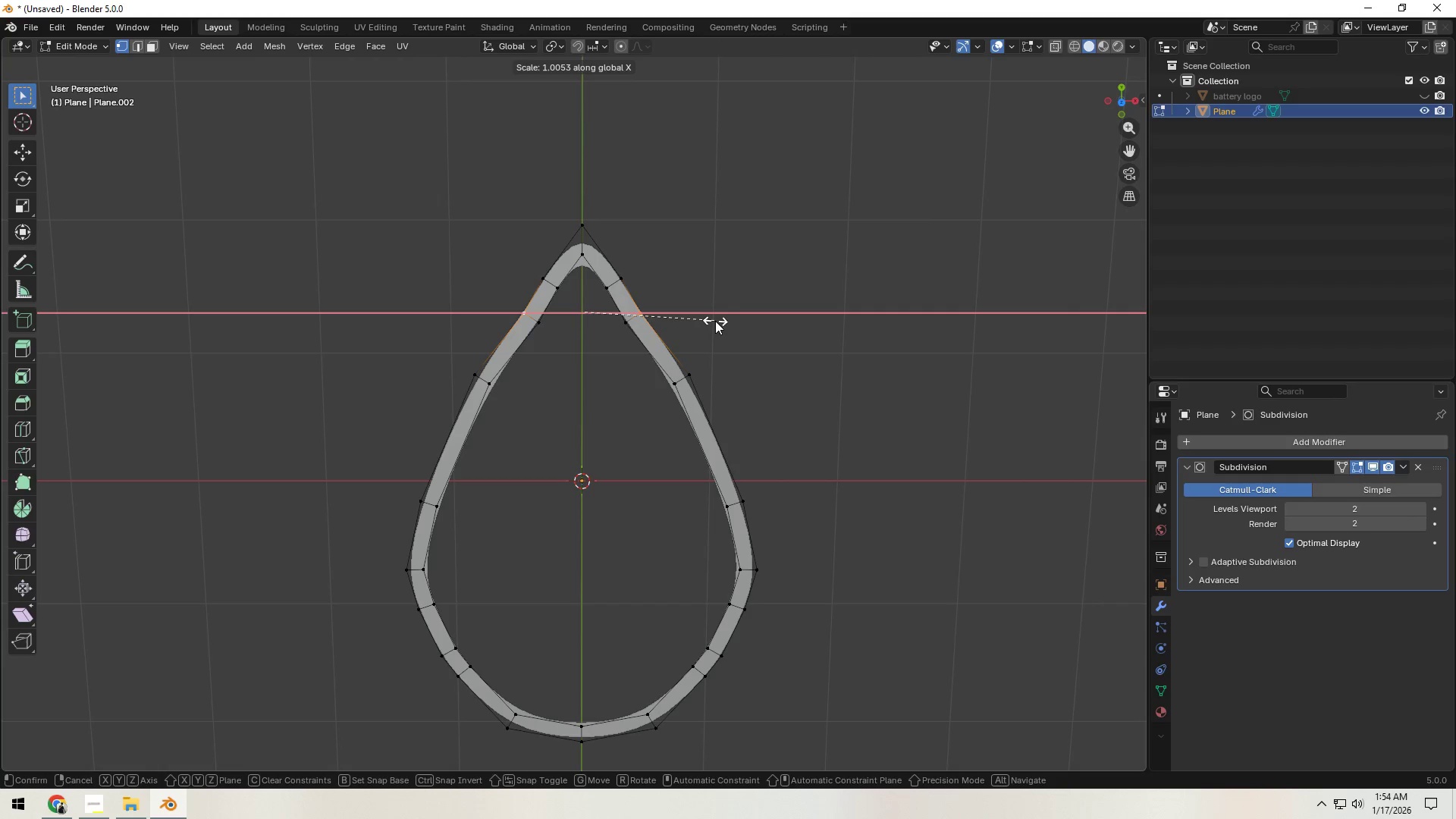 
hold_key(key=ShiftLeft, duration=1.5)
left_click([780, 331])
 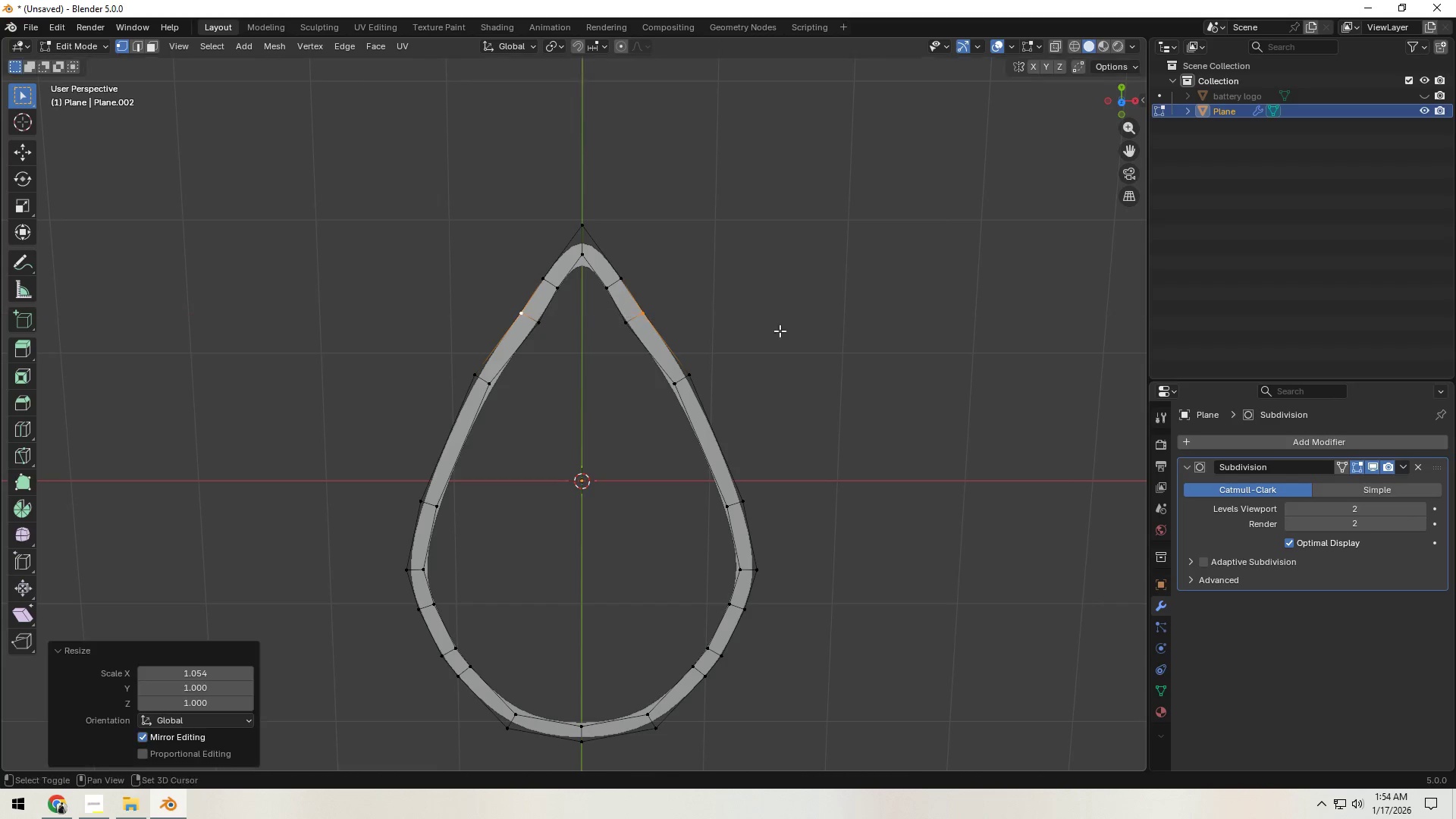 
key(Shift+ShiftLeft)
 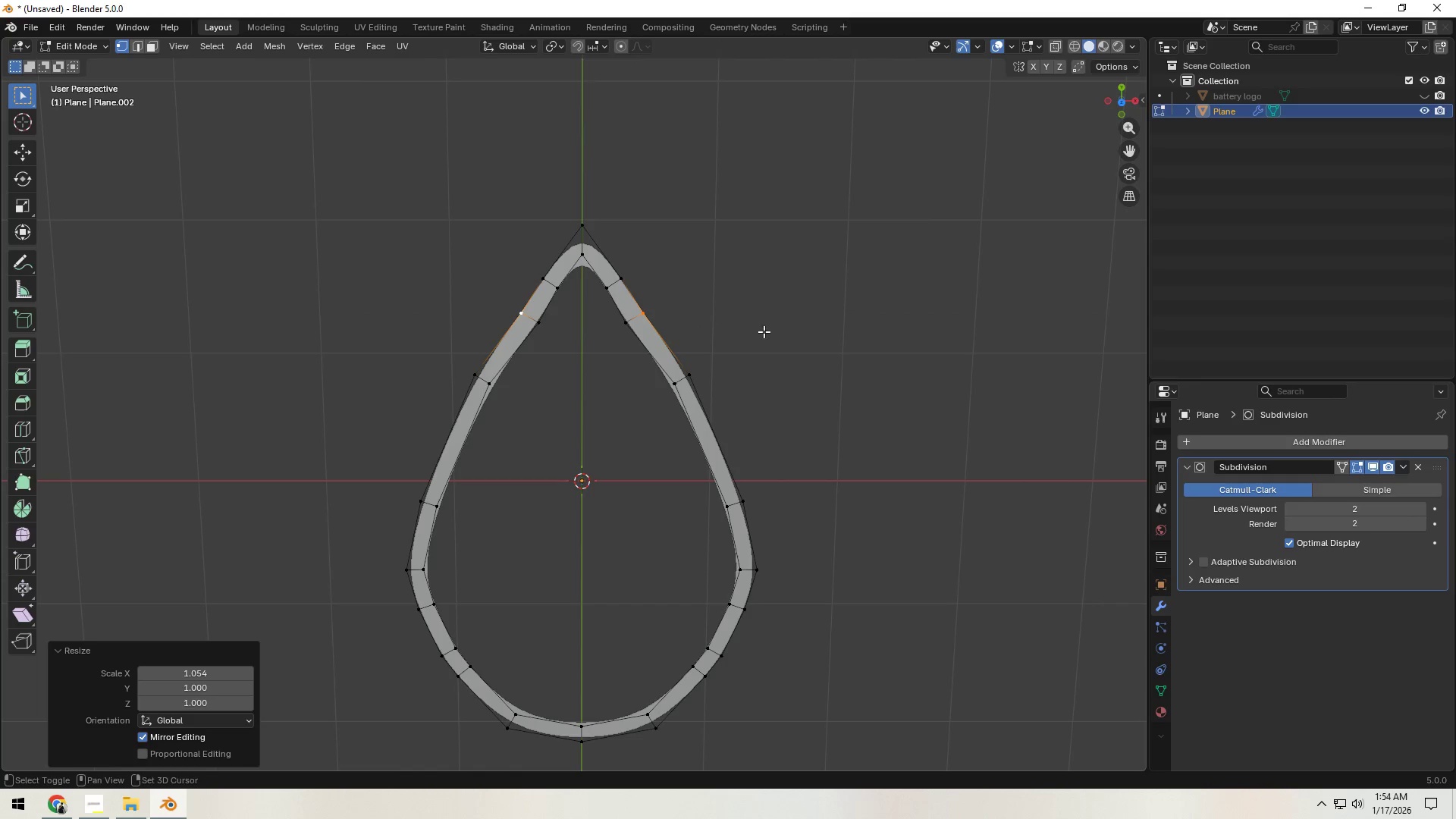 
key(Shift+ShiftLeft)
 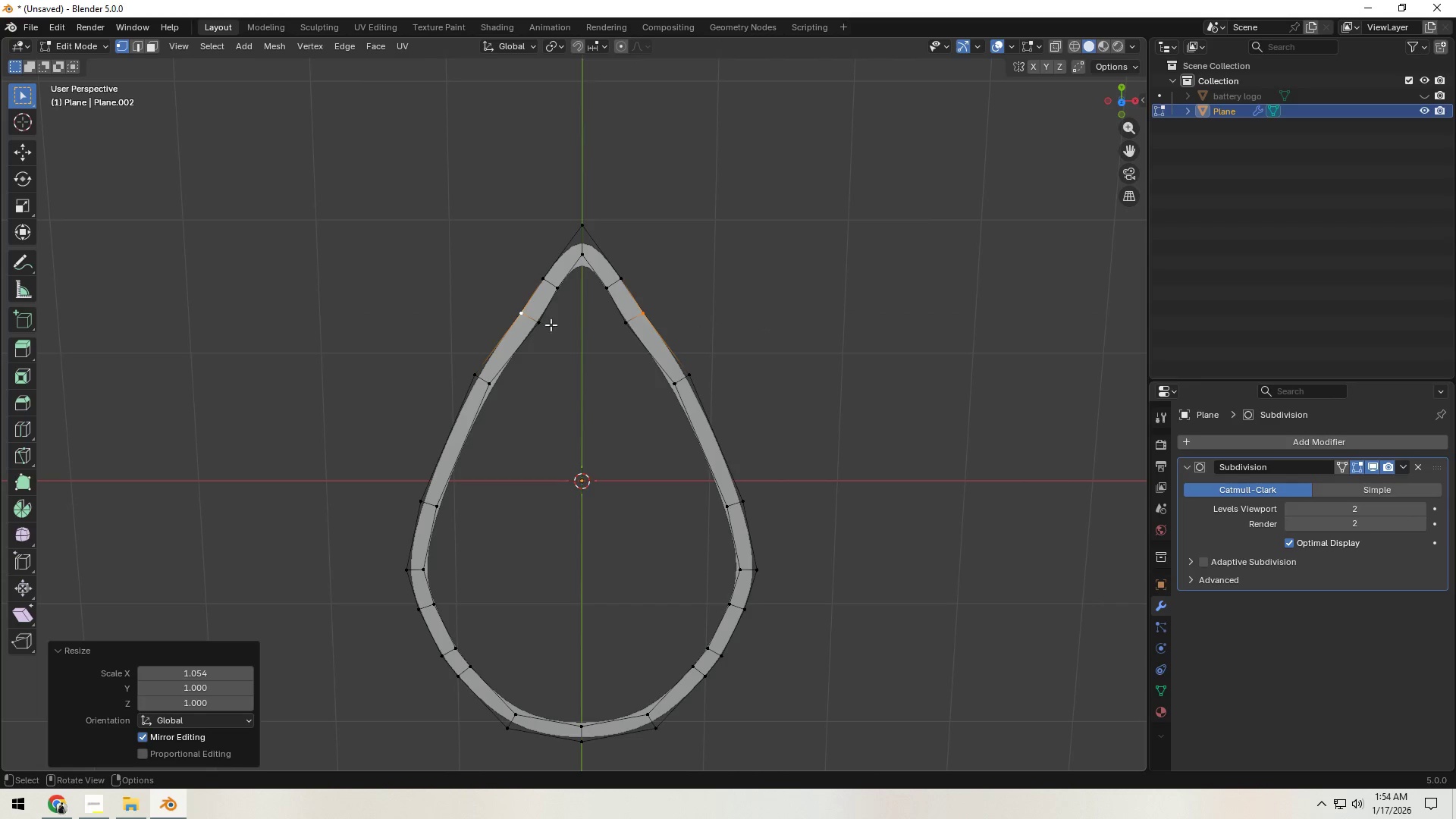 
left_click([541, 320])
 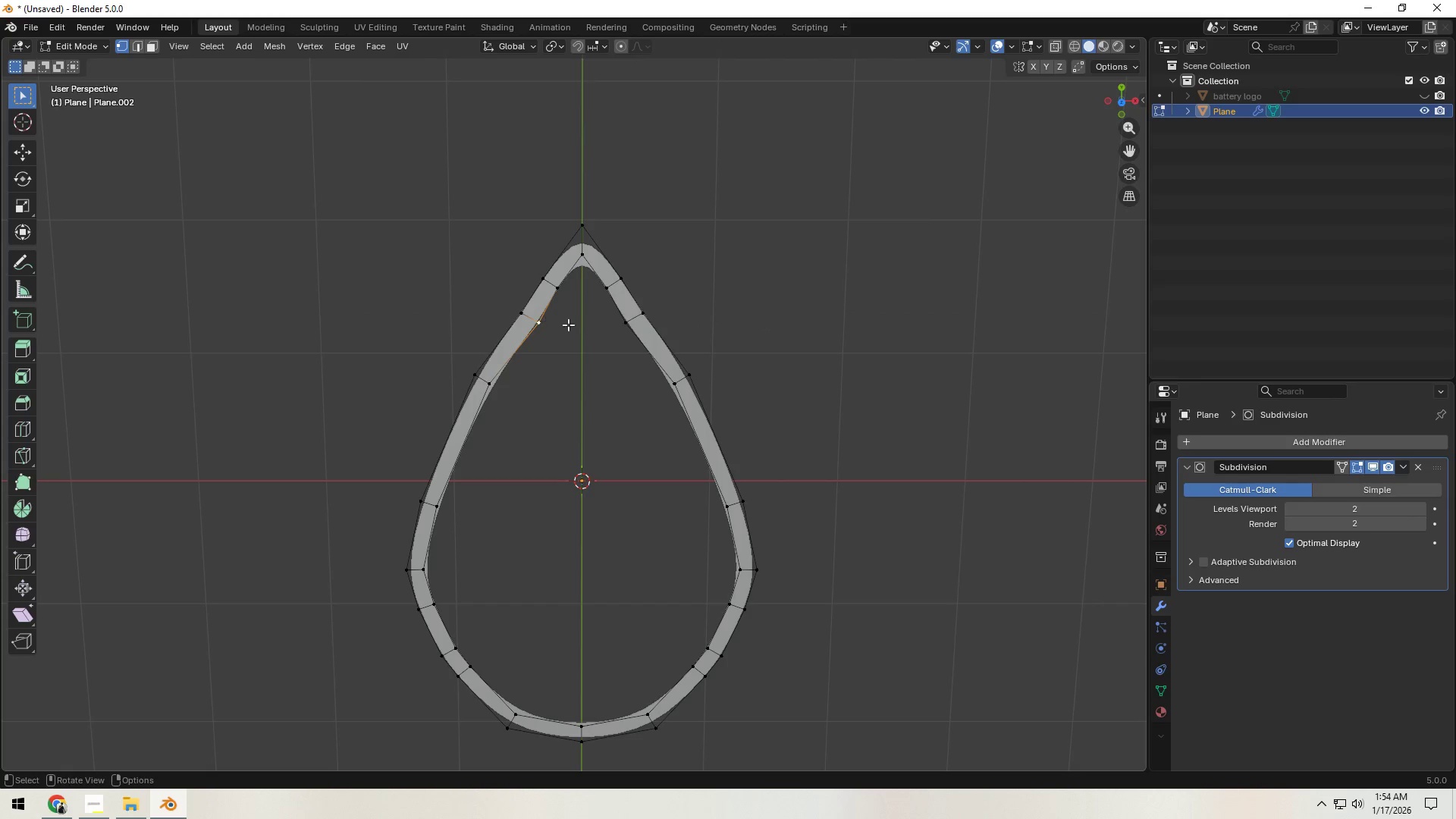 
hold_key(key=ShiftLeft, duration=0.48)
double_click([617, 328])
 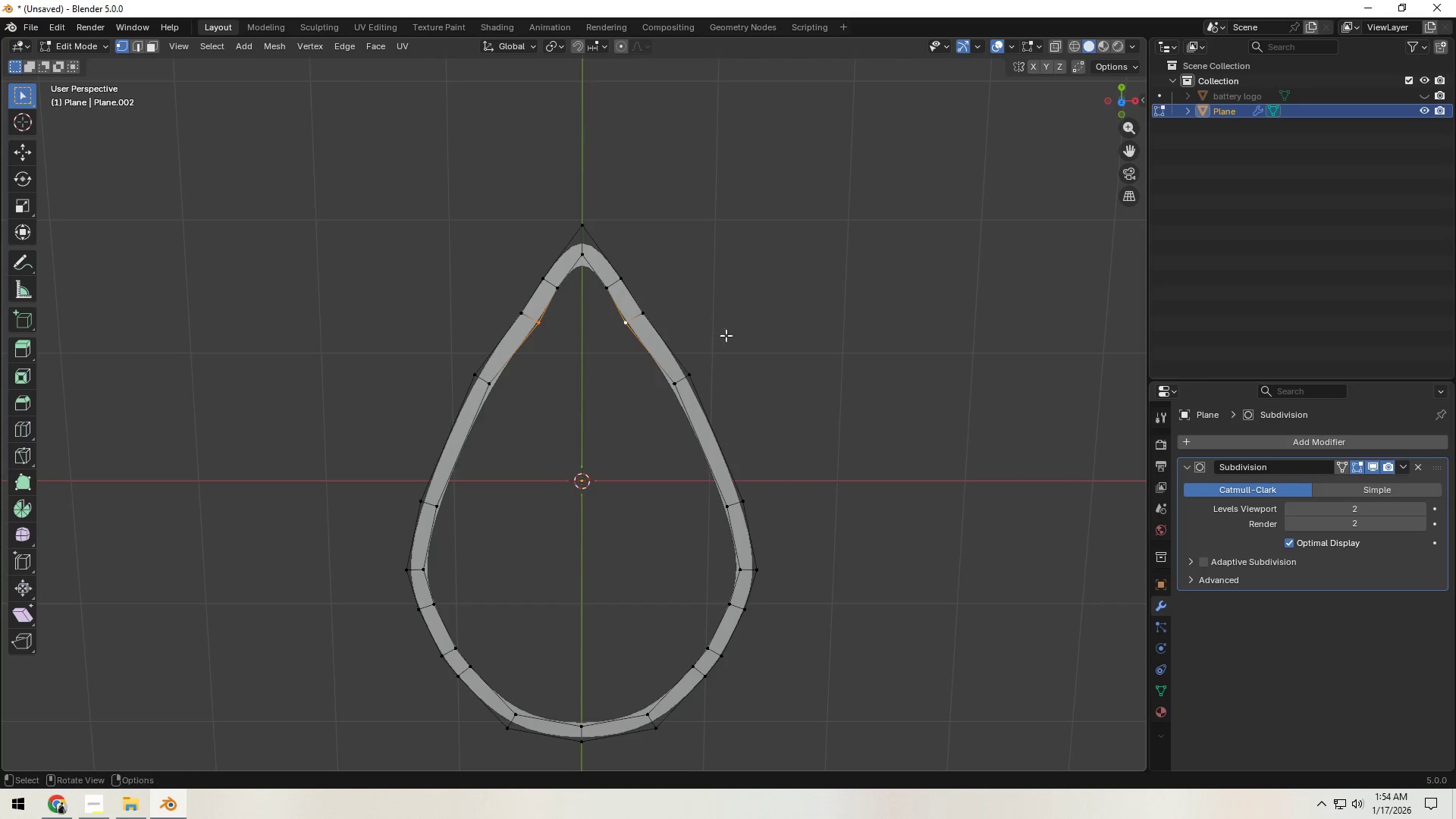 
type(sx)
 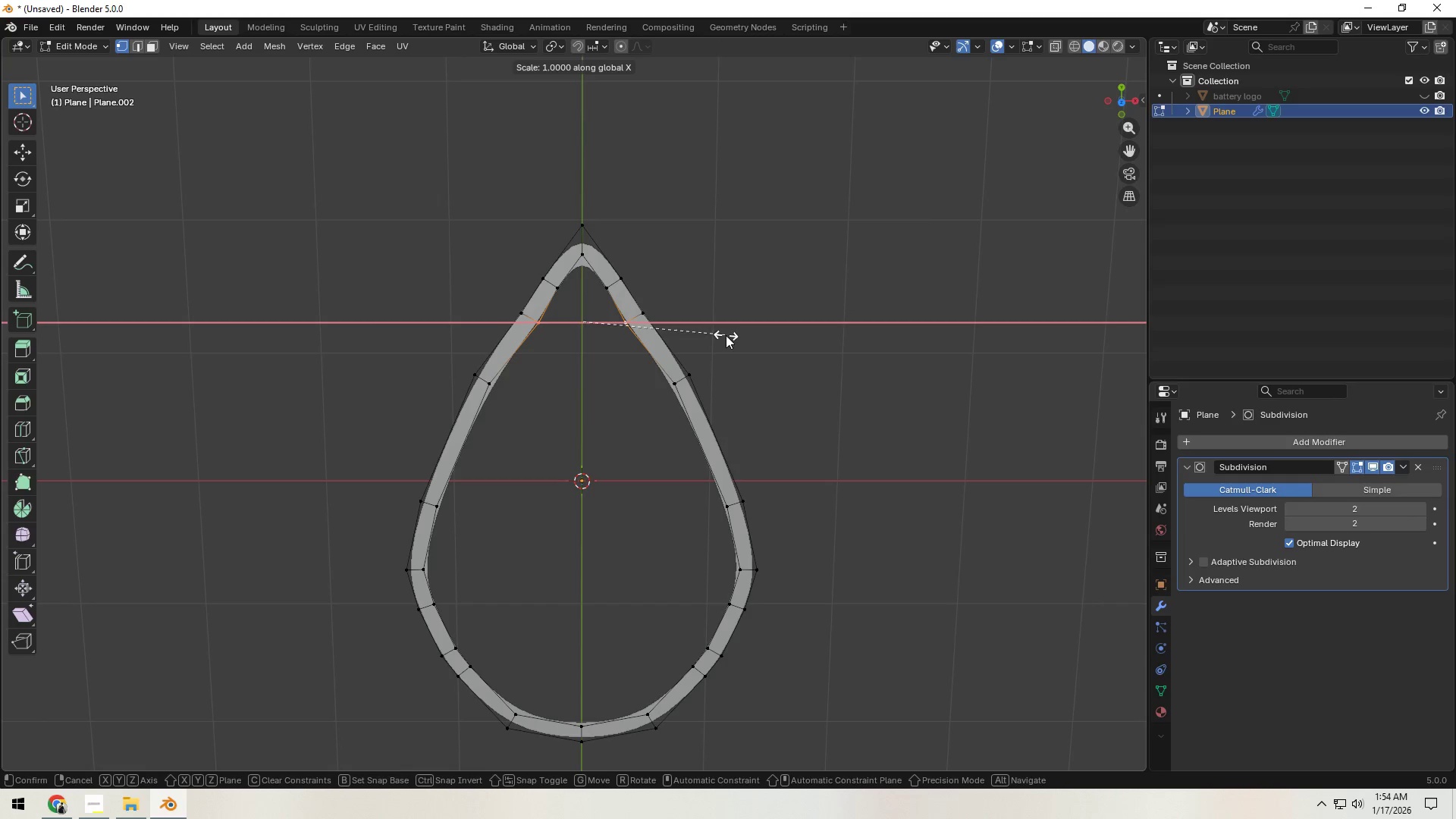 
hold_key(key=ShiftLeft, duration=1.51)
 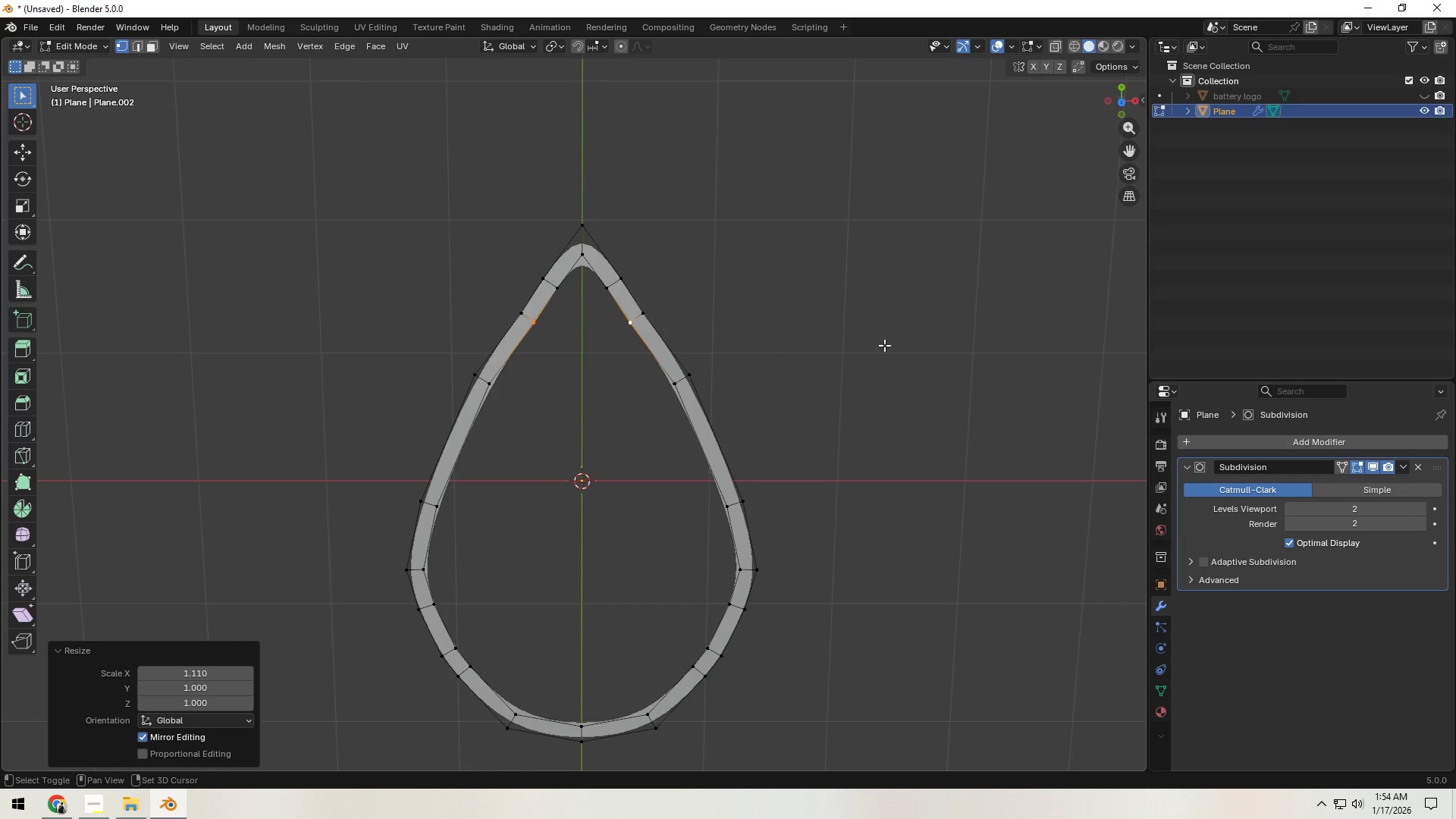 
hold_key(key=ShiftLeft, duration=0.81)
left_click([884, 345])
 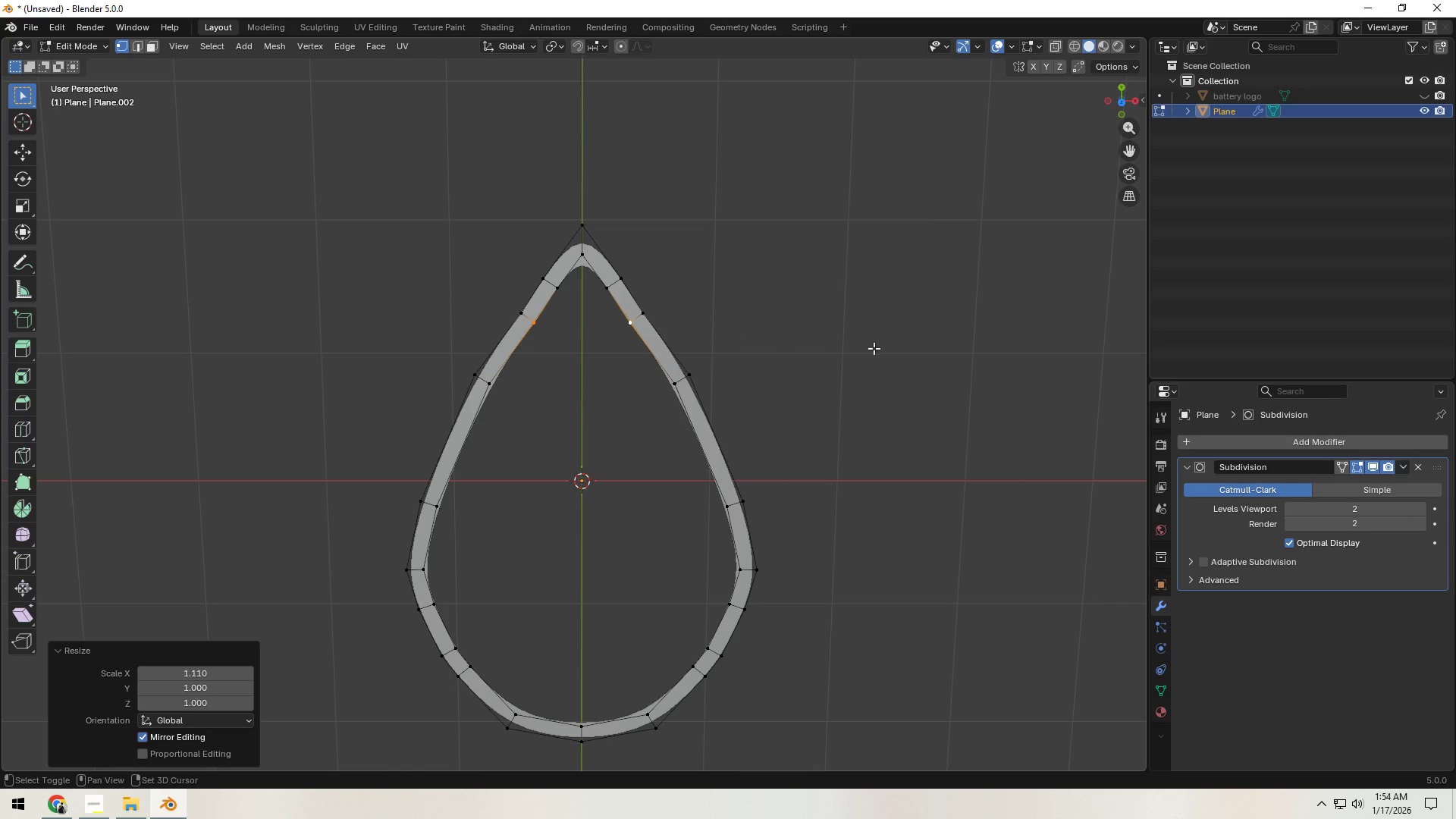 
hold_key(key=ShiftLeft, duration=1.53)
 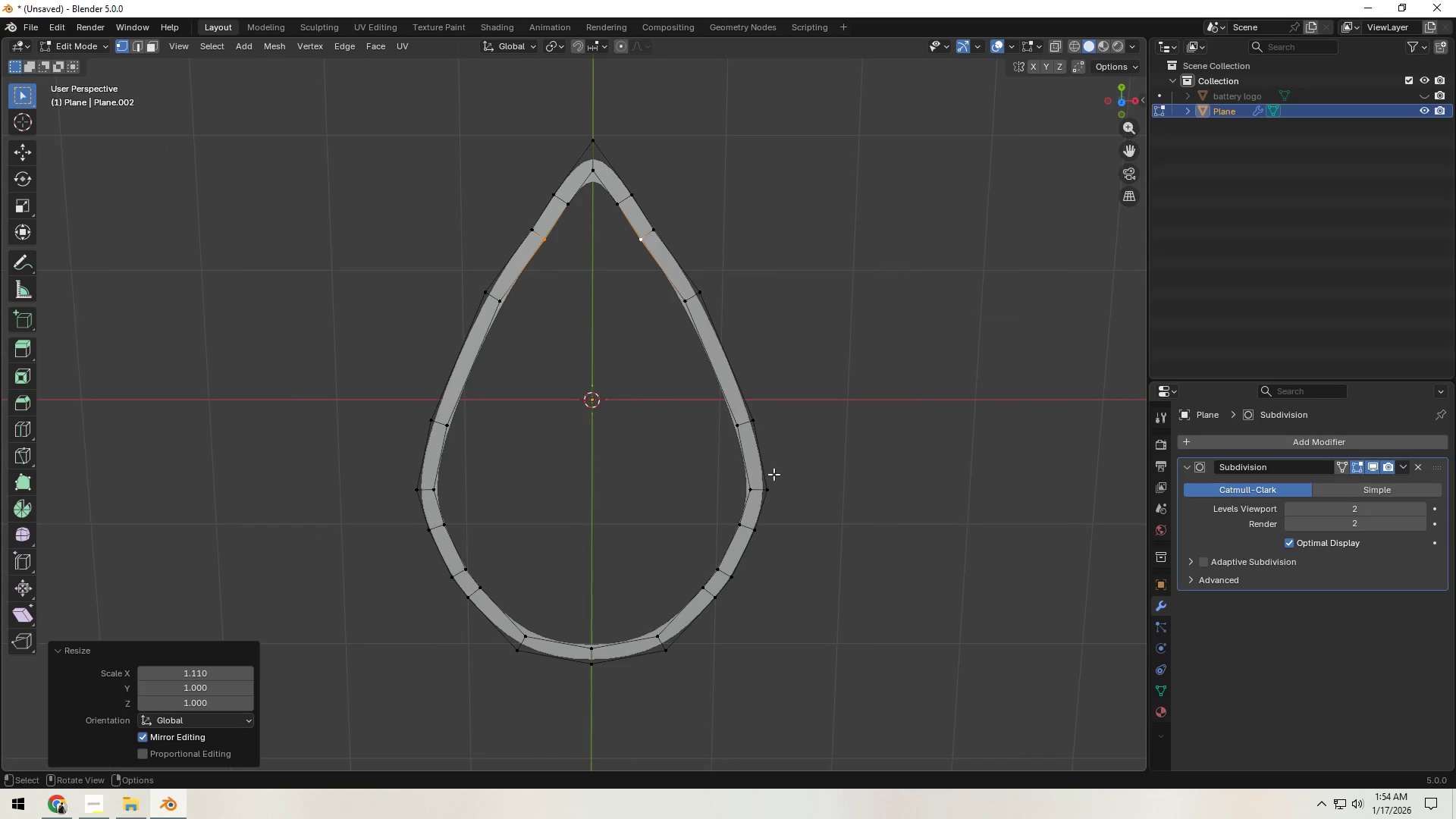 
key(Tab)
 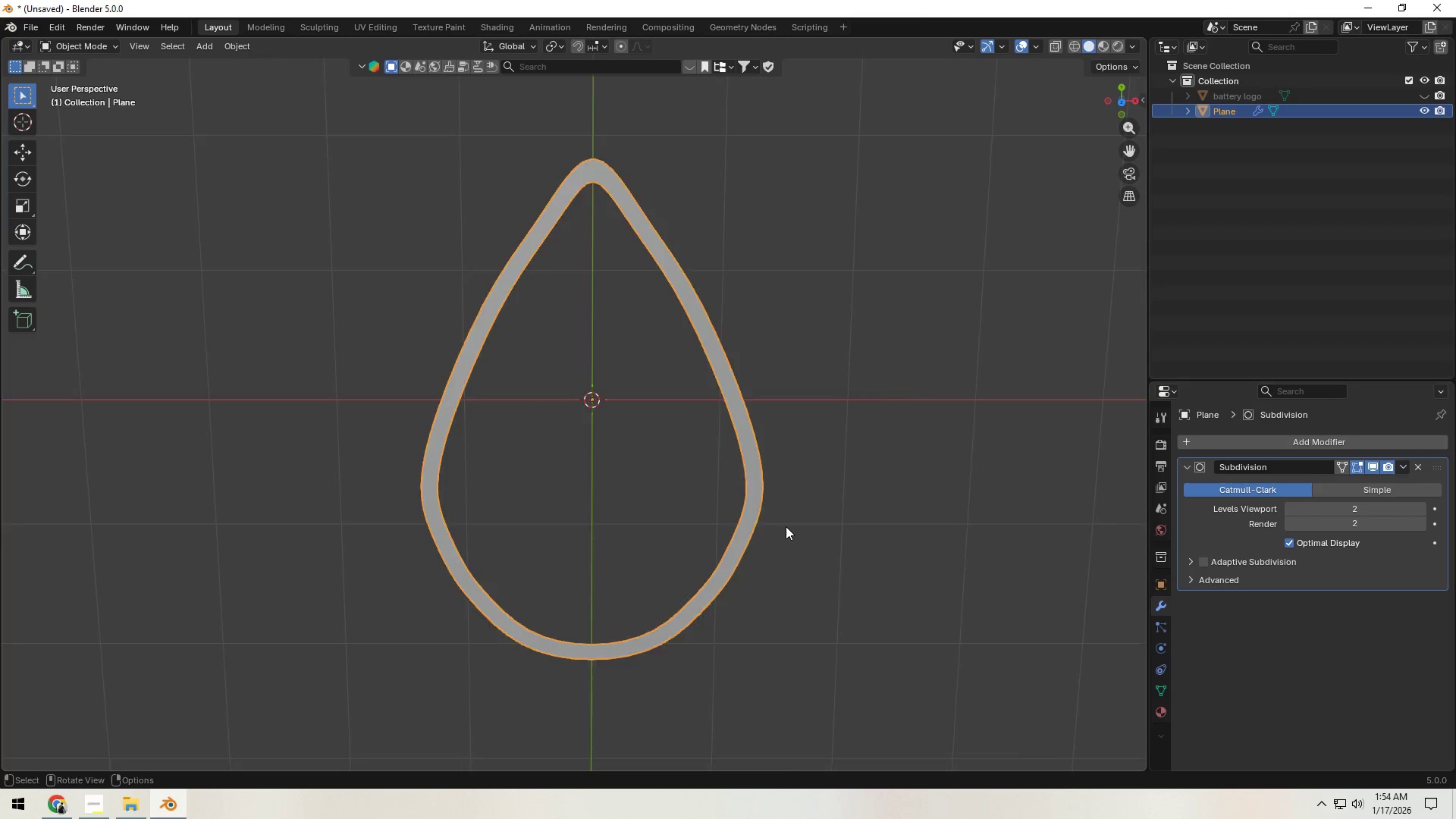 
scroll: coordinate [786, 527], scroll_direction: down, amount: 1.0
 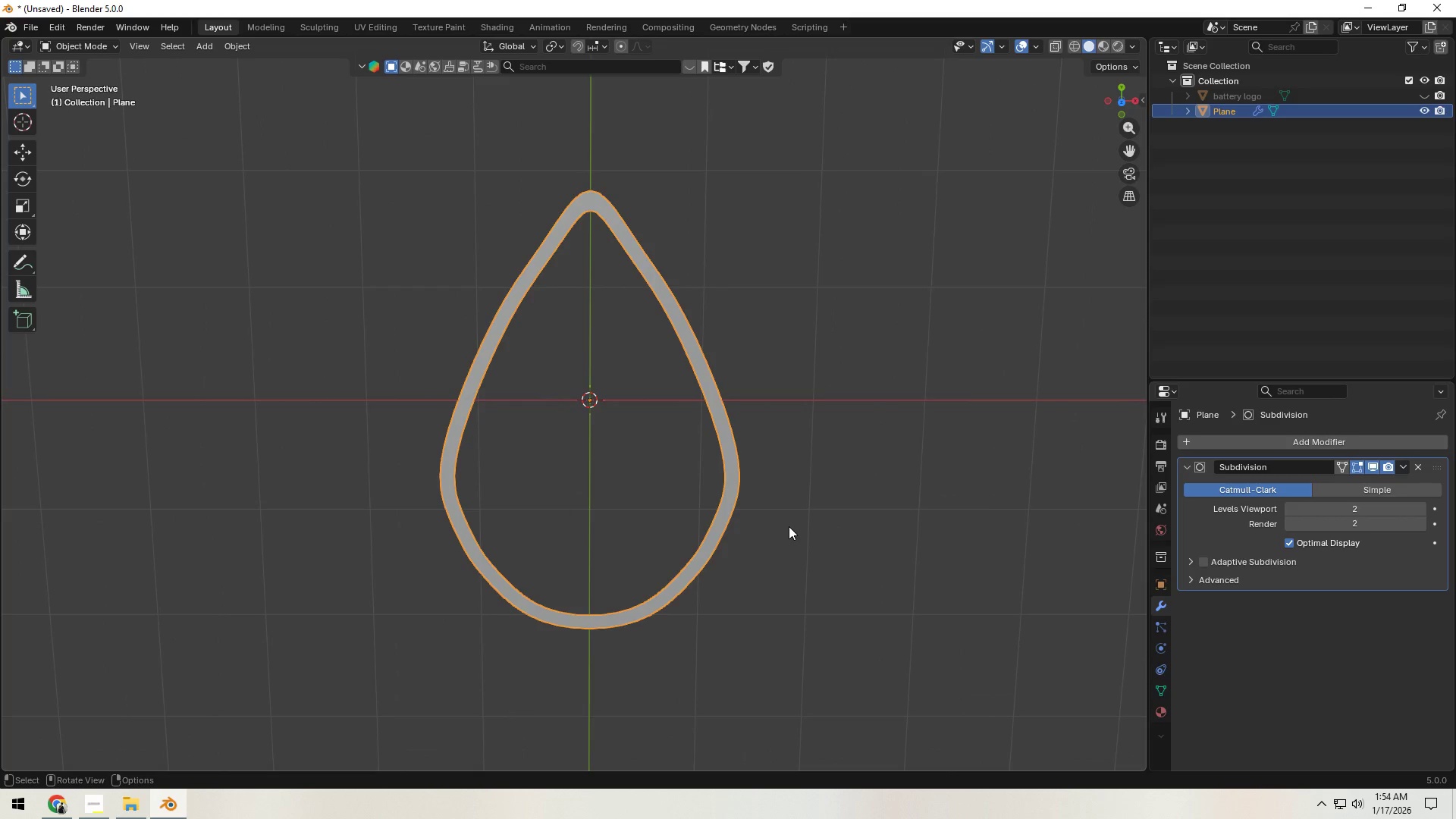 
key(Tab)
 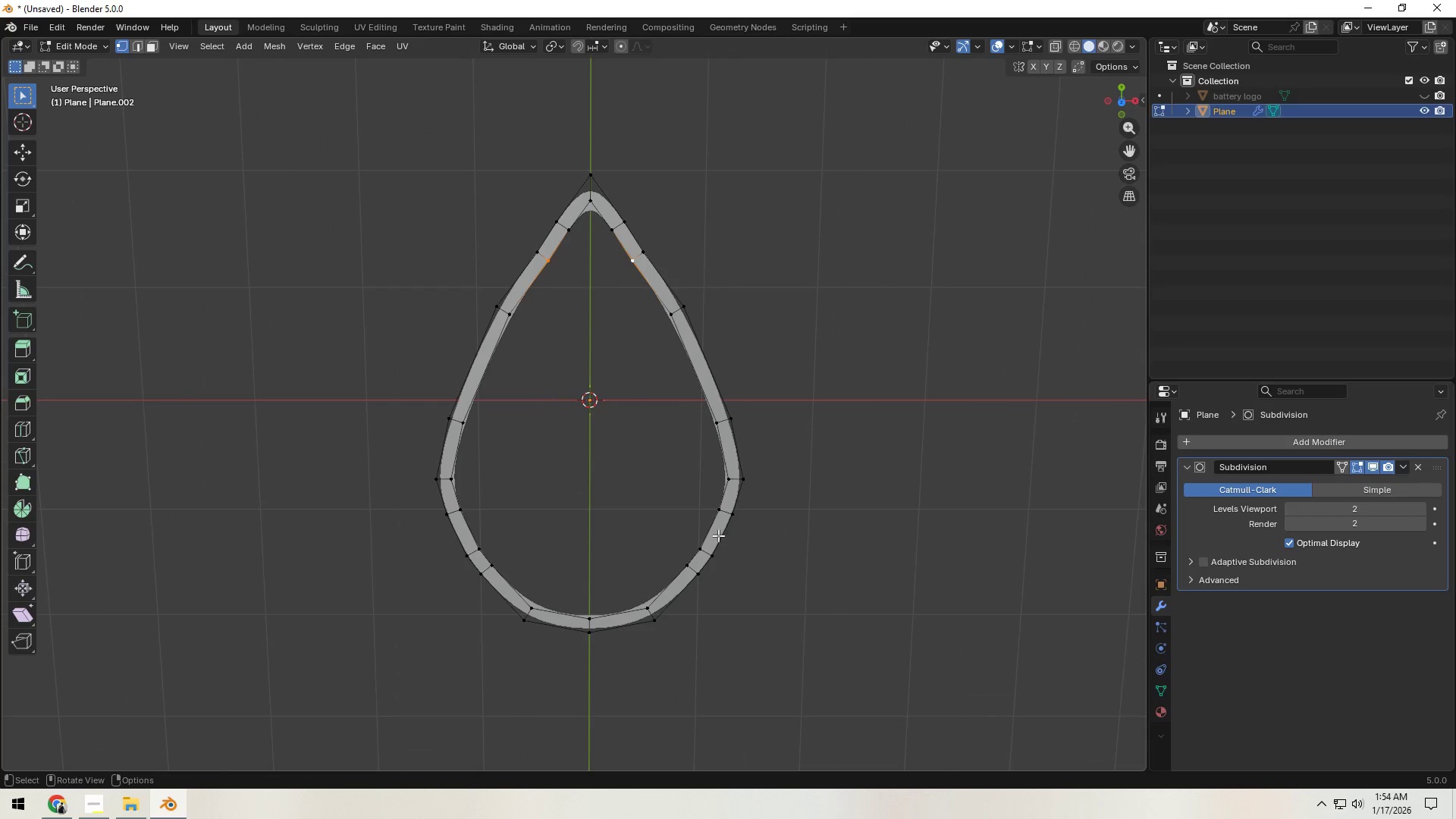 
hold_key(key=AltLeft, duration=0.45)
left_click([710, 534])
 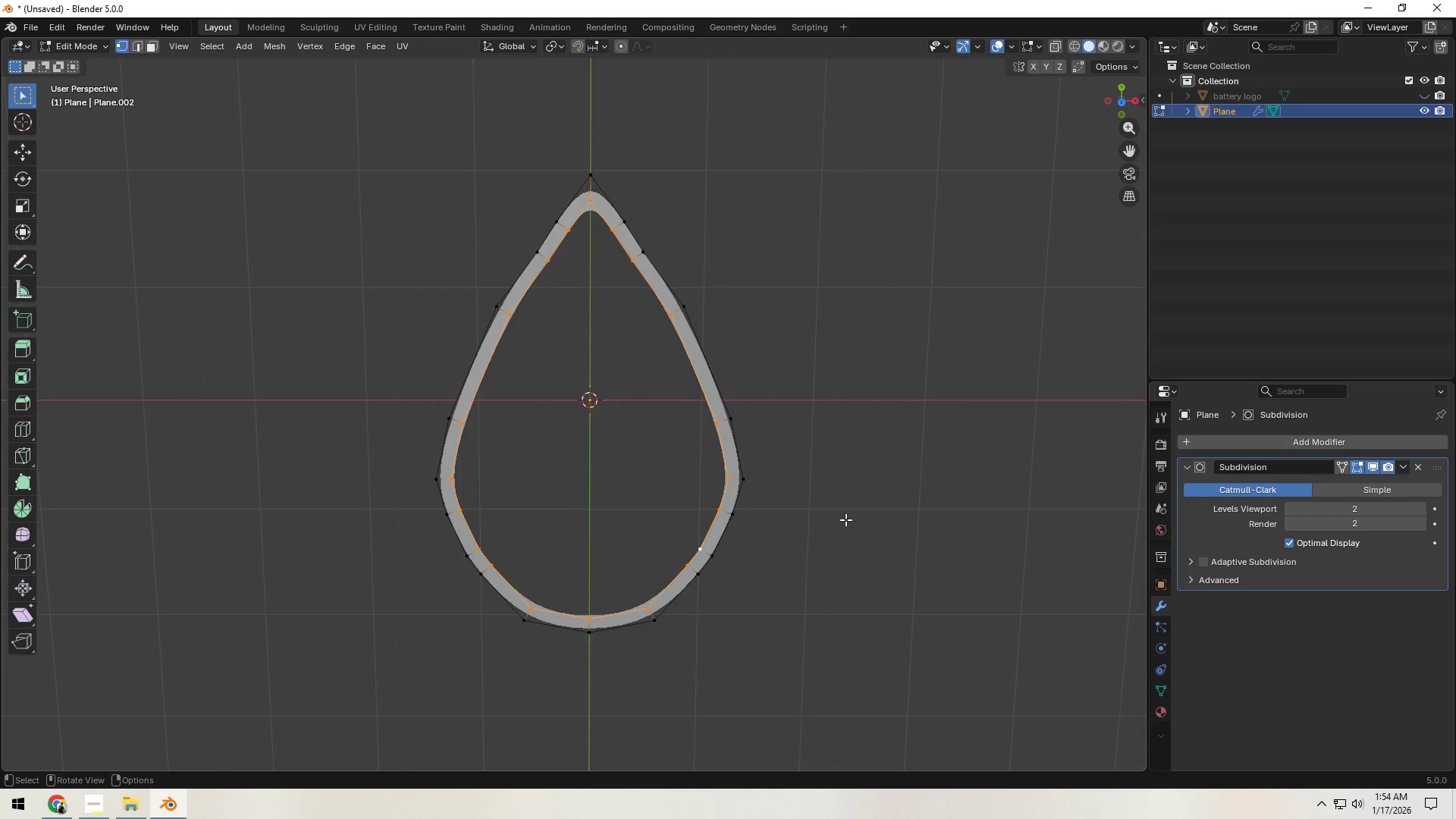 
key(Shift+ShiftLeft)
 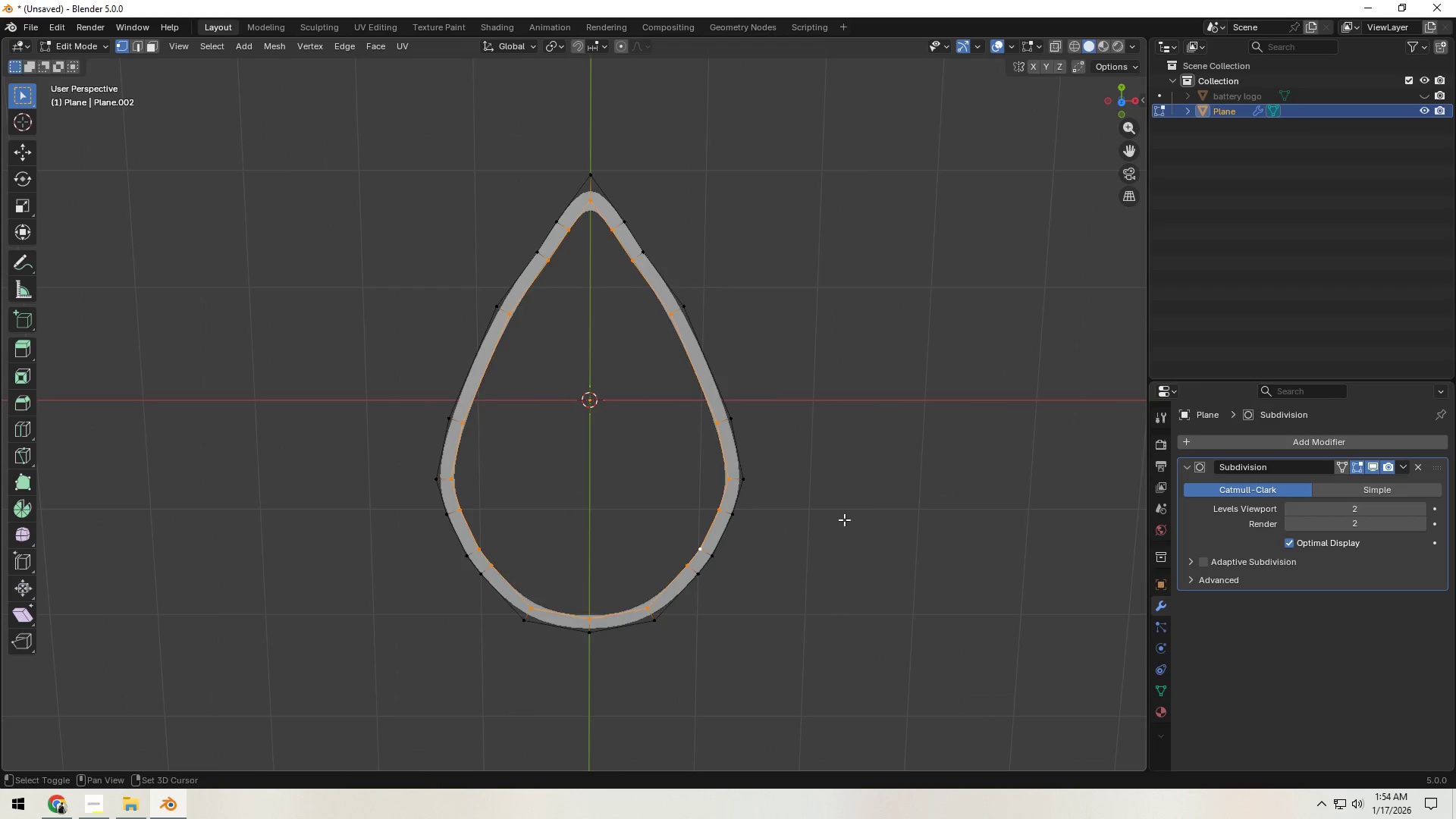 
key(Shift+D)
 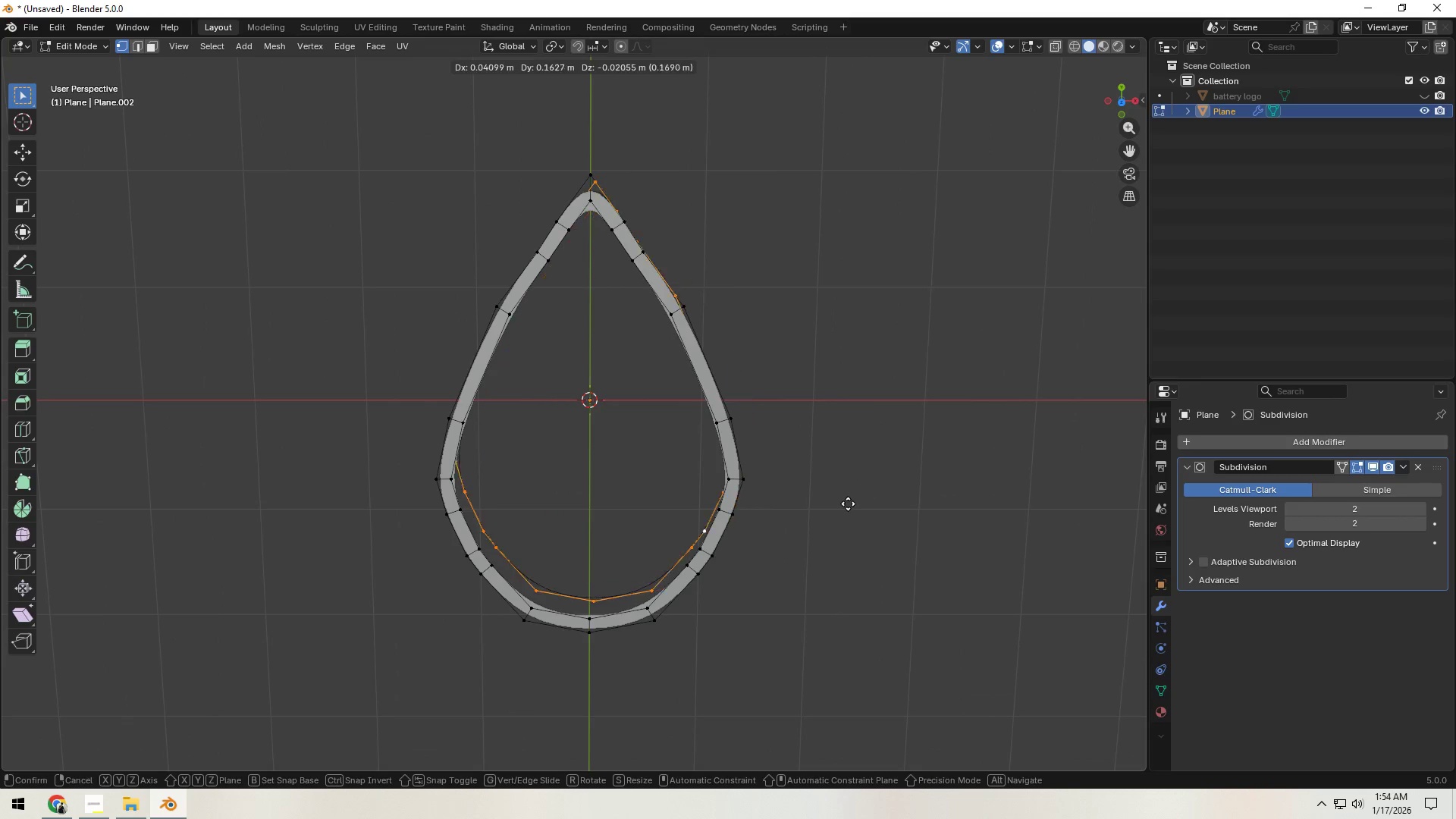 
right_click([848, 504])
 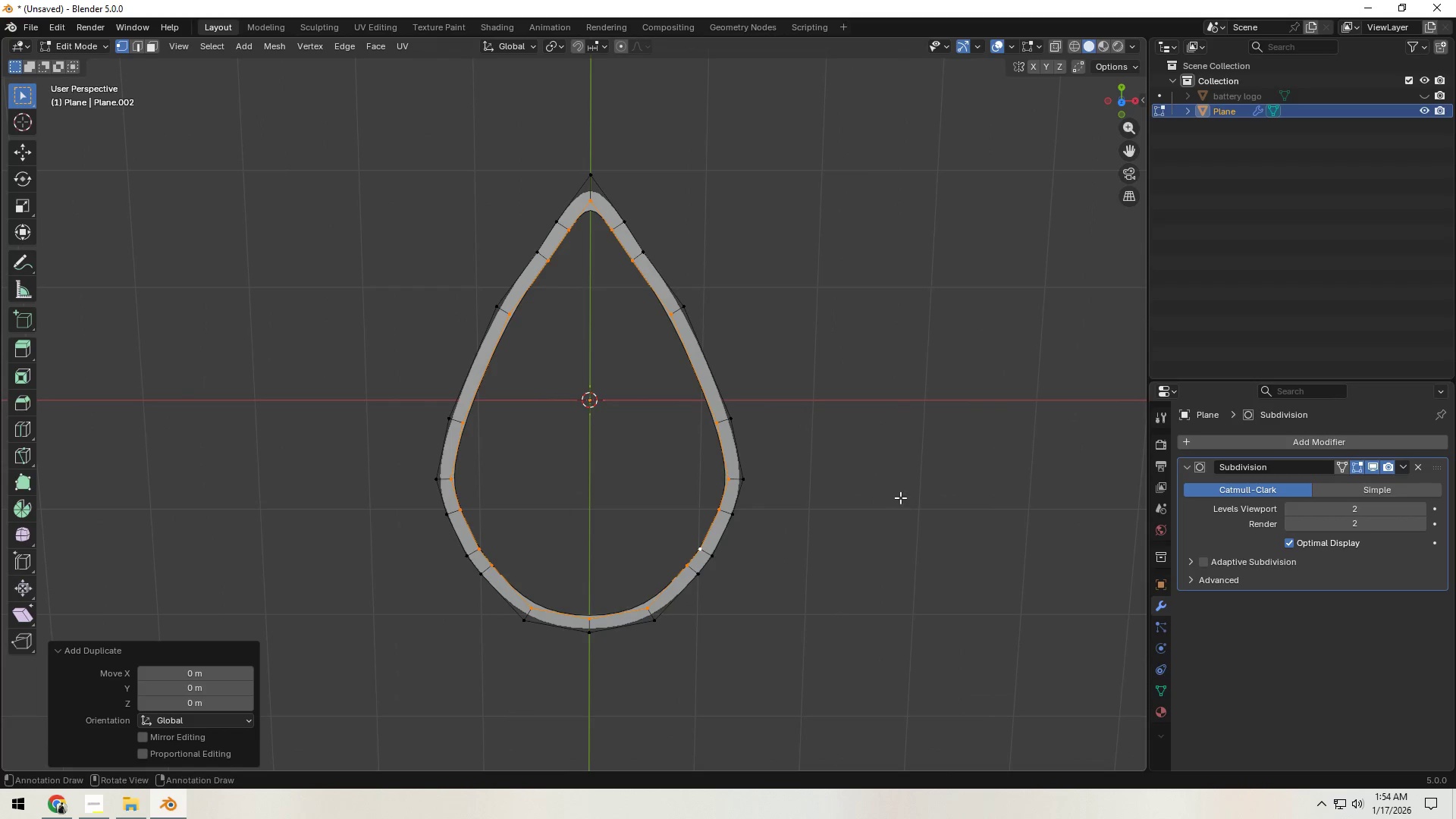 
key(S)
 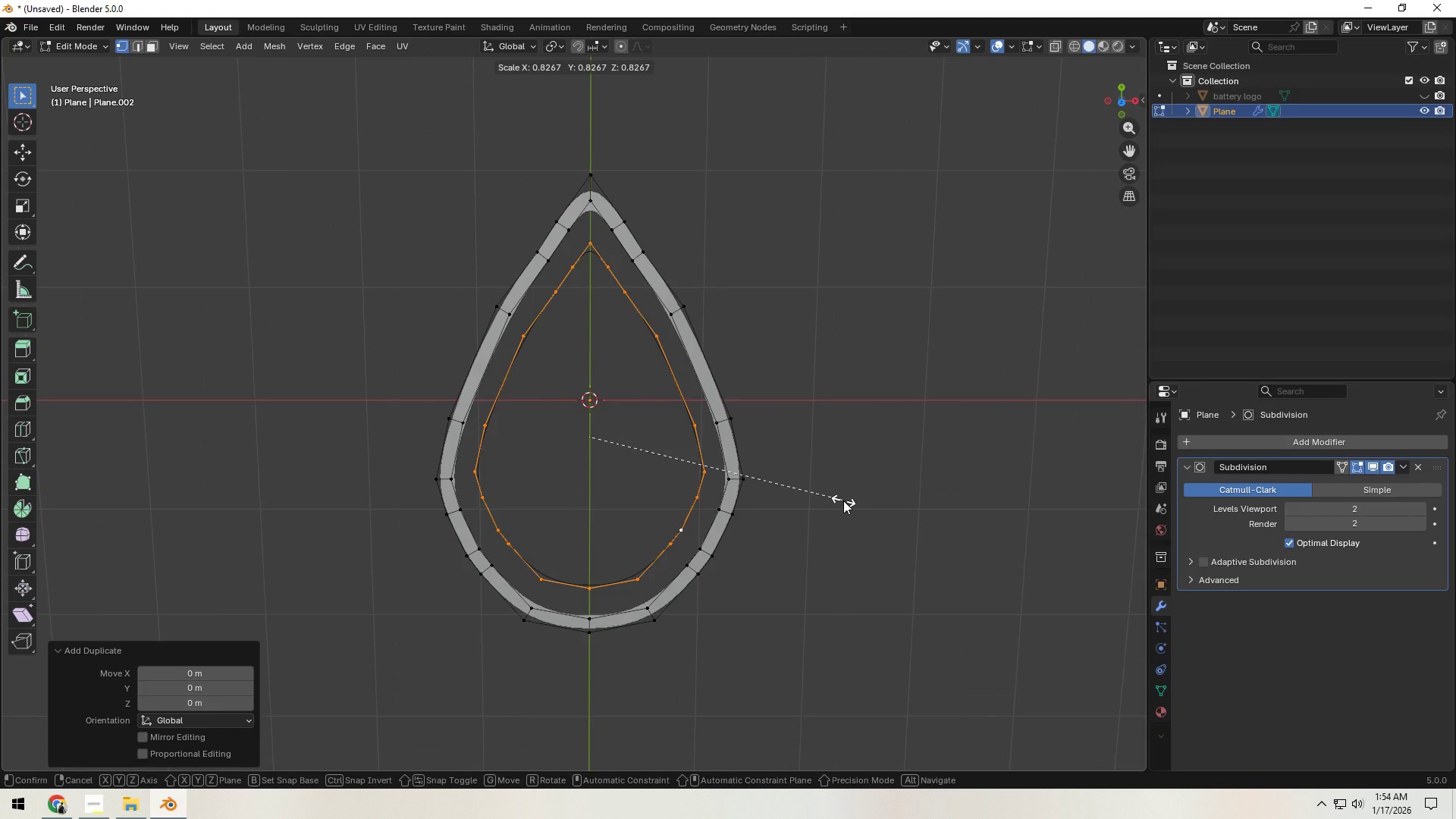 
left_click([843, 500])
 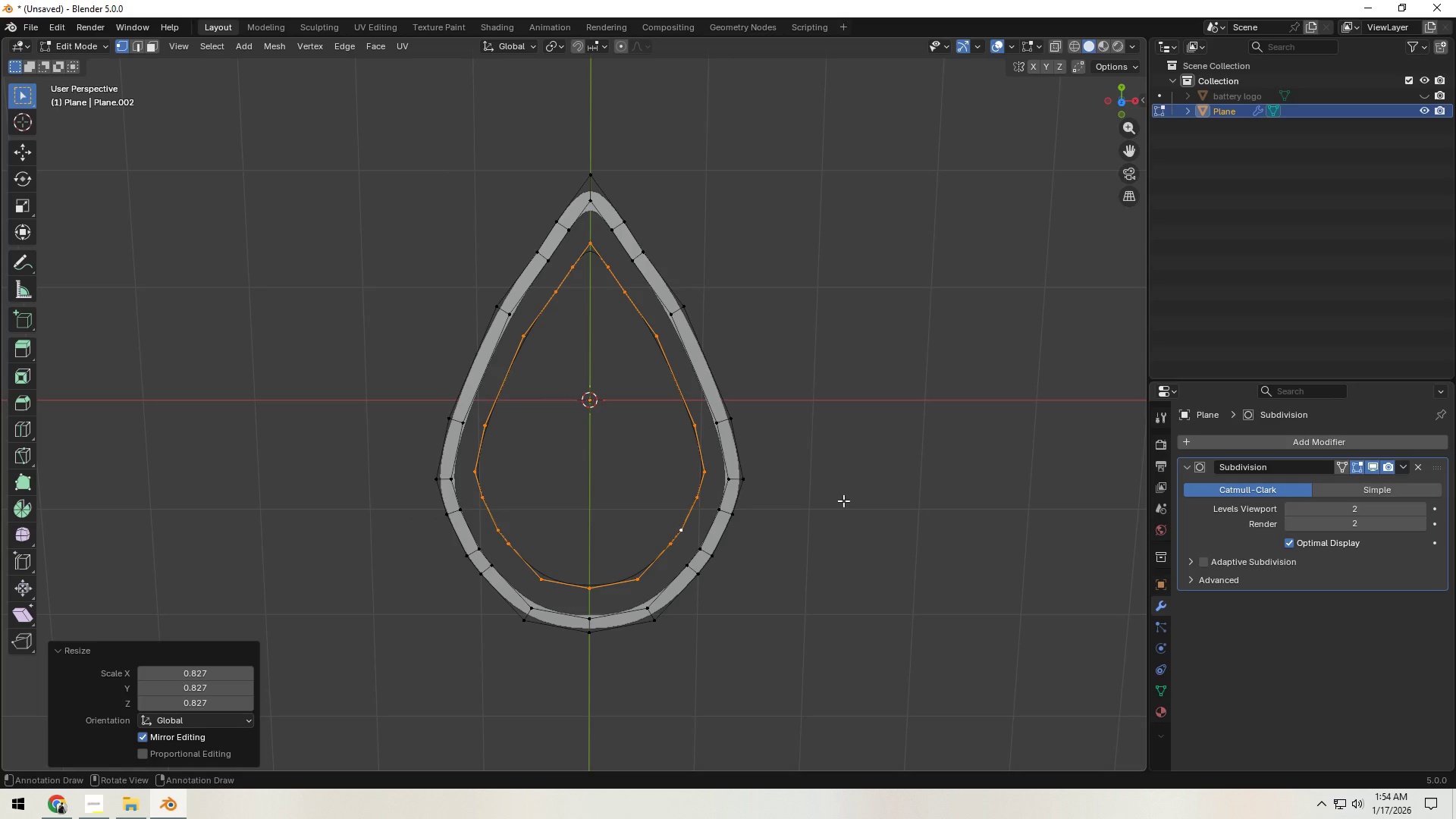 
scroll: coordinate [754, 493], scroll_direction: up, amount: 2.0
 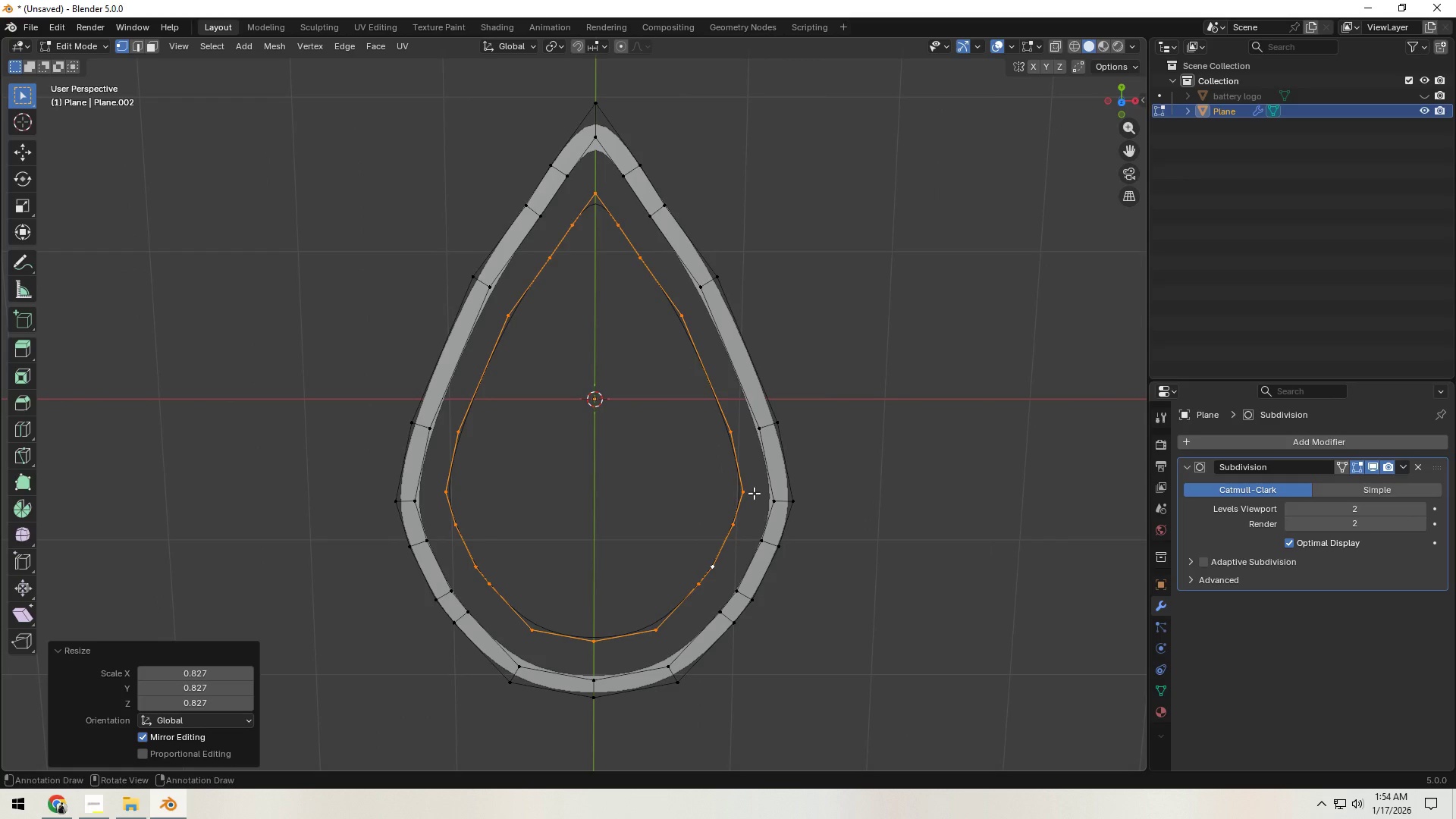 
wait(11.2)
 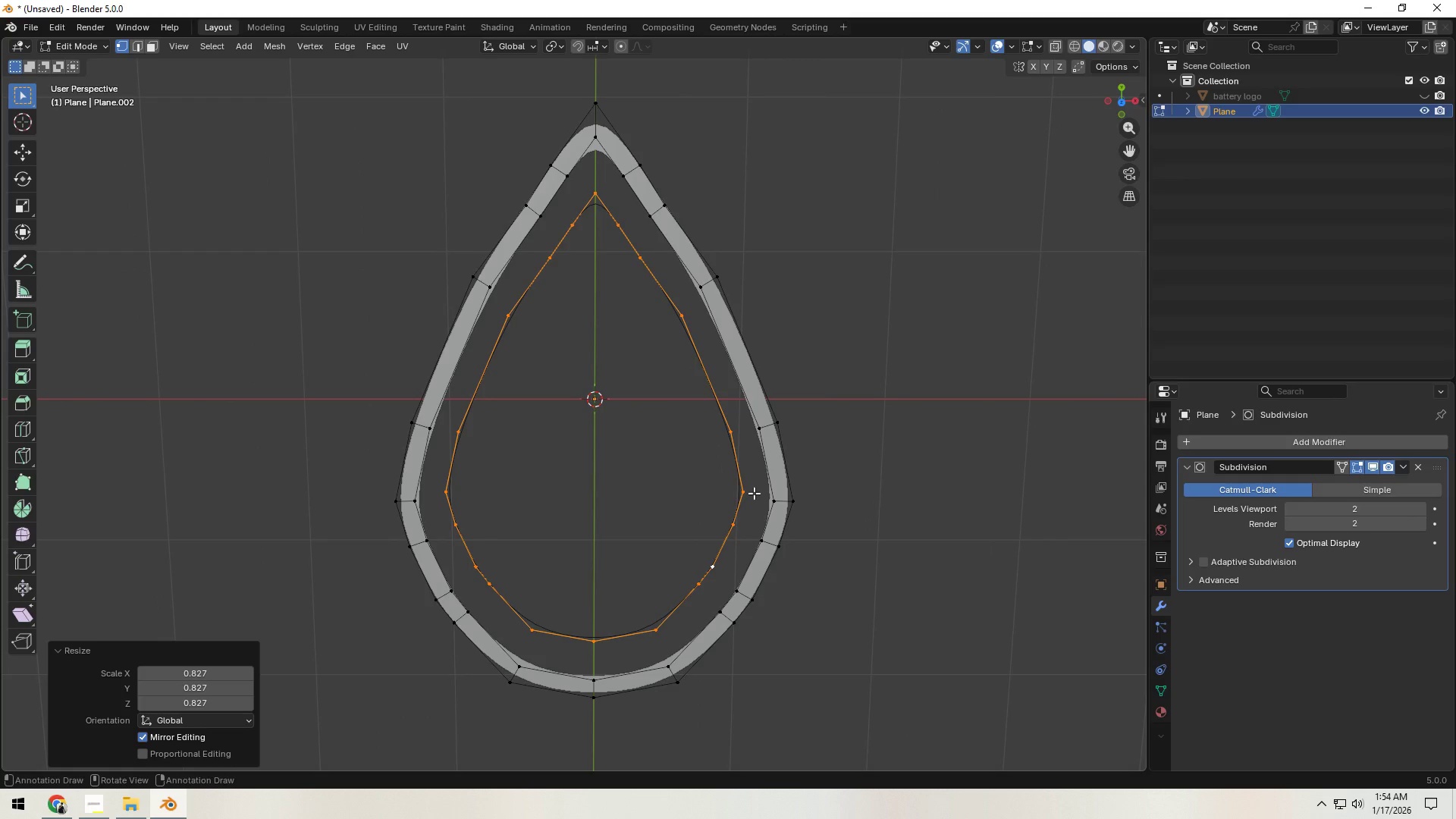 
scroll: coordinate [617, 246], scroll_direction: up, amount: 1.0
 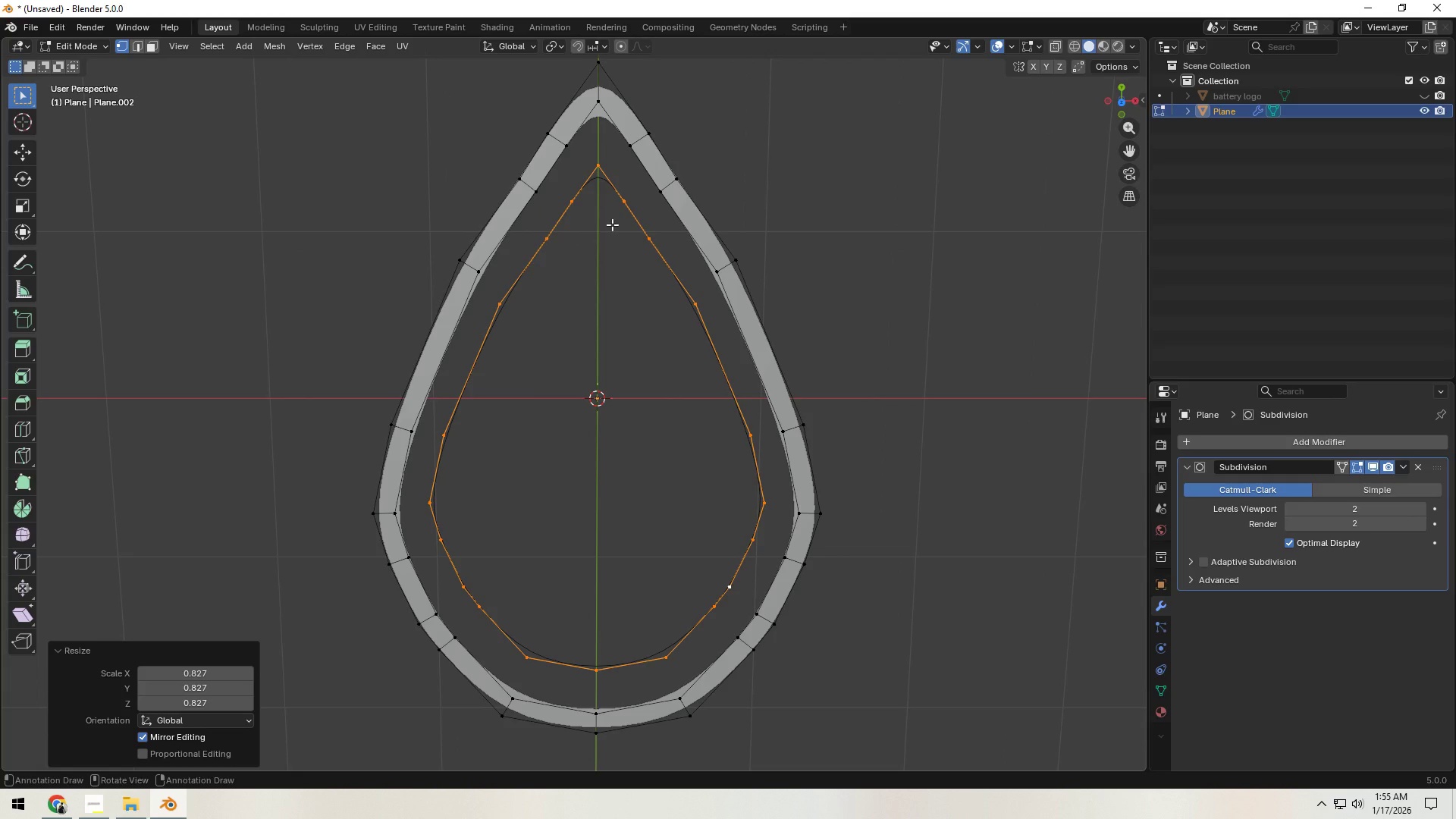 
wait(8.53)
 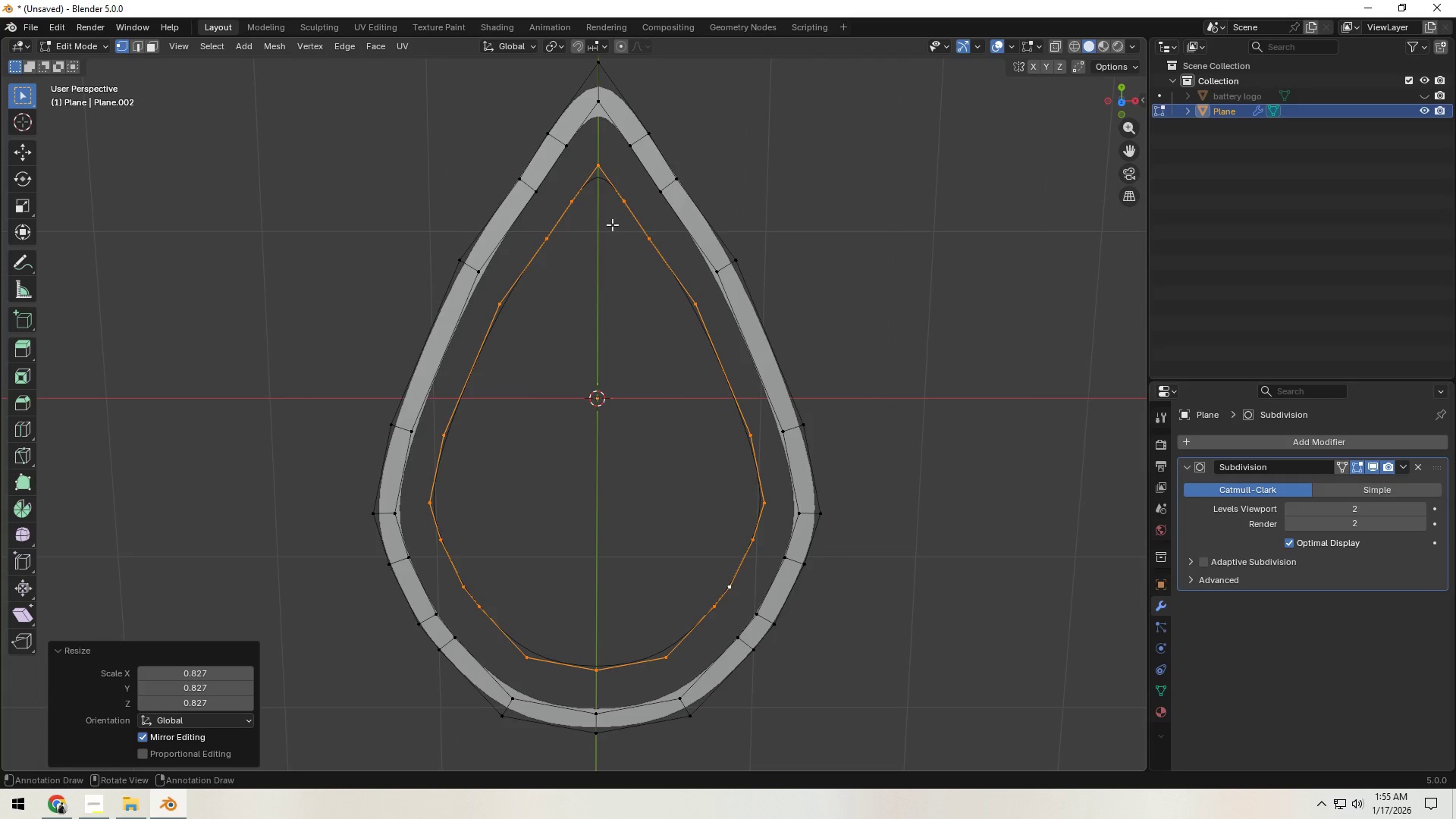 
left_click([504, 588])
 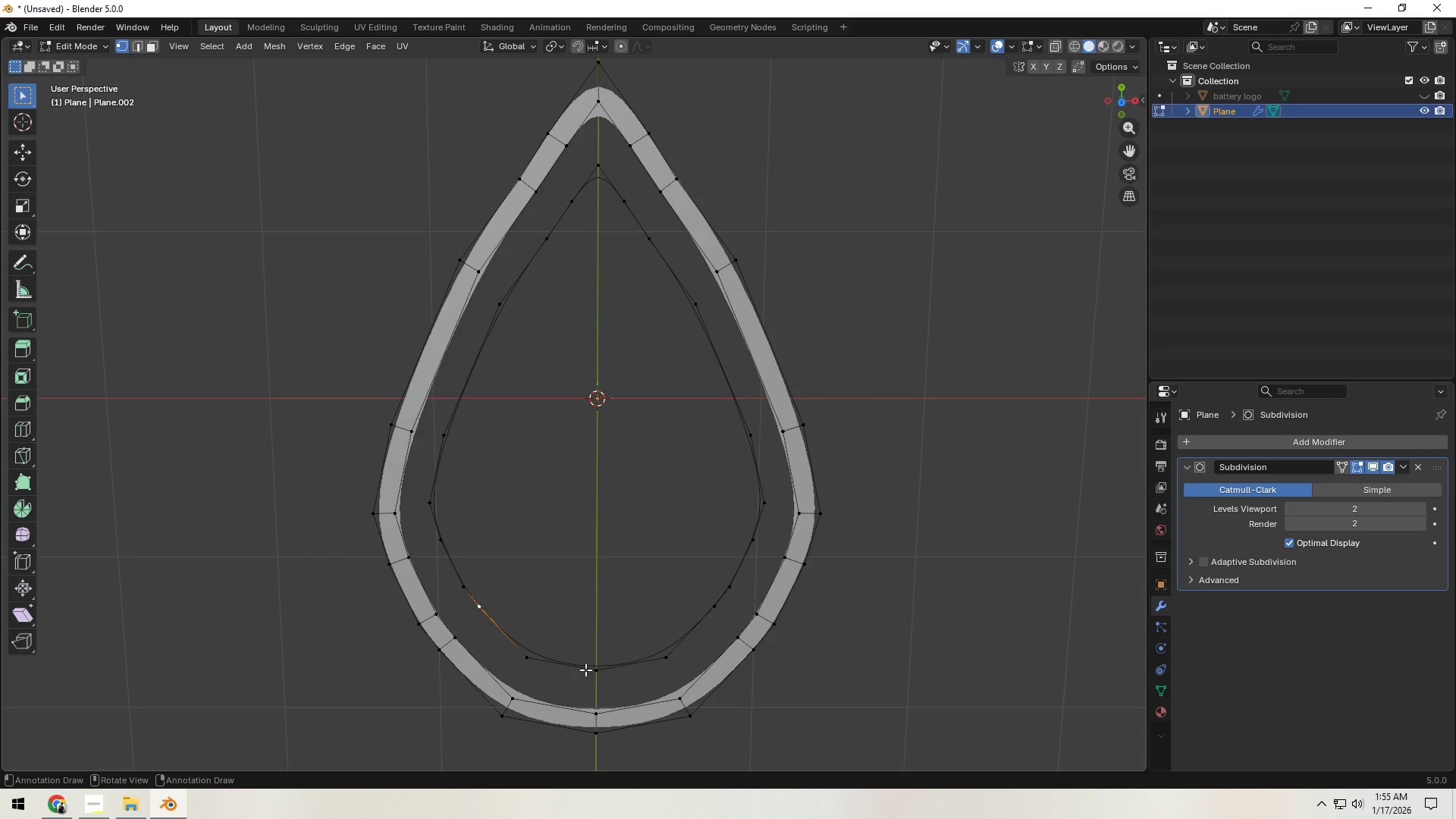 
left_click([585, 670])
 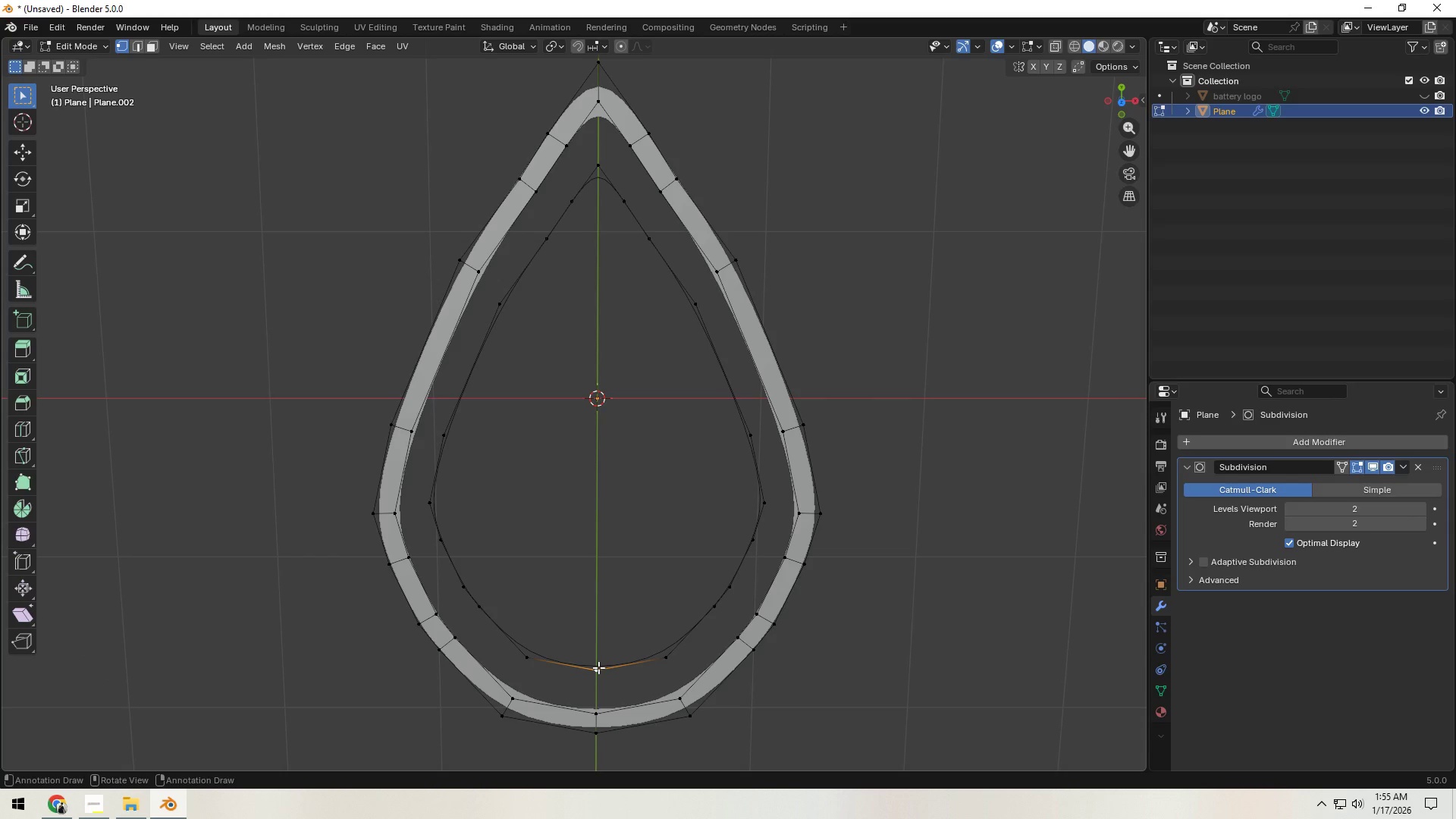 
key(E)
 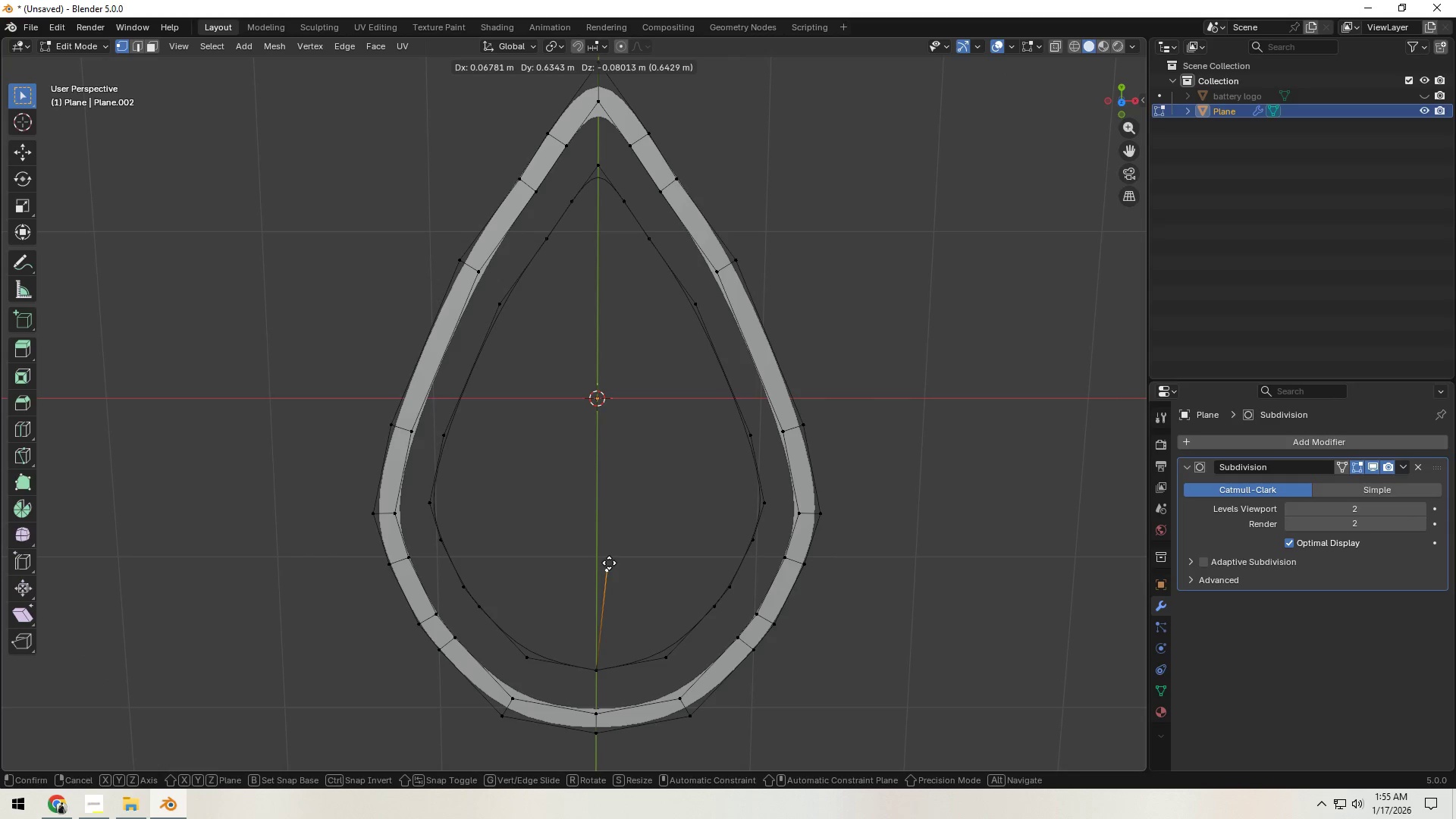 
key(Y)
 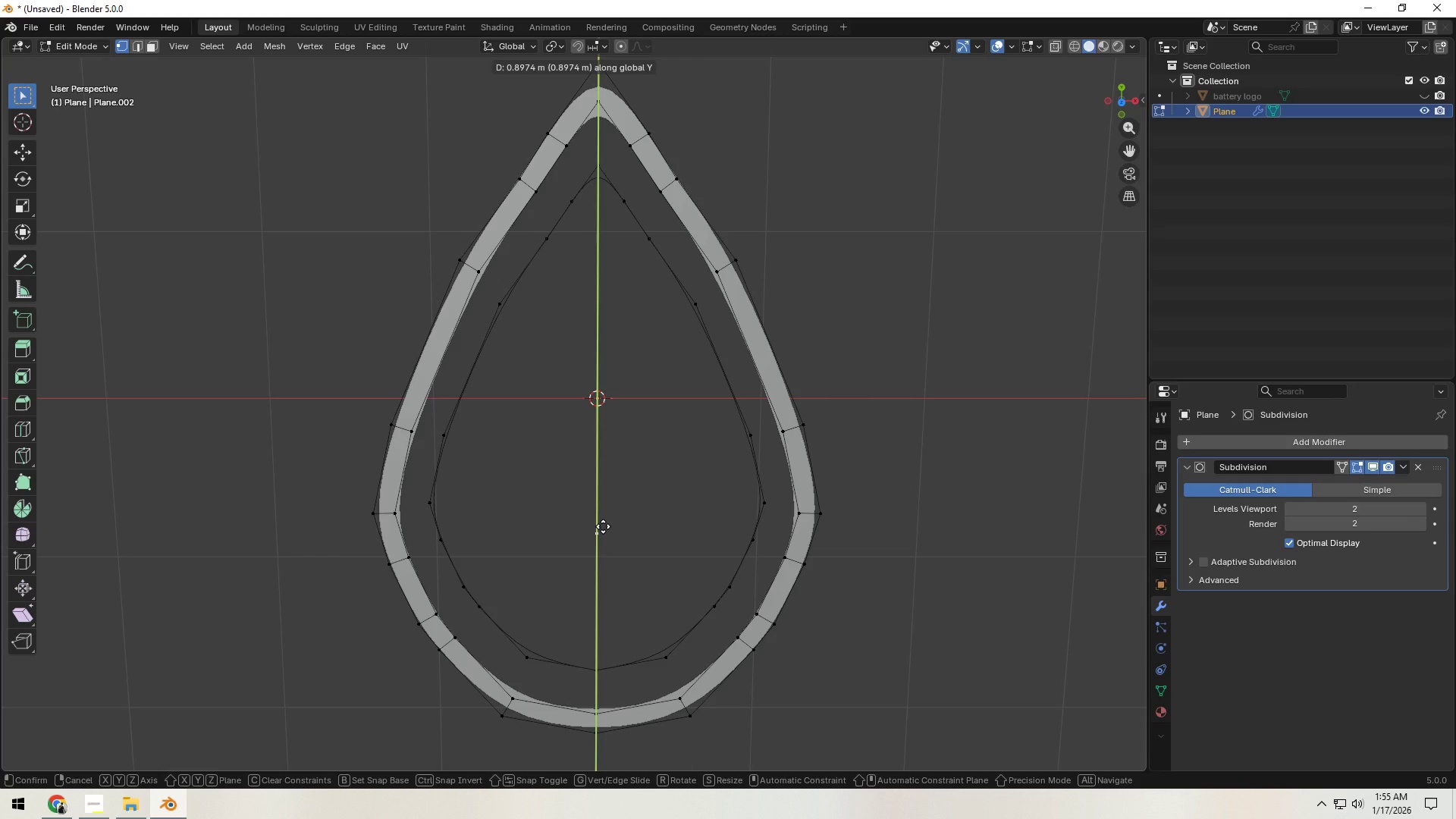 
wait(6.22)
 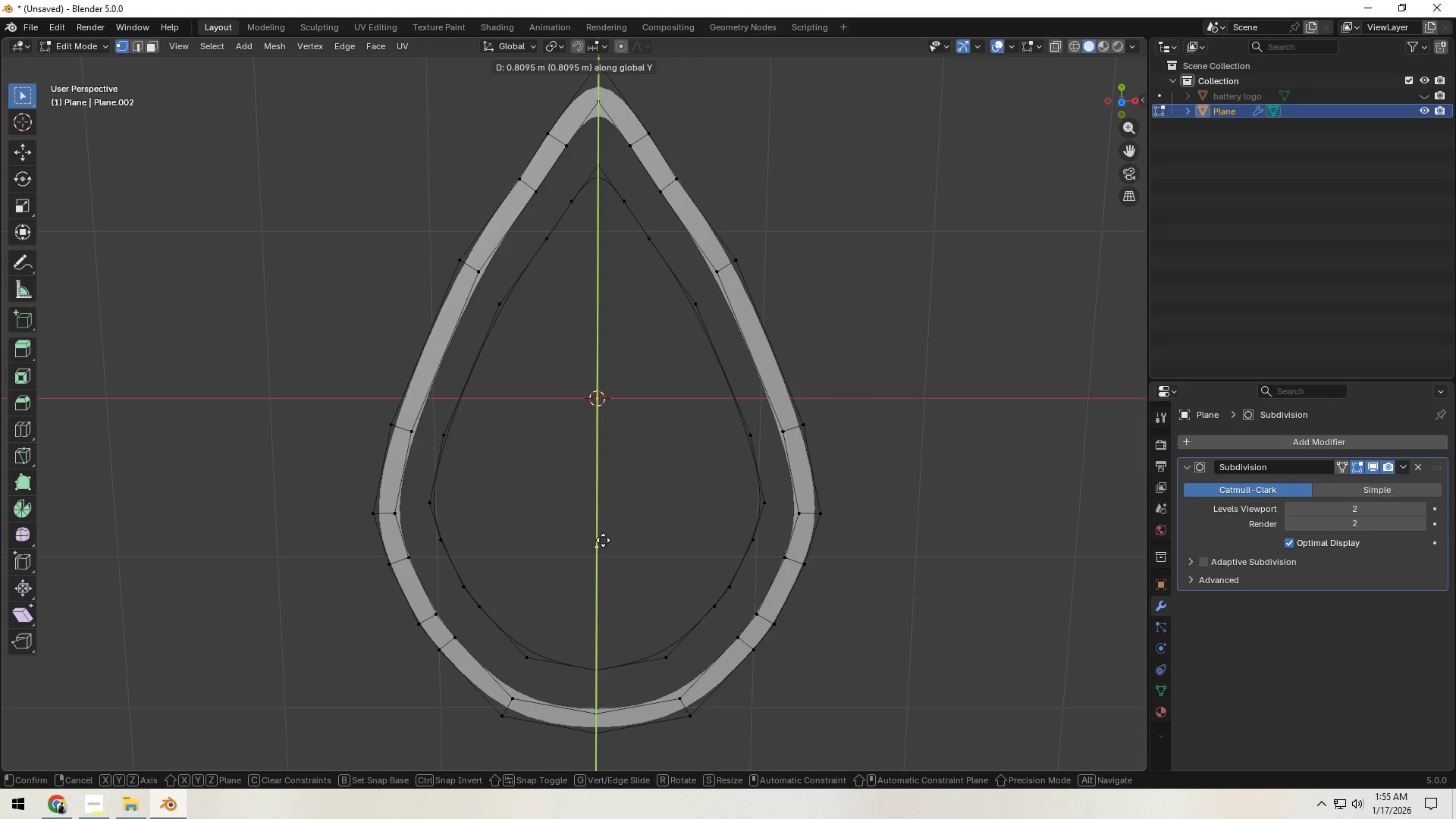 
hold_key(key=ControlLeft, duration=0.75)
right_click([750, 540])
 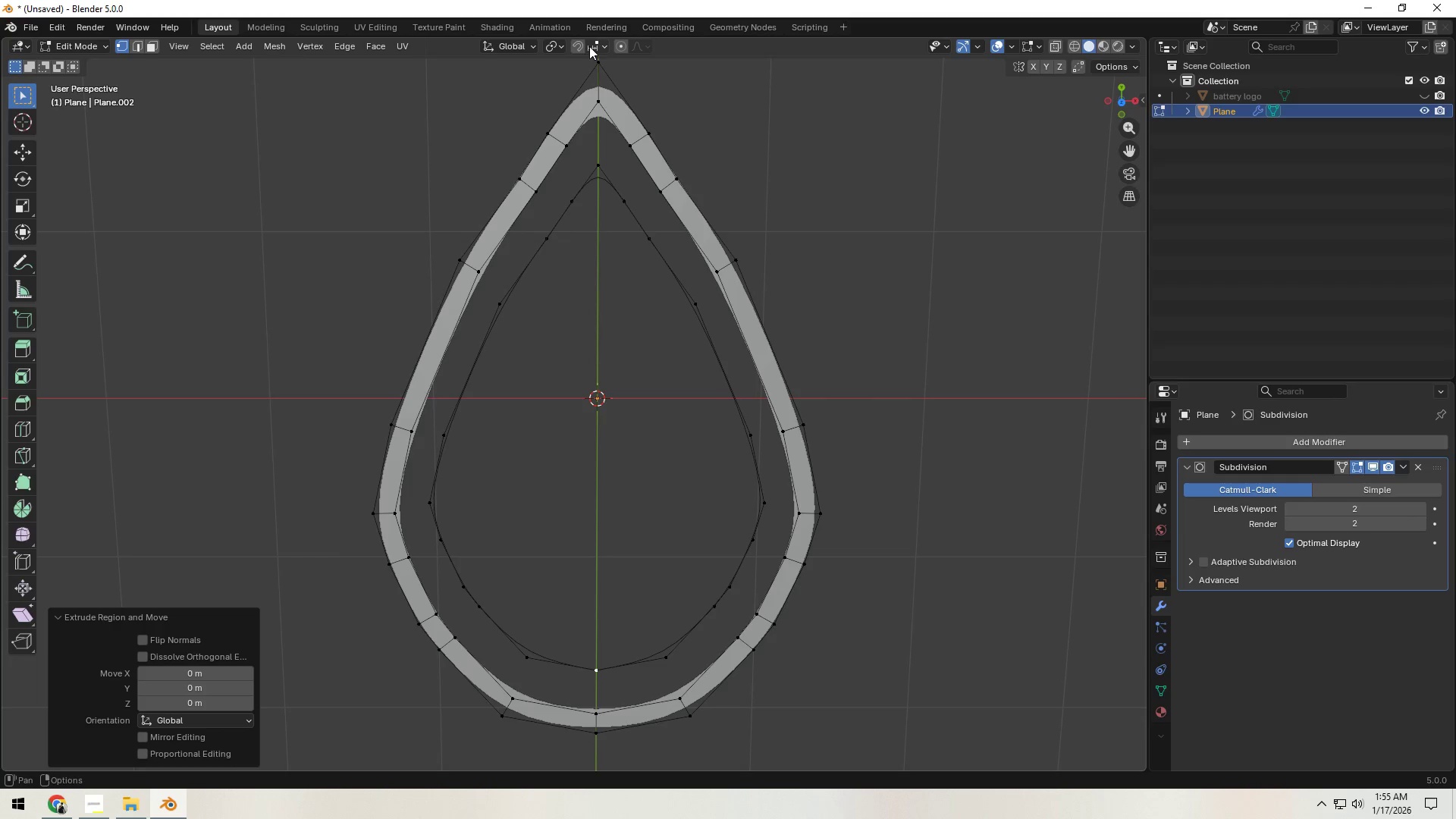 
left_click([591, 46])
 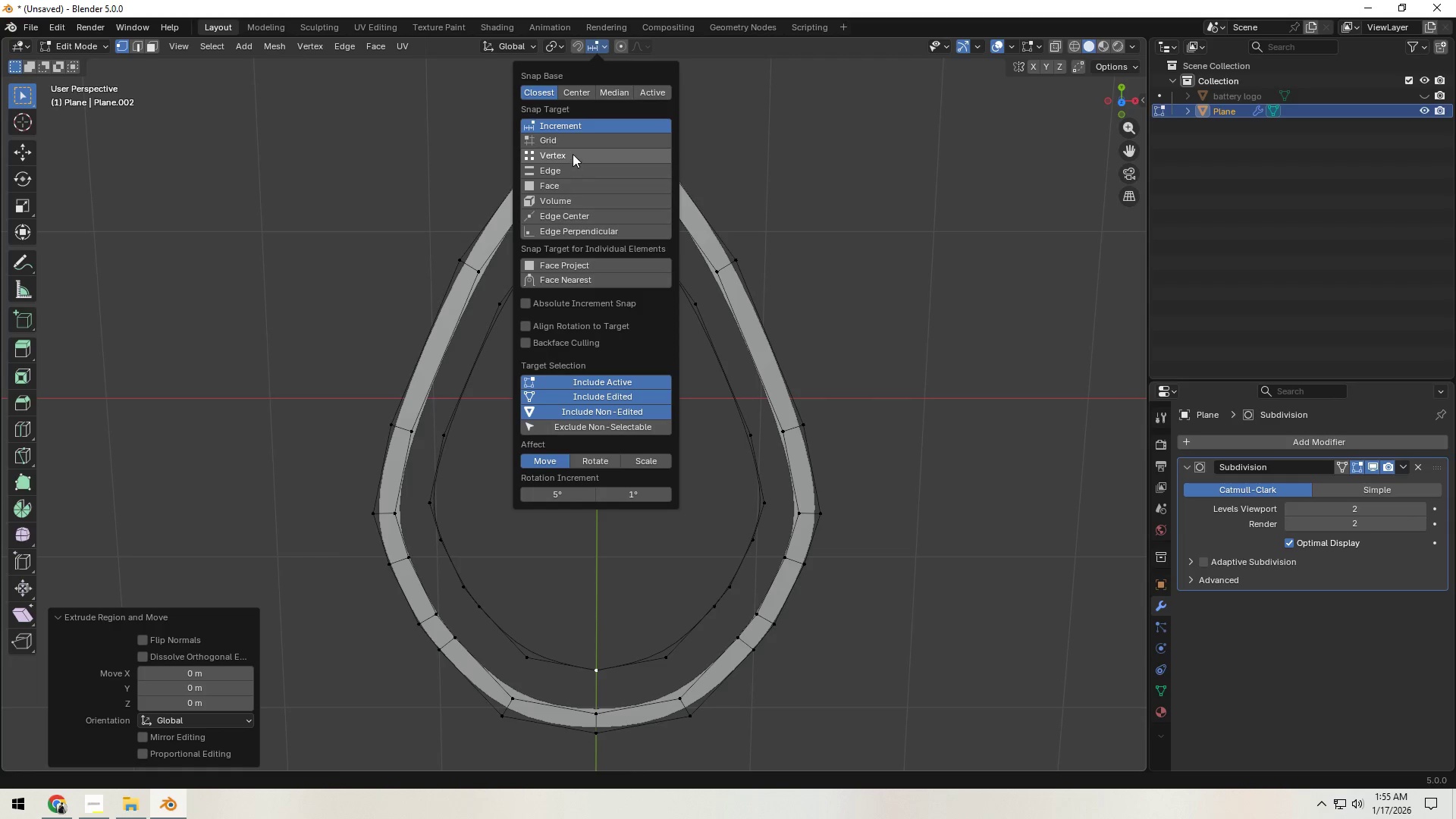 
left_click([573, 153])
 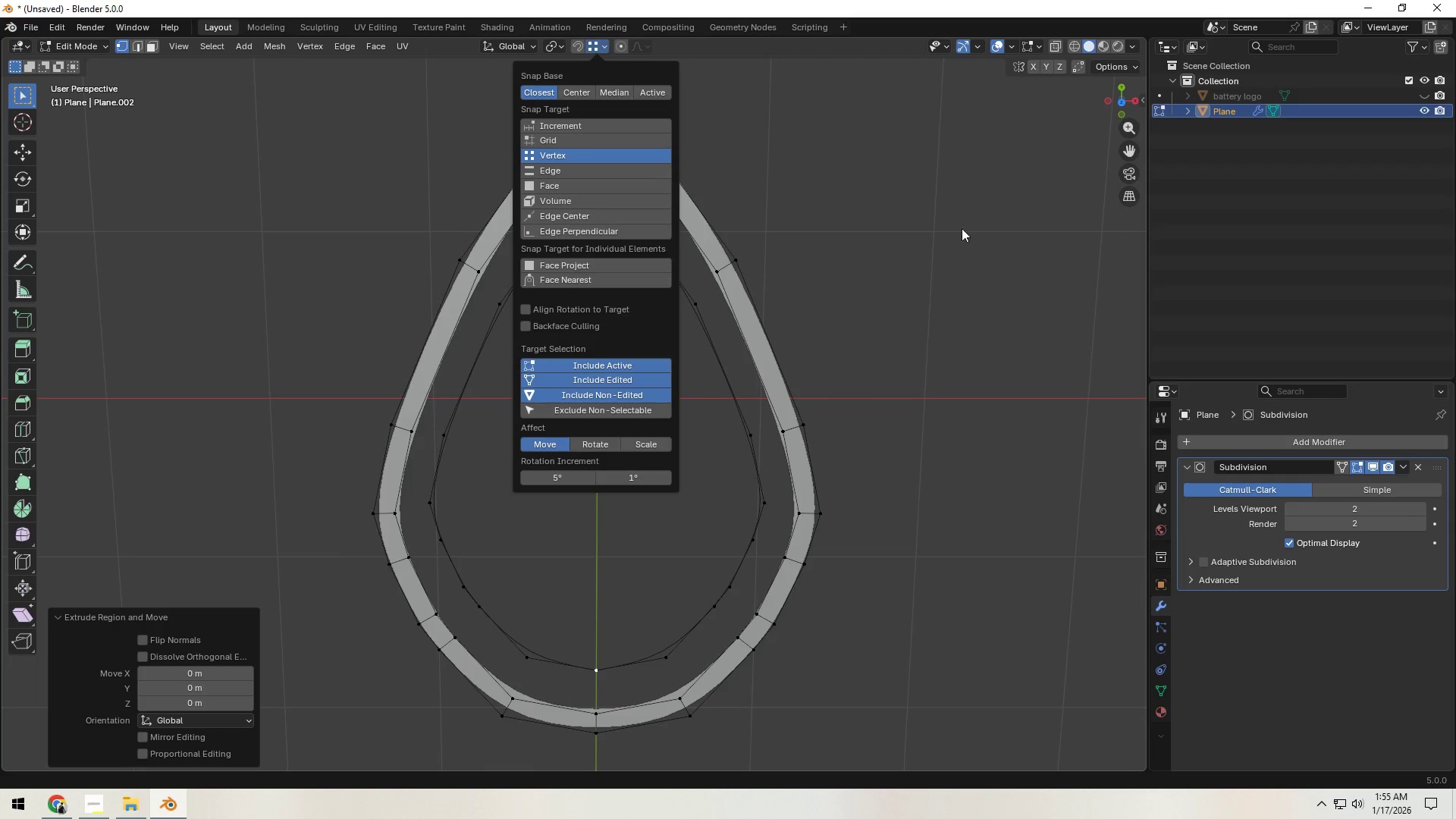 
left_click([962, 228])
 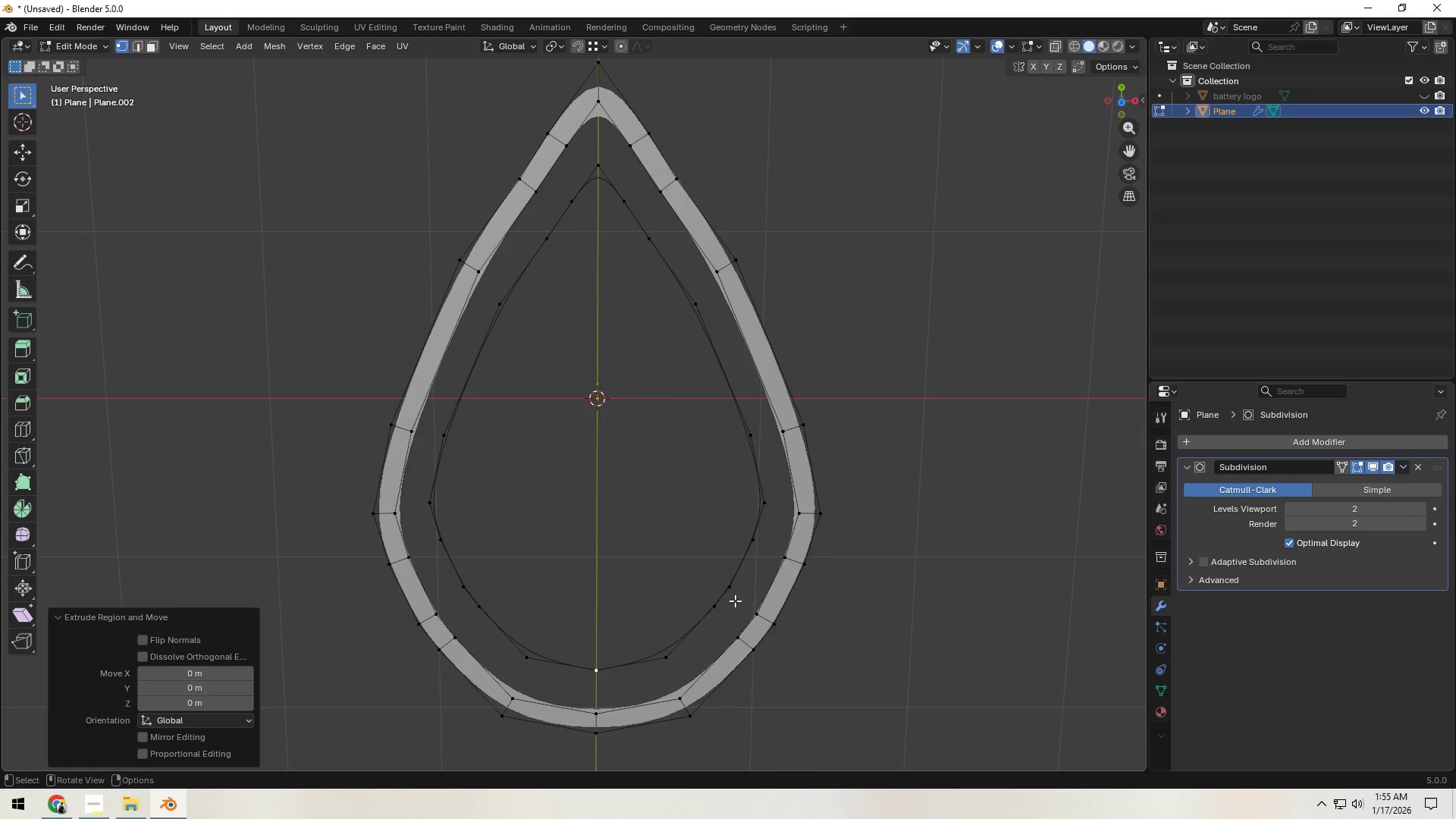 
type(gy)
 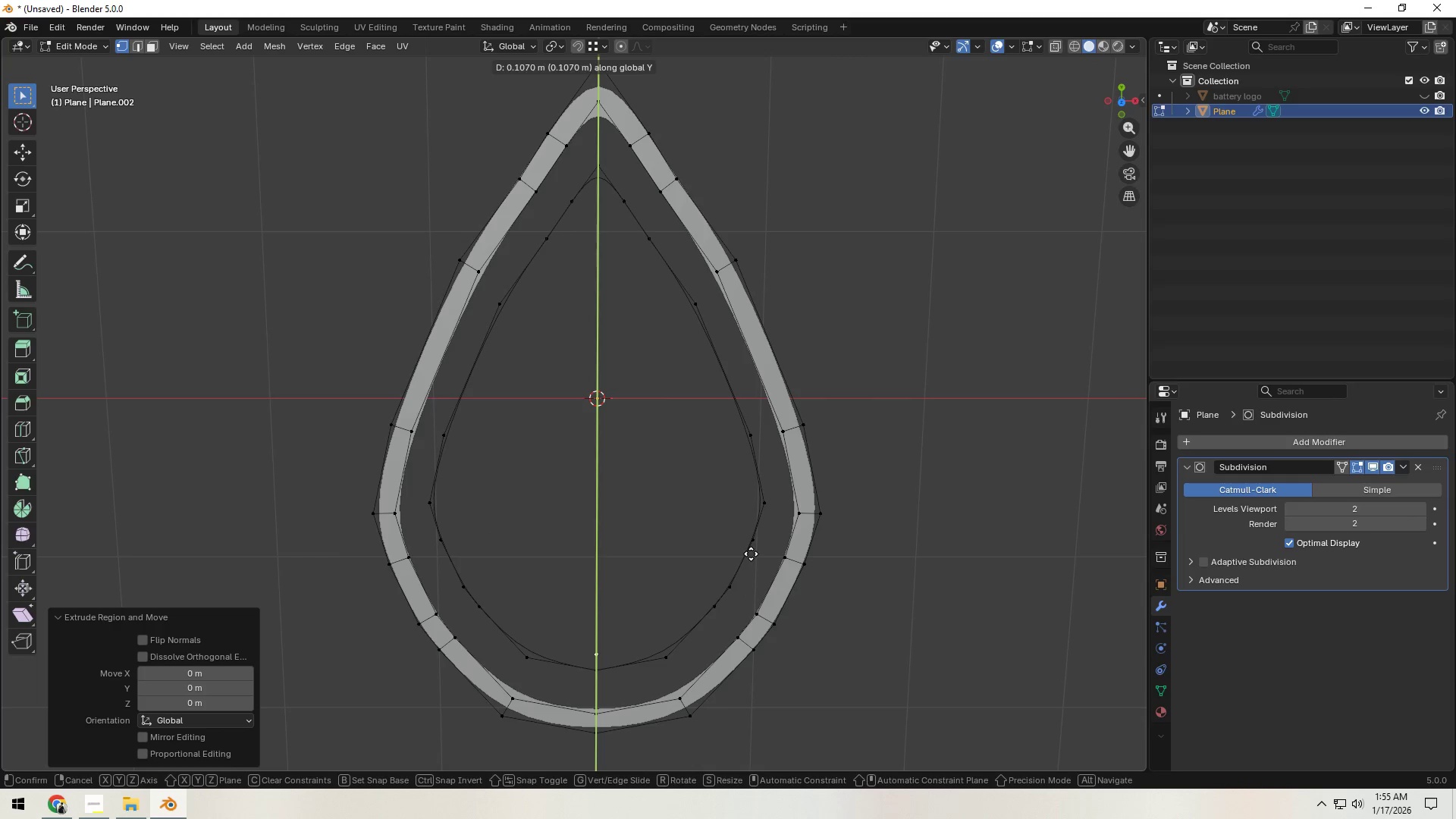 
hold_key(key=ControlLeft, duration=0.84)
left_click([754, 541])
 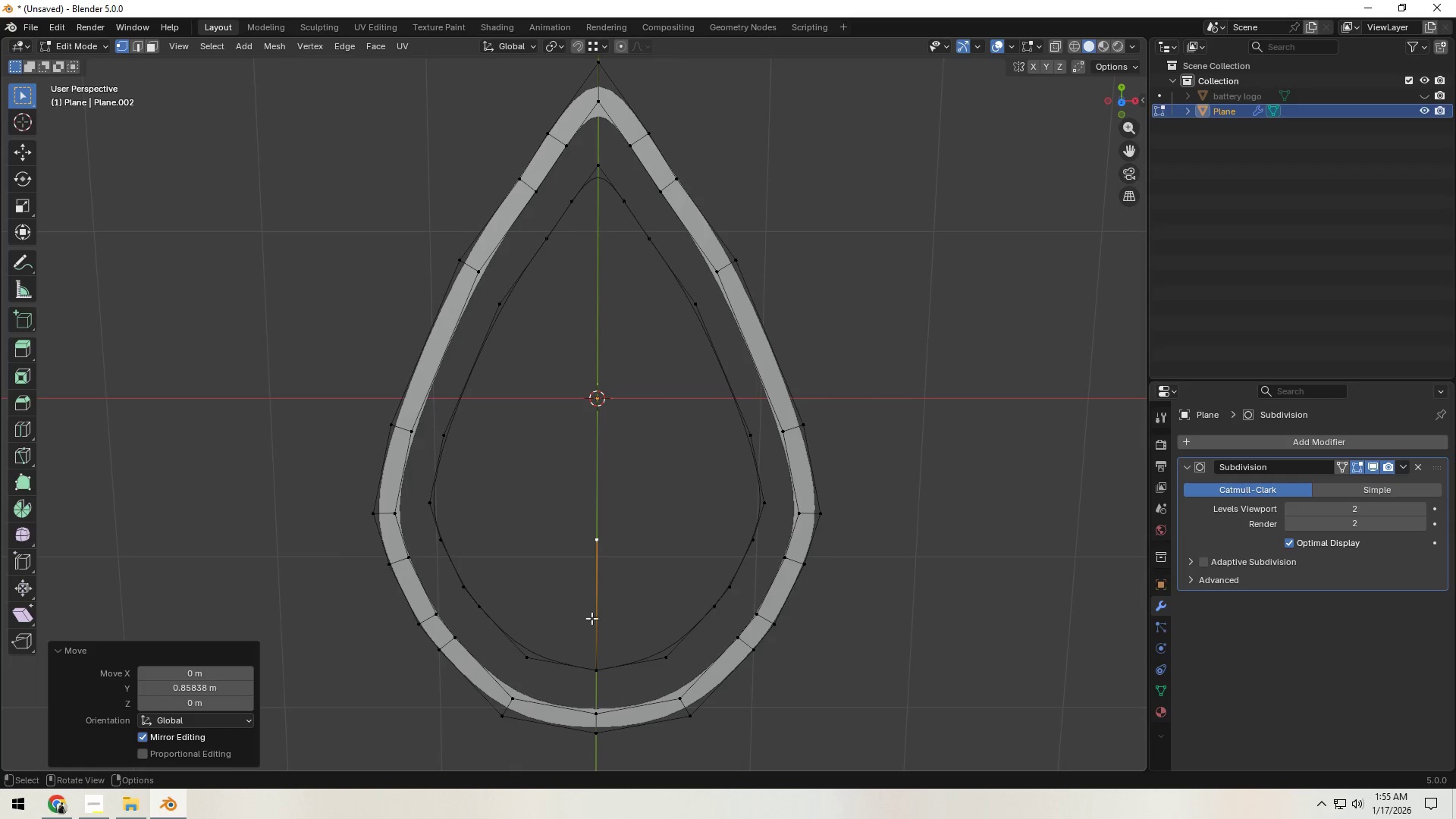 
hold_key(key=ShiftLeft, duration=0.77)
left_click([597, 665])
 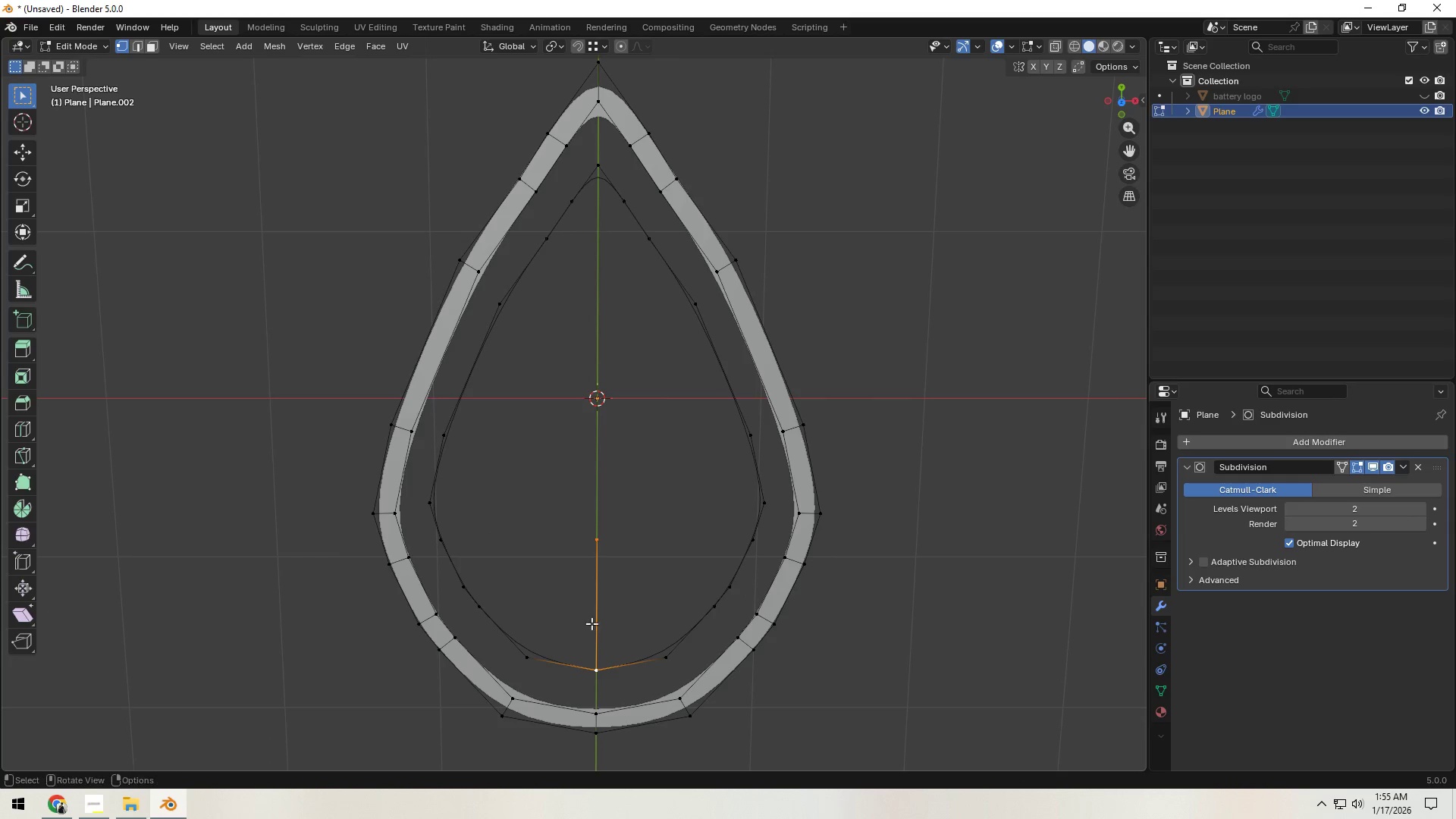 
right_click([593, 617])
 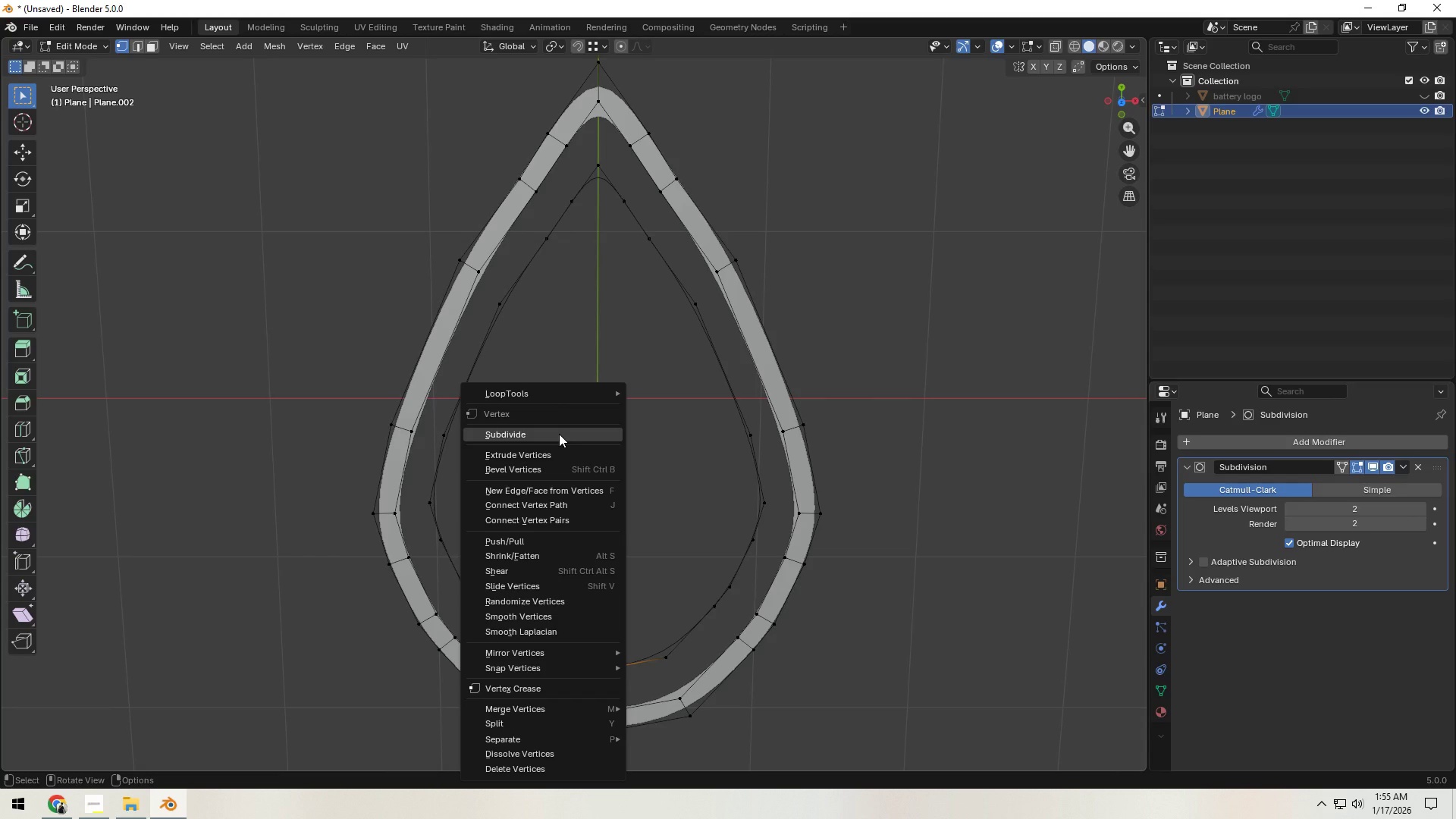 
left_click([559, 434])
 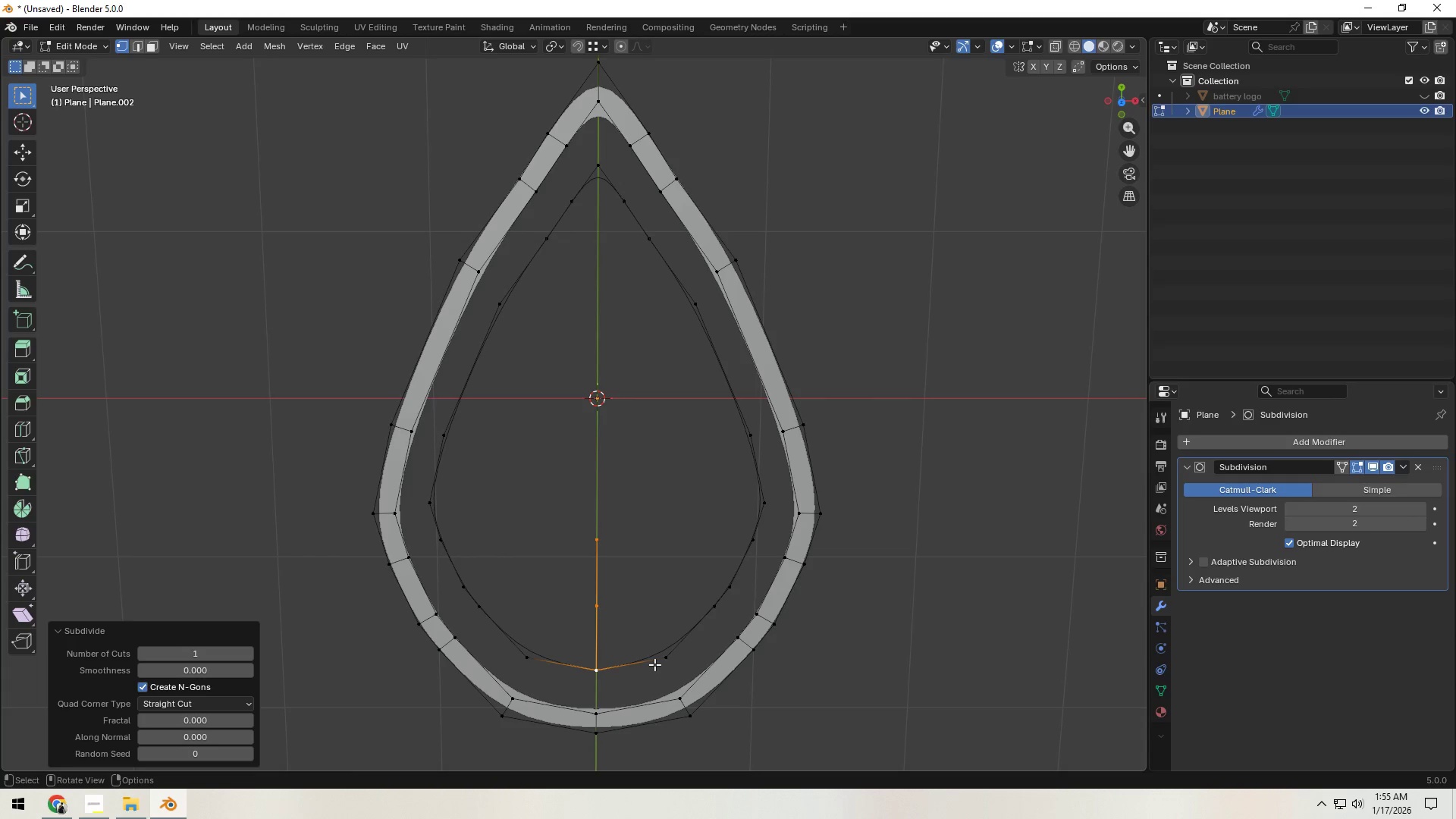 
key(3)
 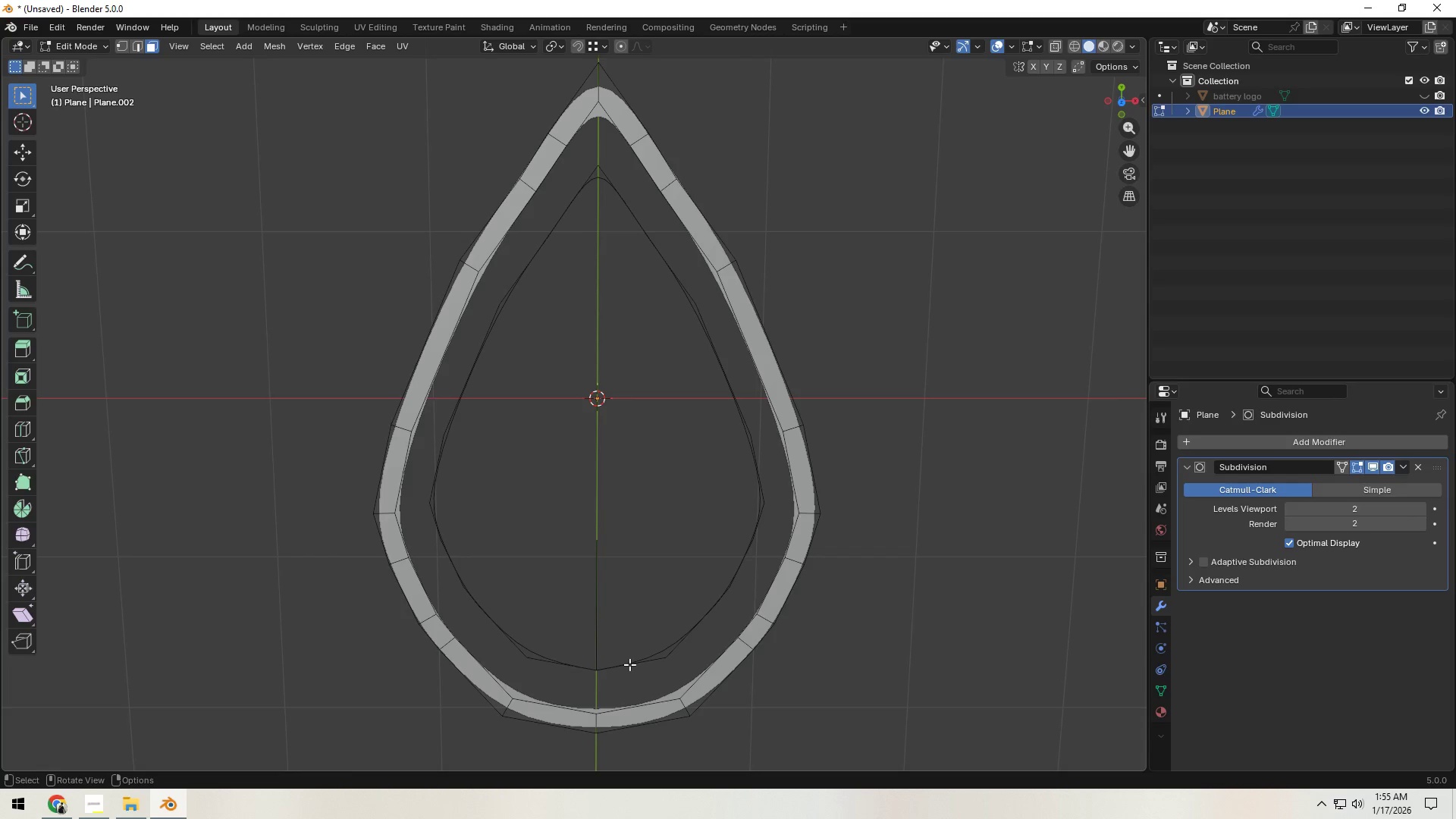 
left_click([629, 664])
 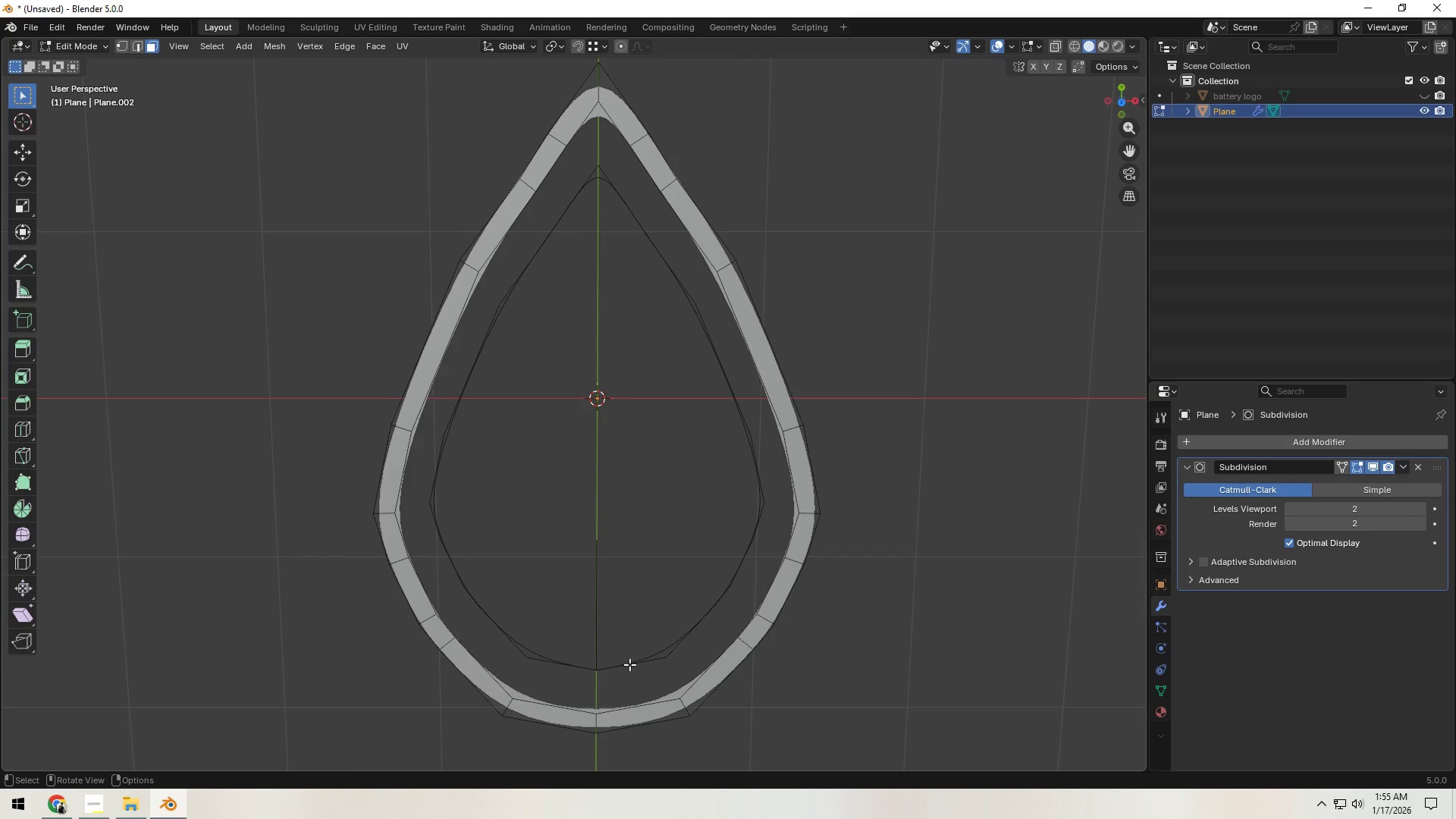 
key(2)
 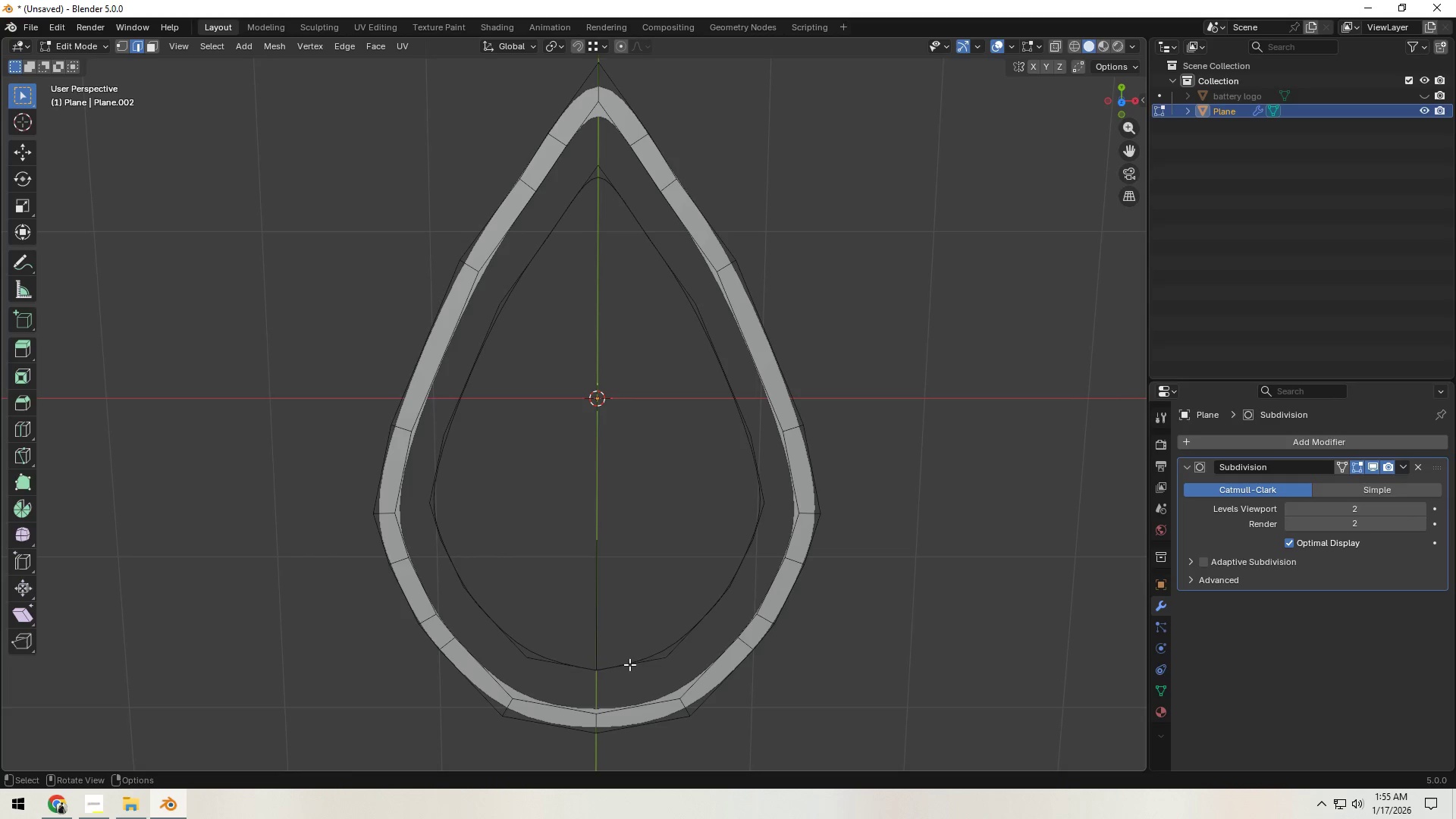 
left_click([629, 664])
 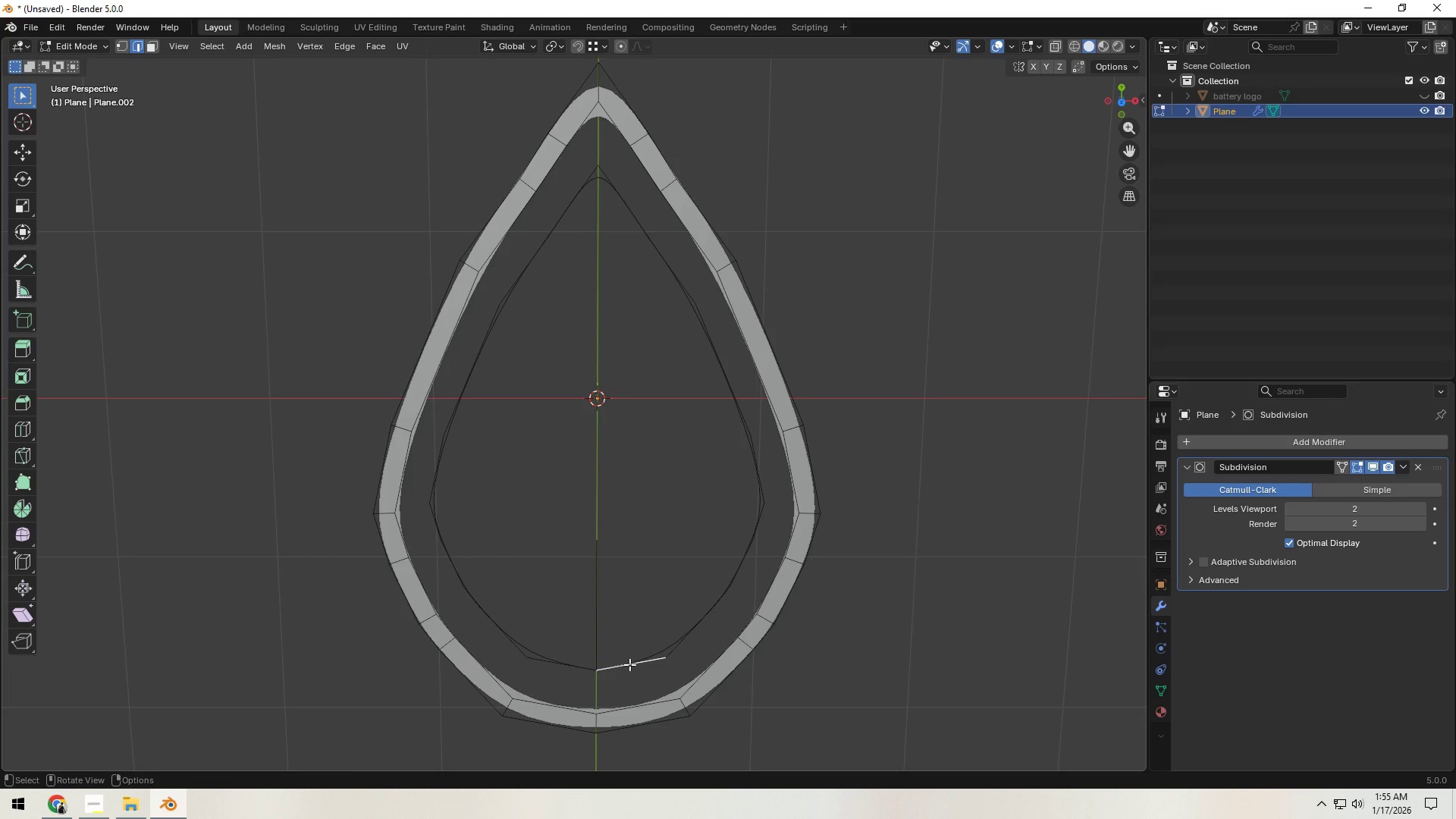 
type(fz)
 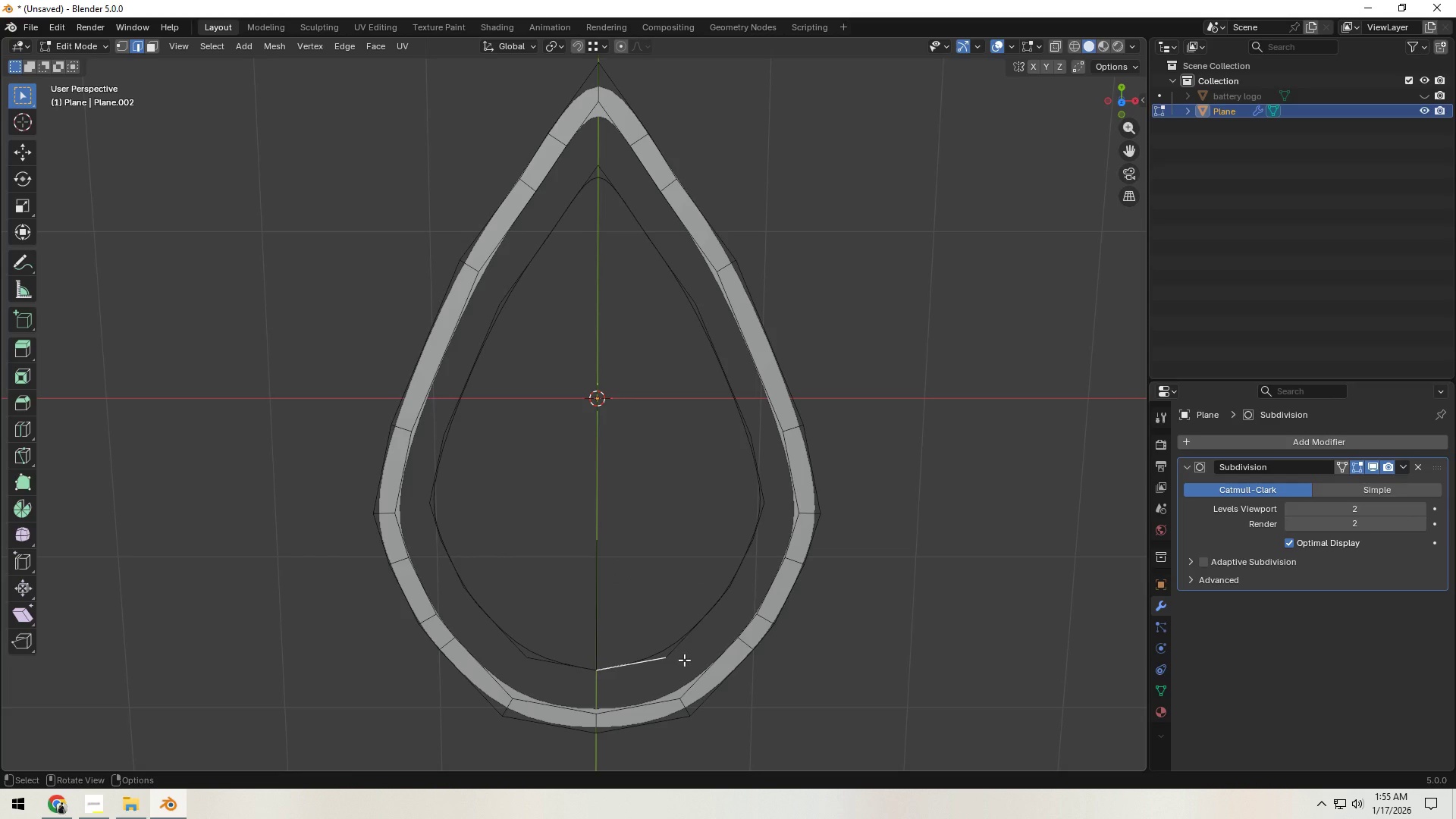 
key(1)
 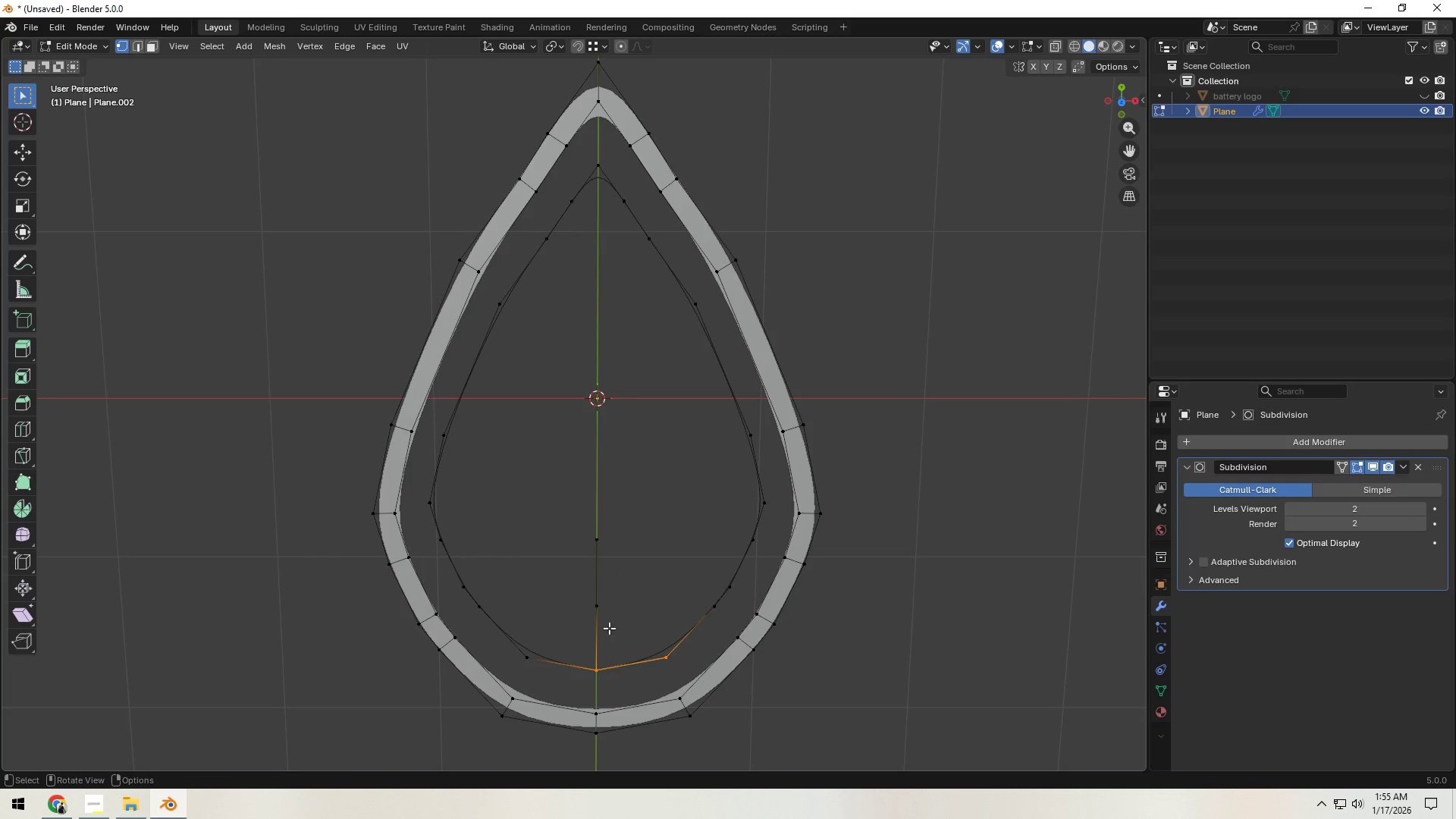 
left_click([598, 617])
 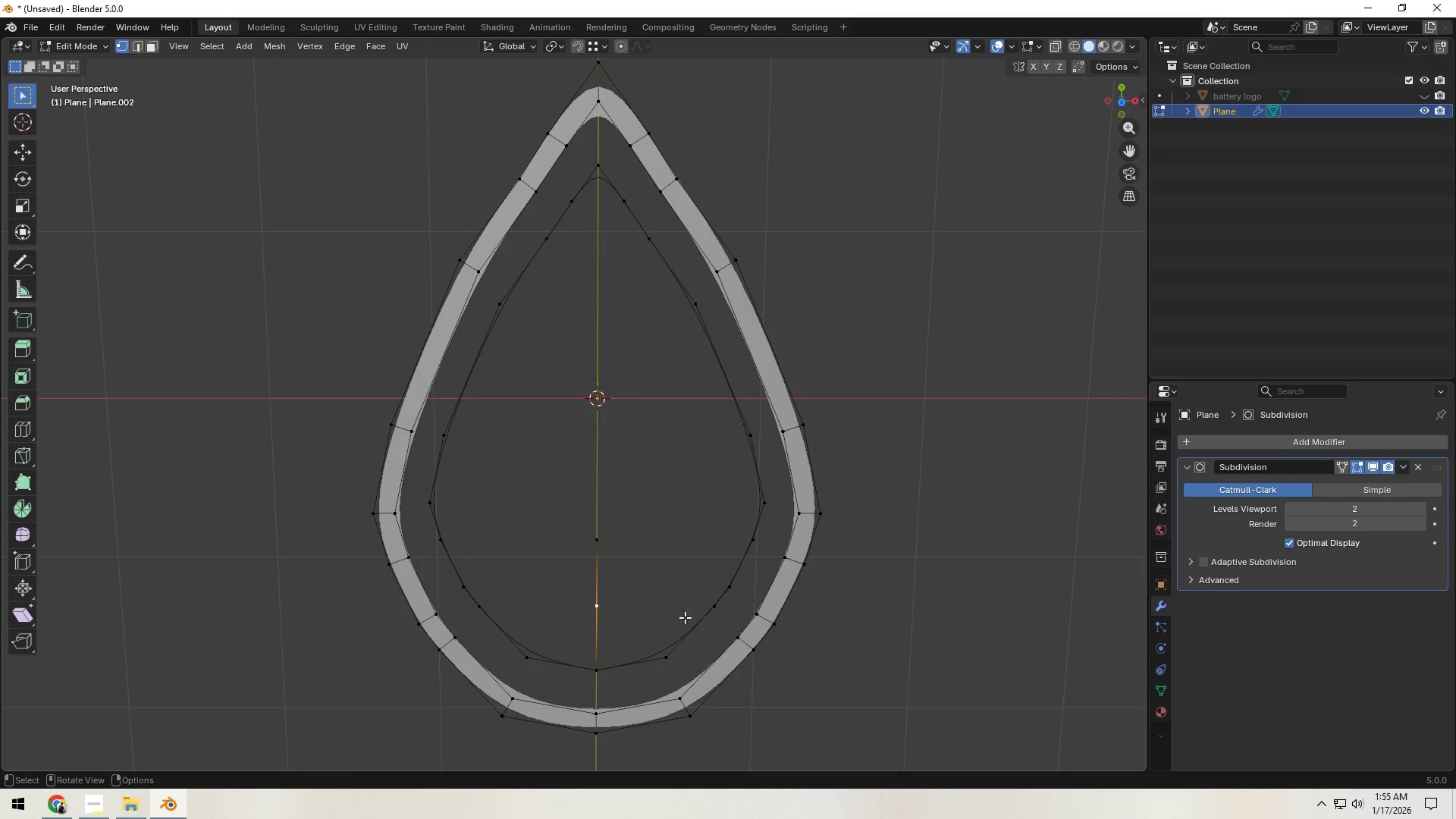 
hold_key(key=ShiftLeft, duration=1.22)
left_click([708, 613])
 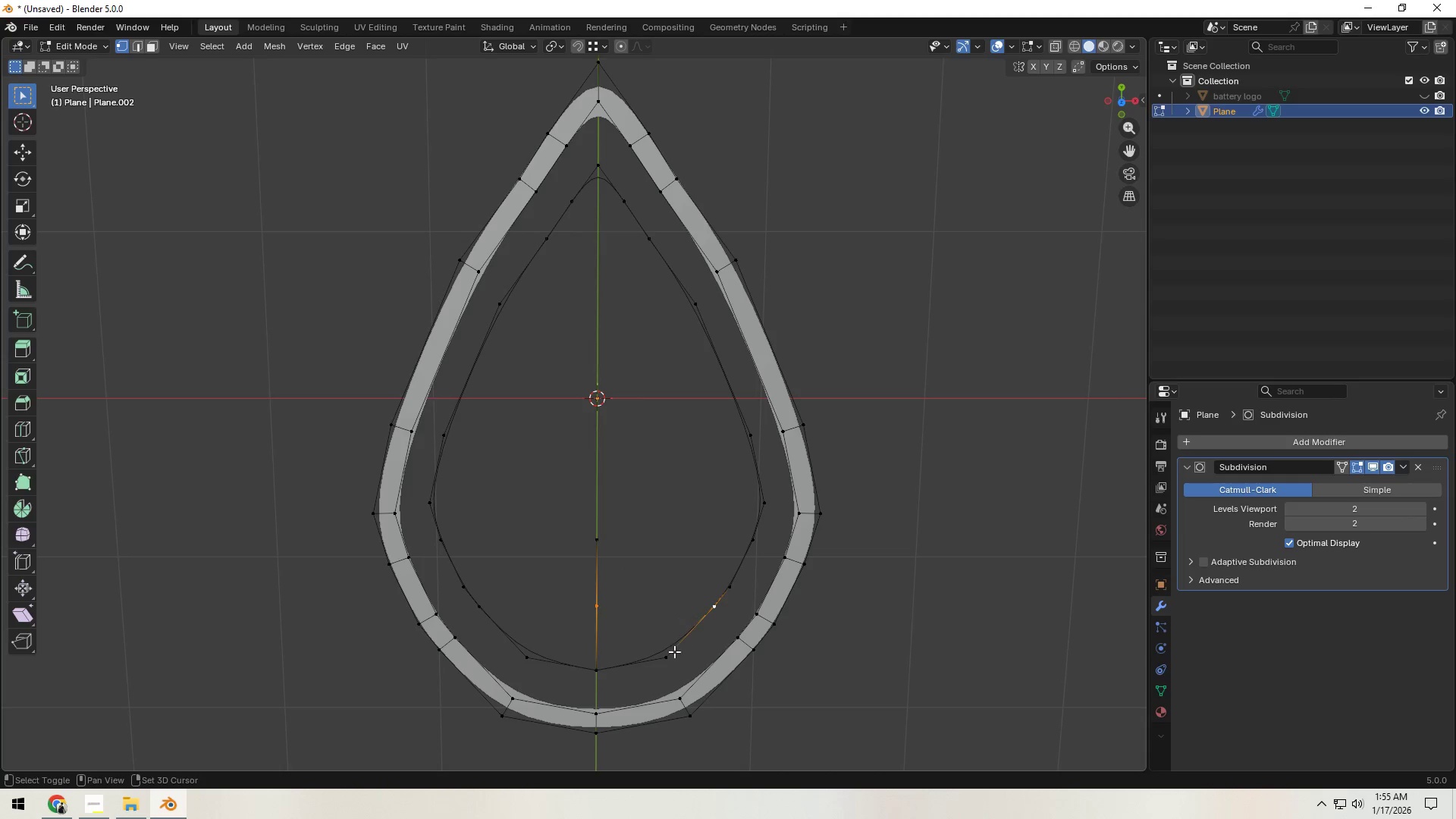 
double_click([673, 651])
 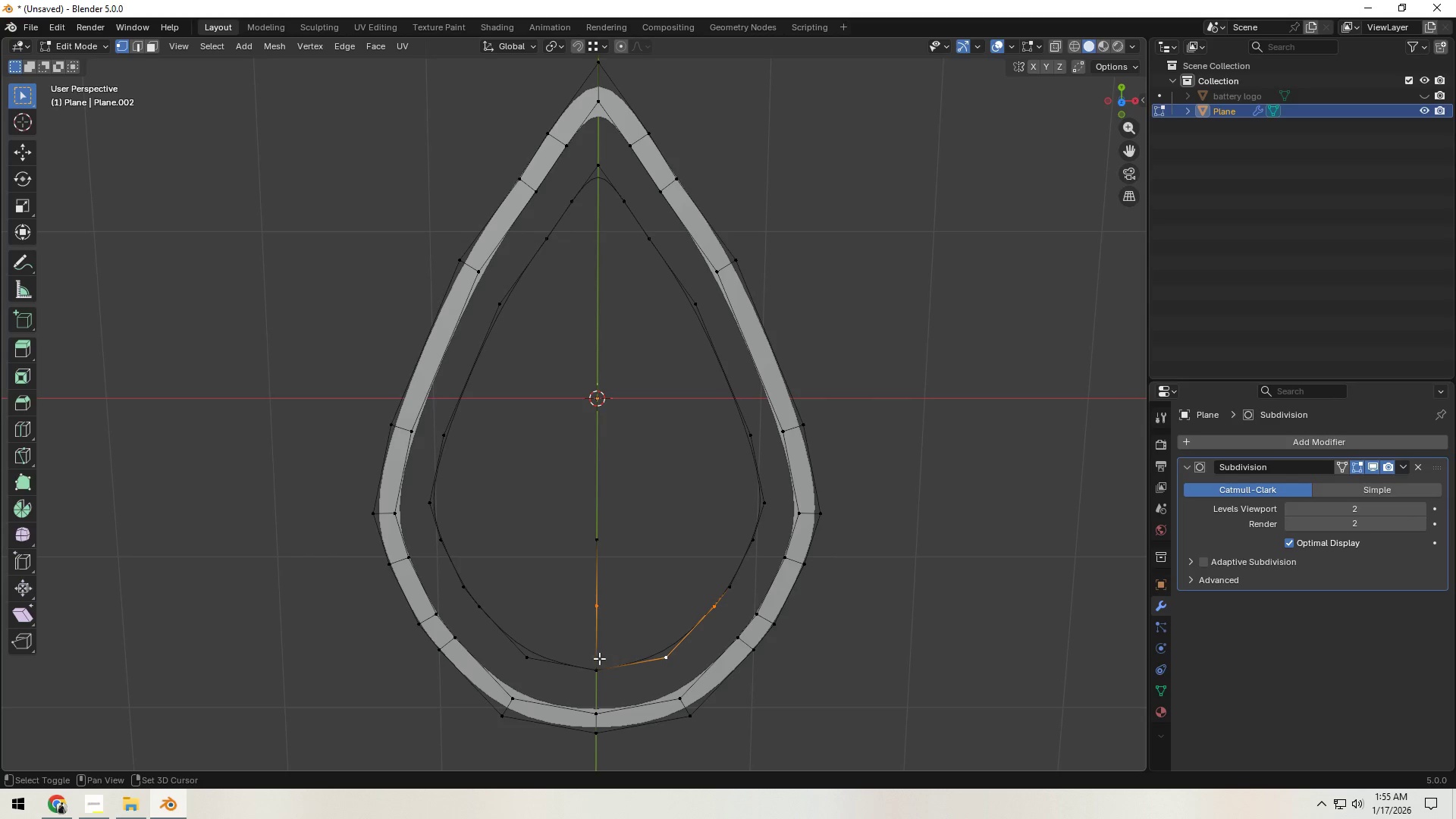 
triple_click([598, 659])
 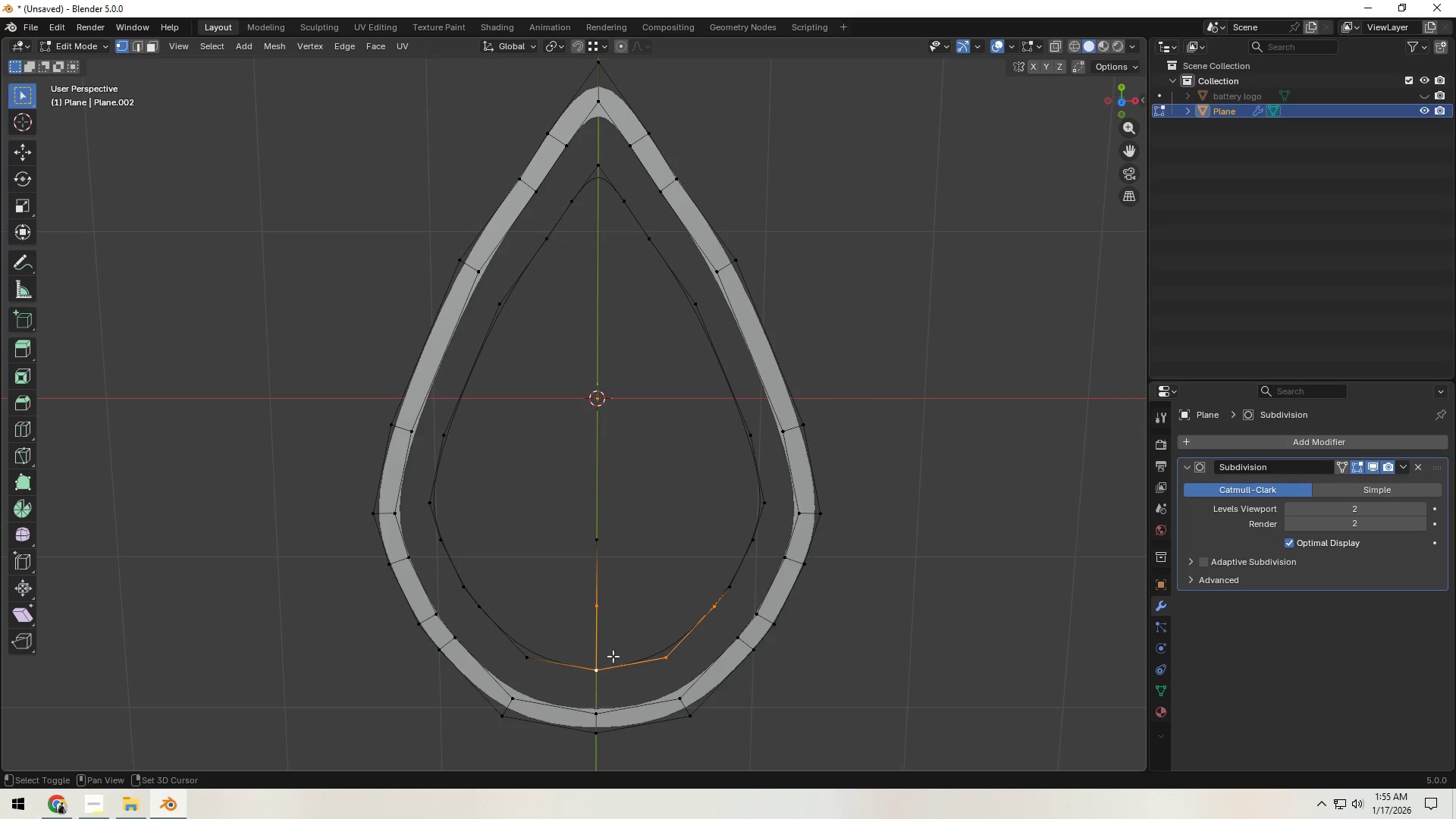 
key(F)
 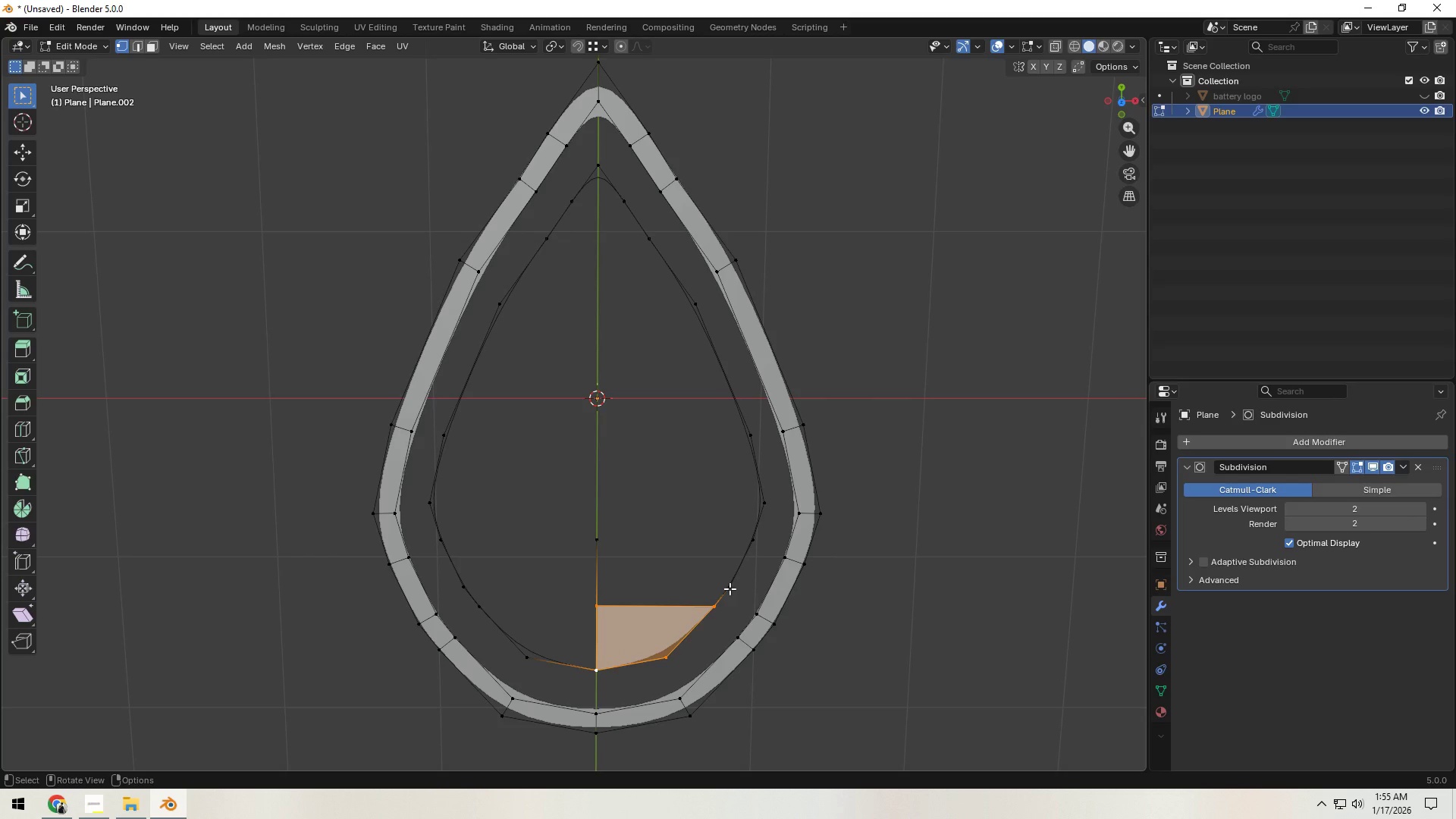 
wait(5.28)
 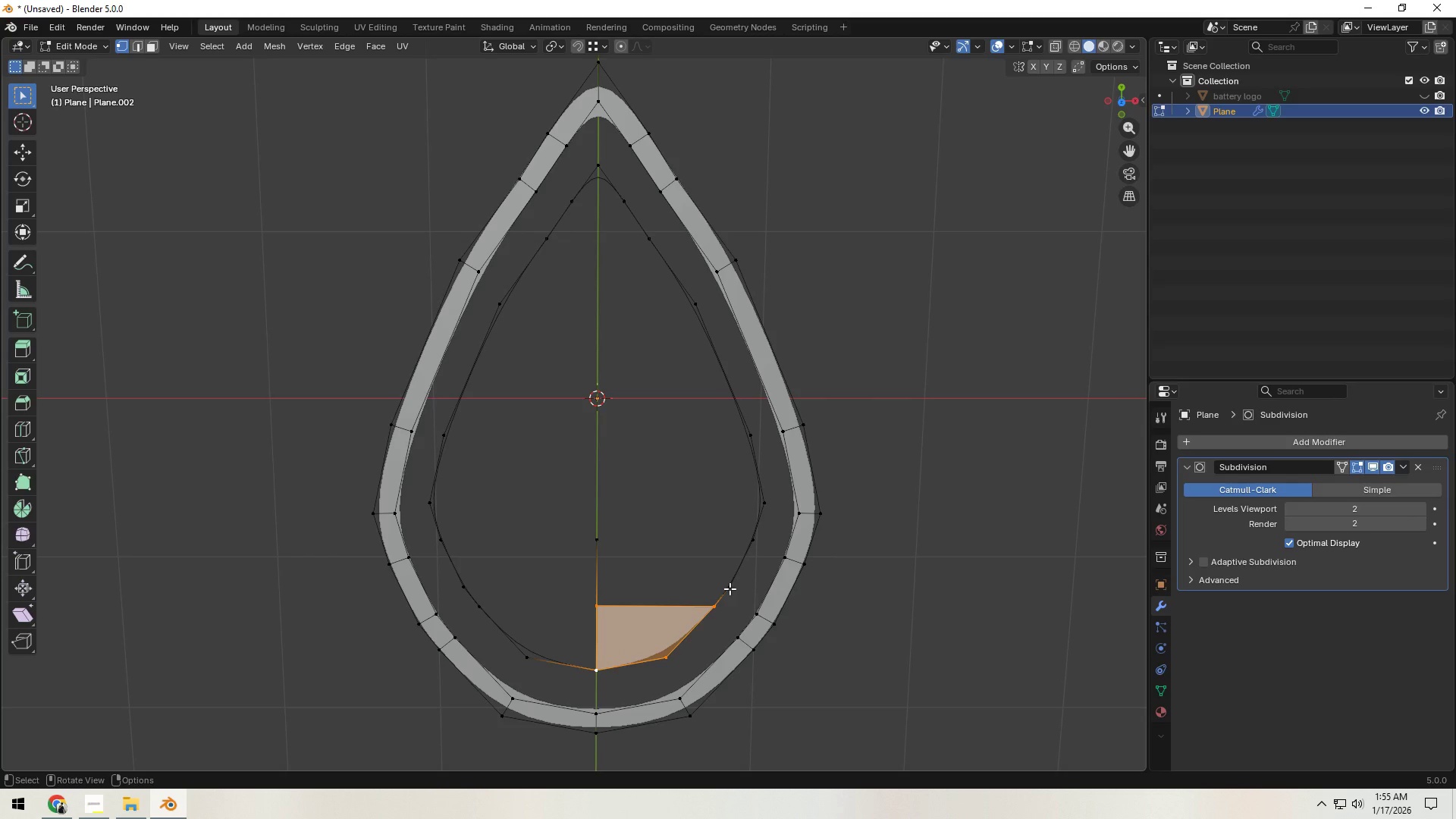 
left_click_drag(start_coordinate=[576, 532], to_coordinate=[630, 609])
 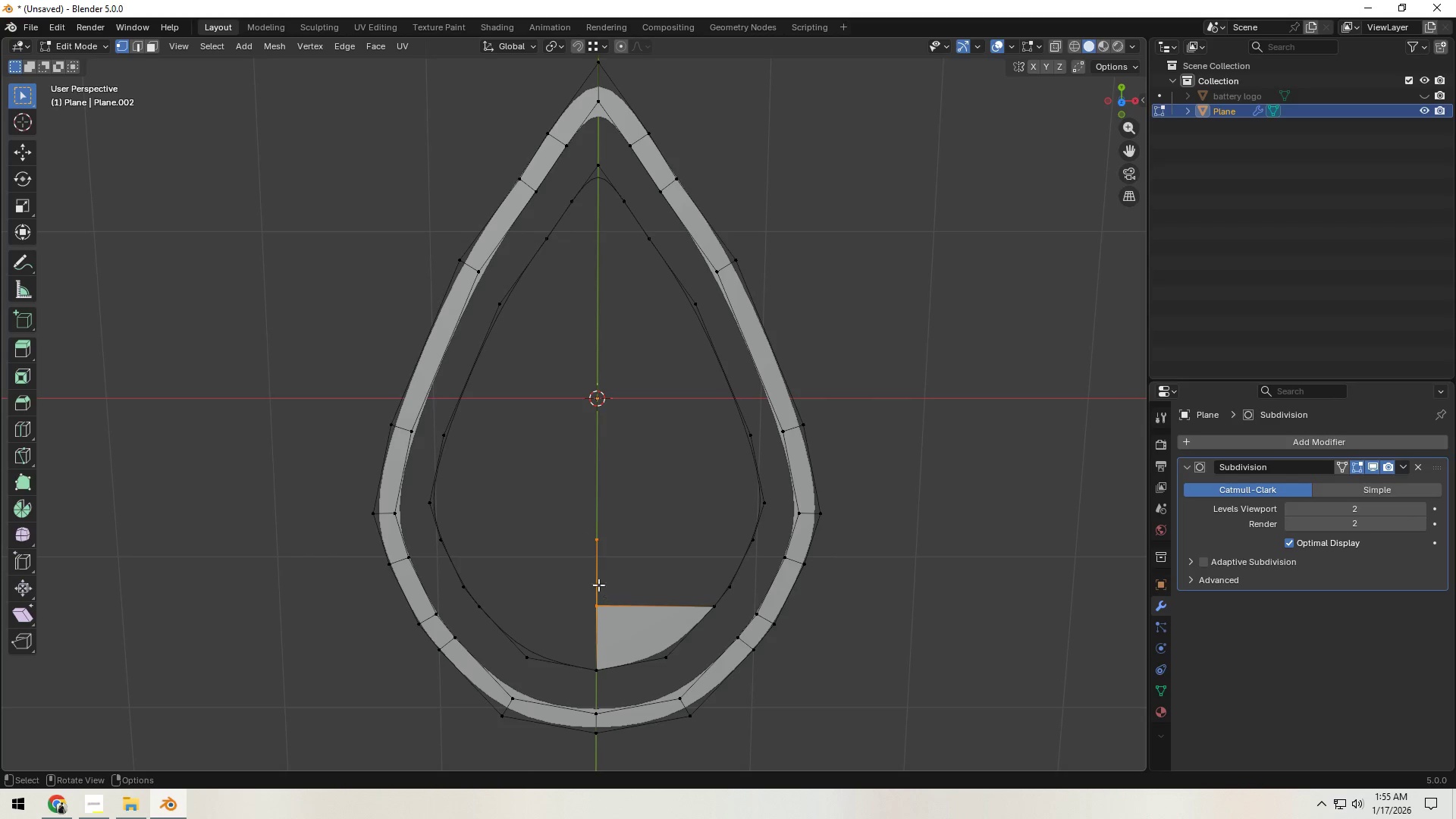 
right_click([597, 579])
 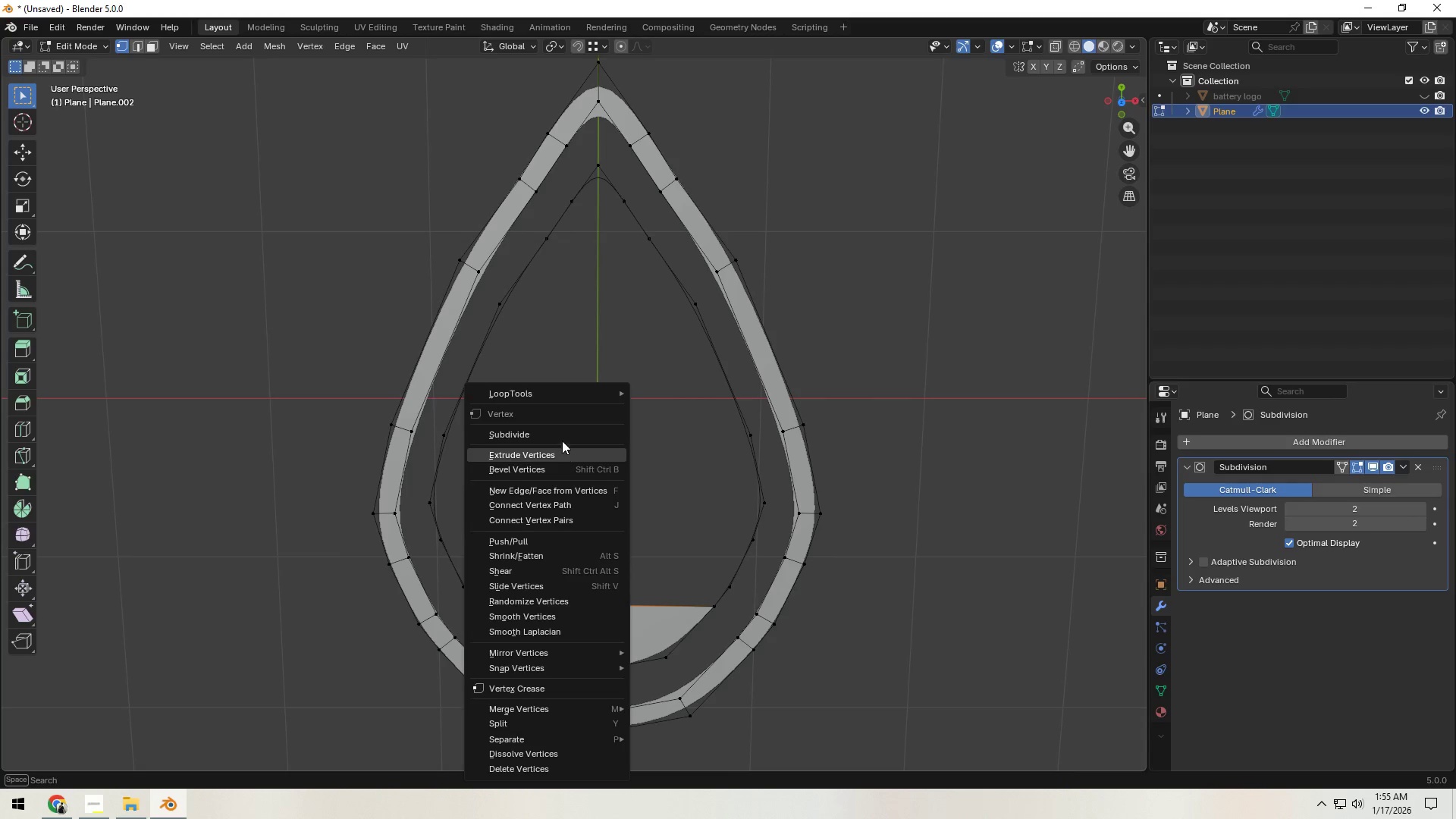 
left_click([562, 437])
 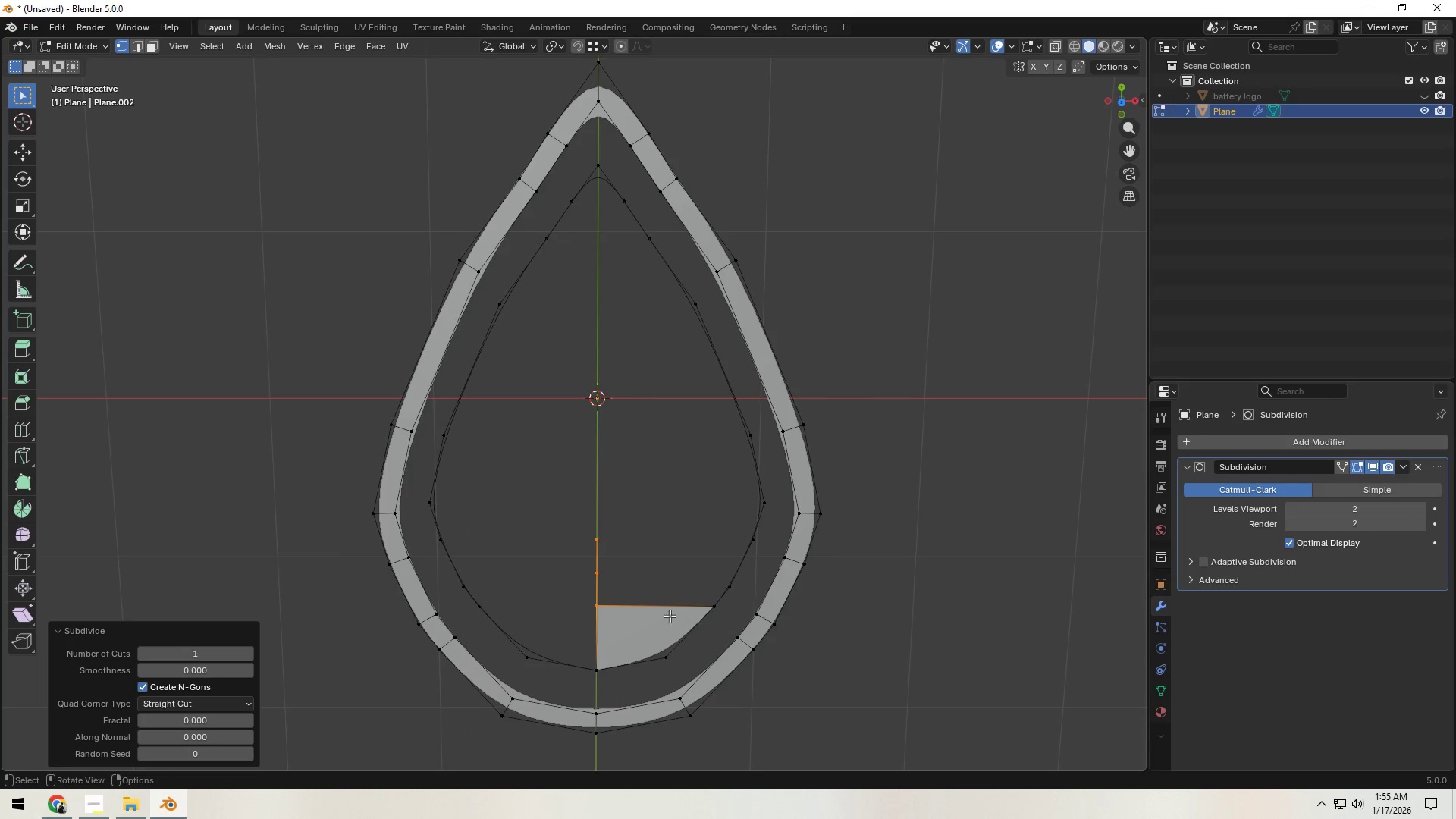 
key(2)
 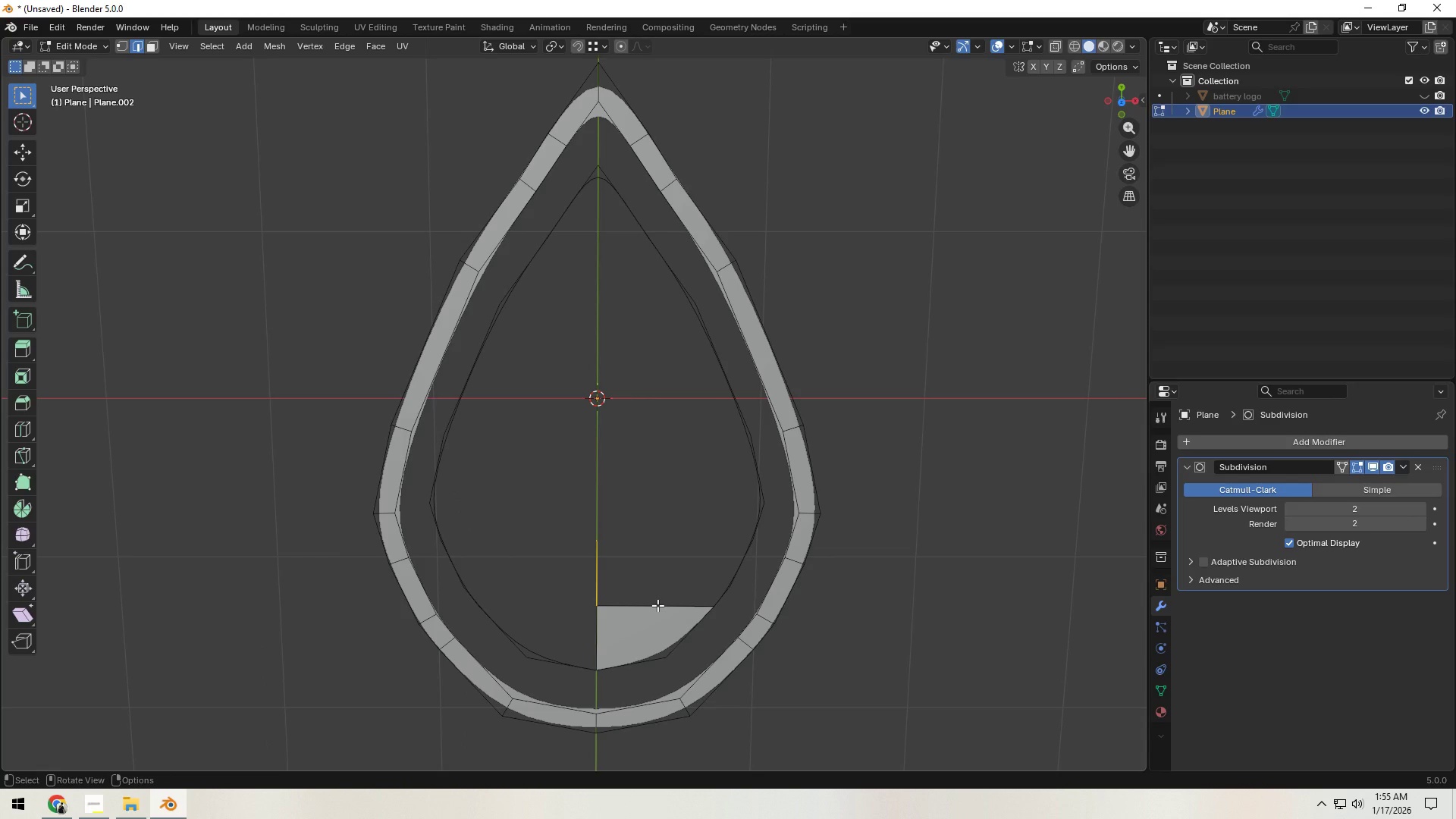 
left_click([657, 605])
 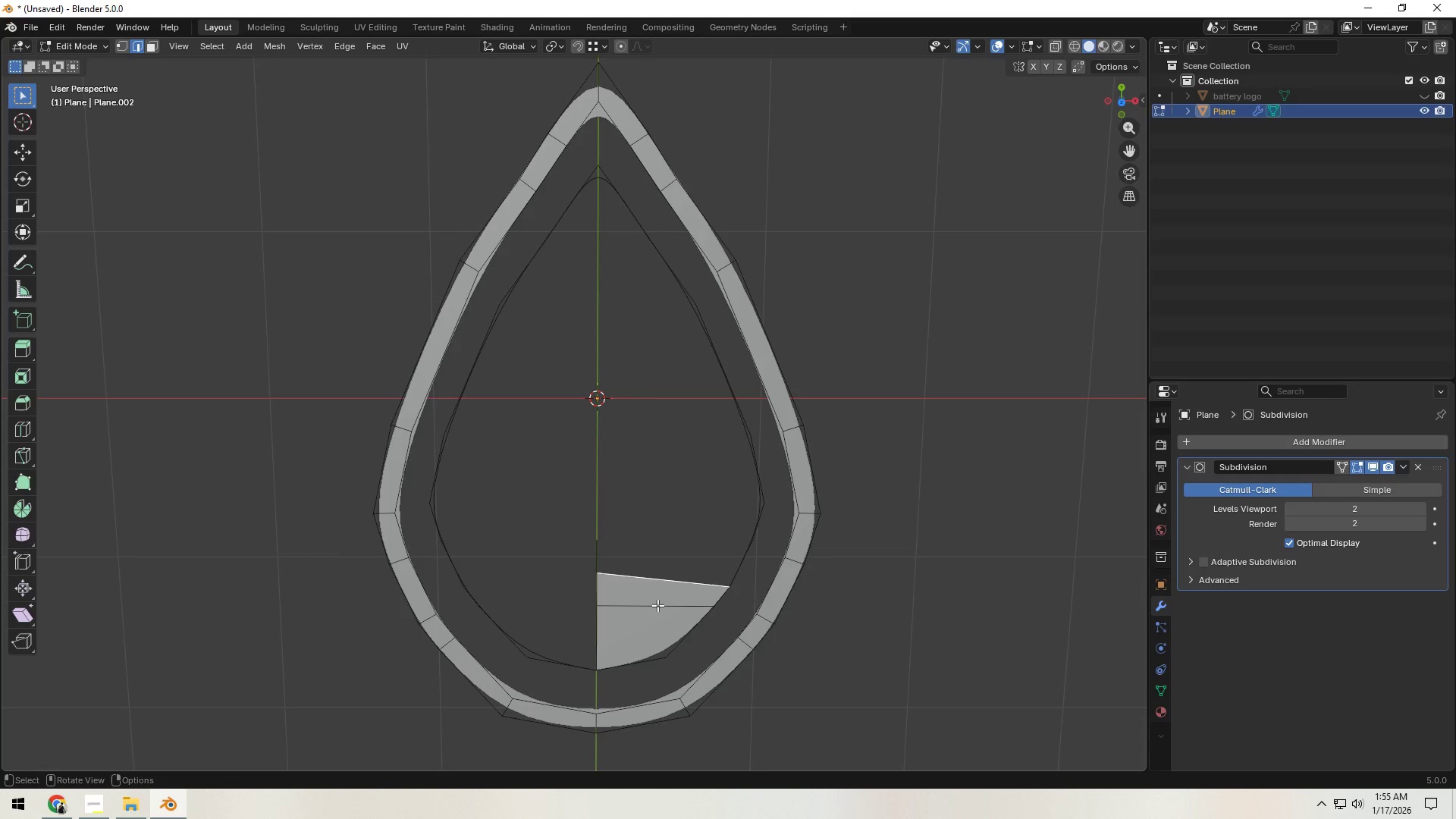 
type(ff)
 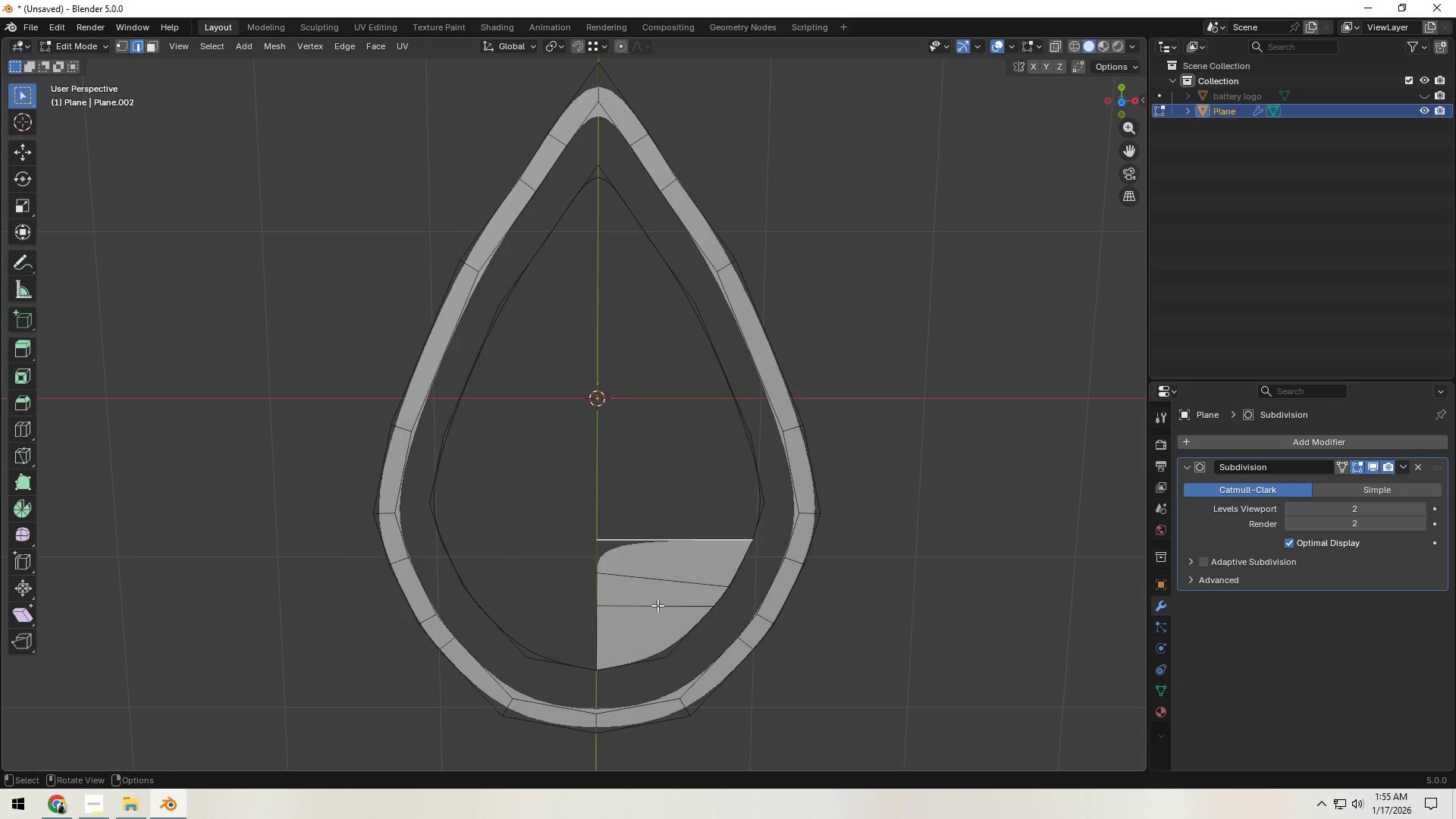 
key(Z)
 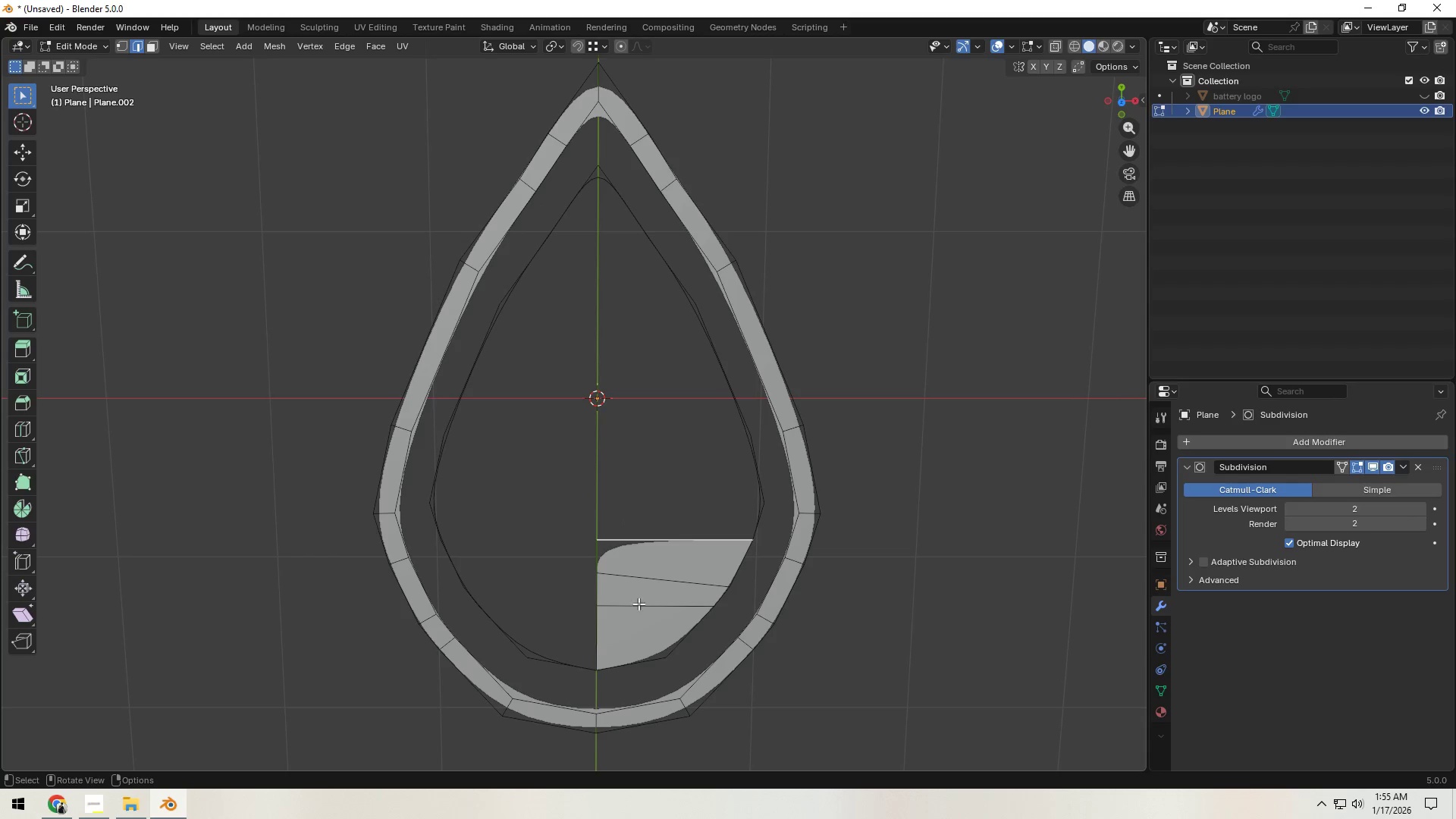 
hold_key(key=ShiftLeft, duration=0.44)
 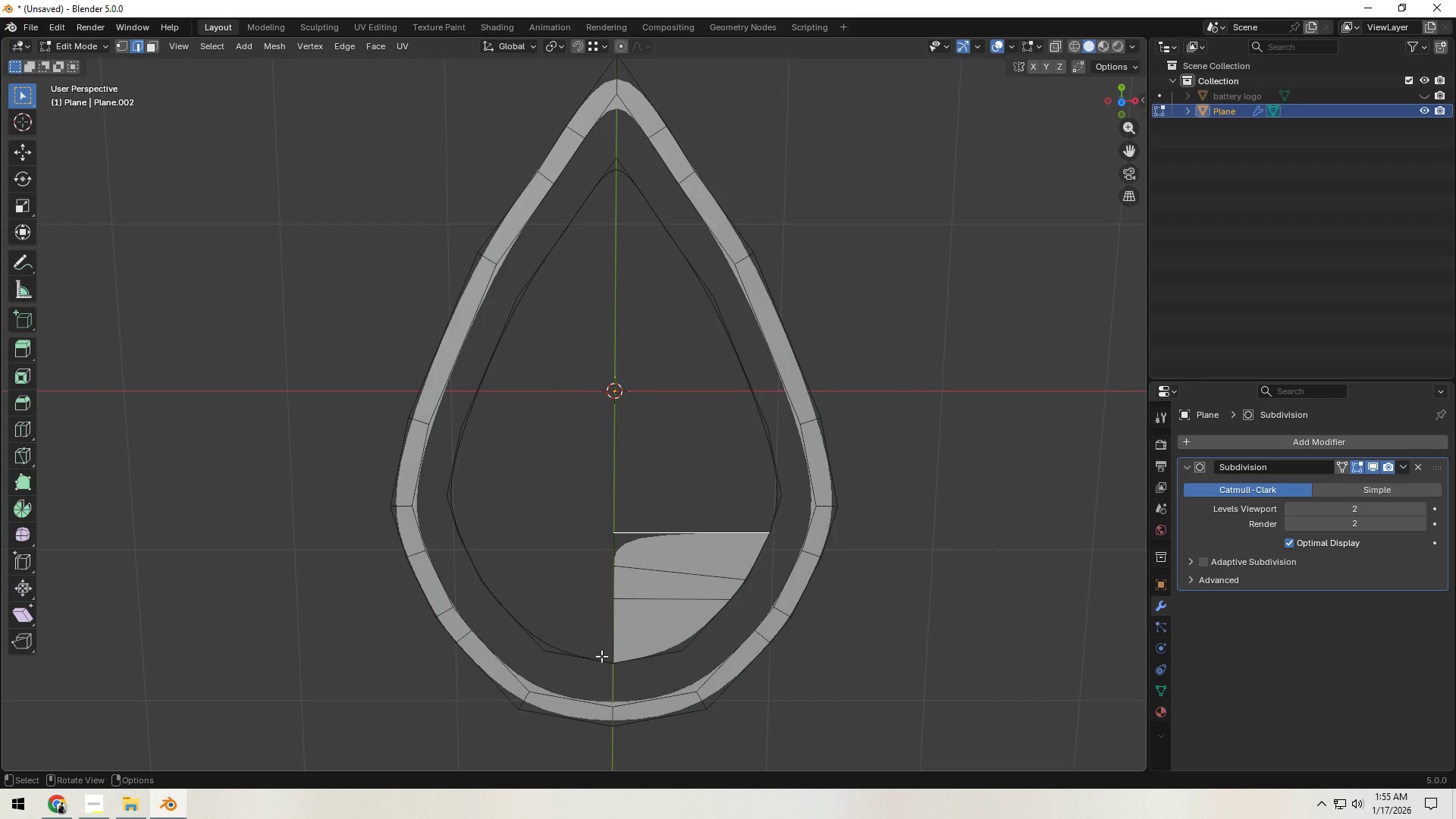 
left_click([592, 663])
 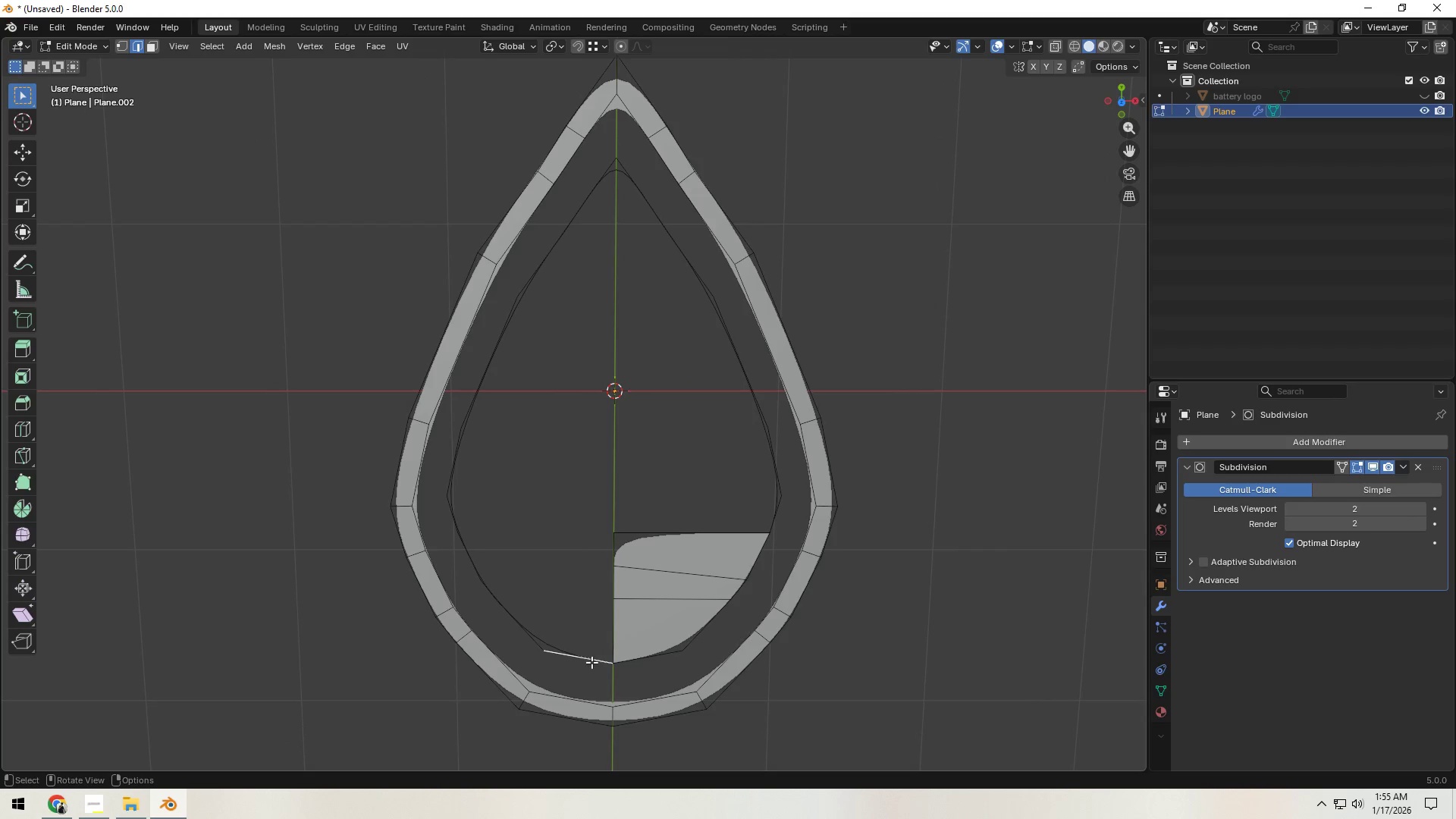 
key(F)
 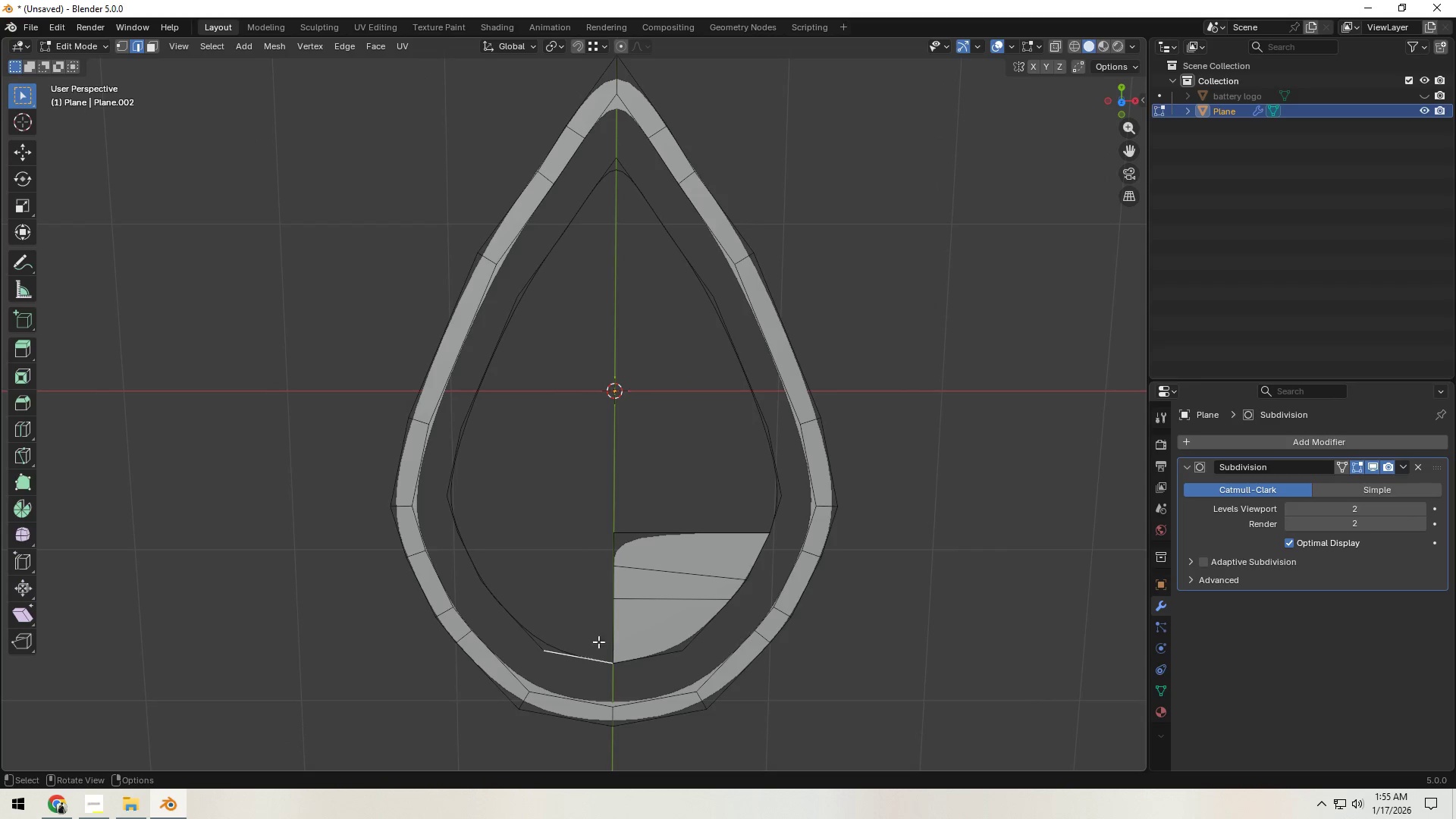 
left_click([537, 642])
 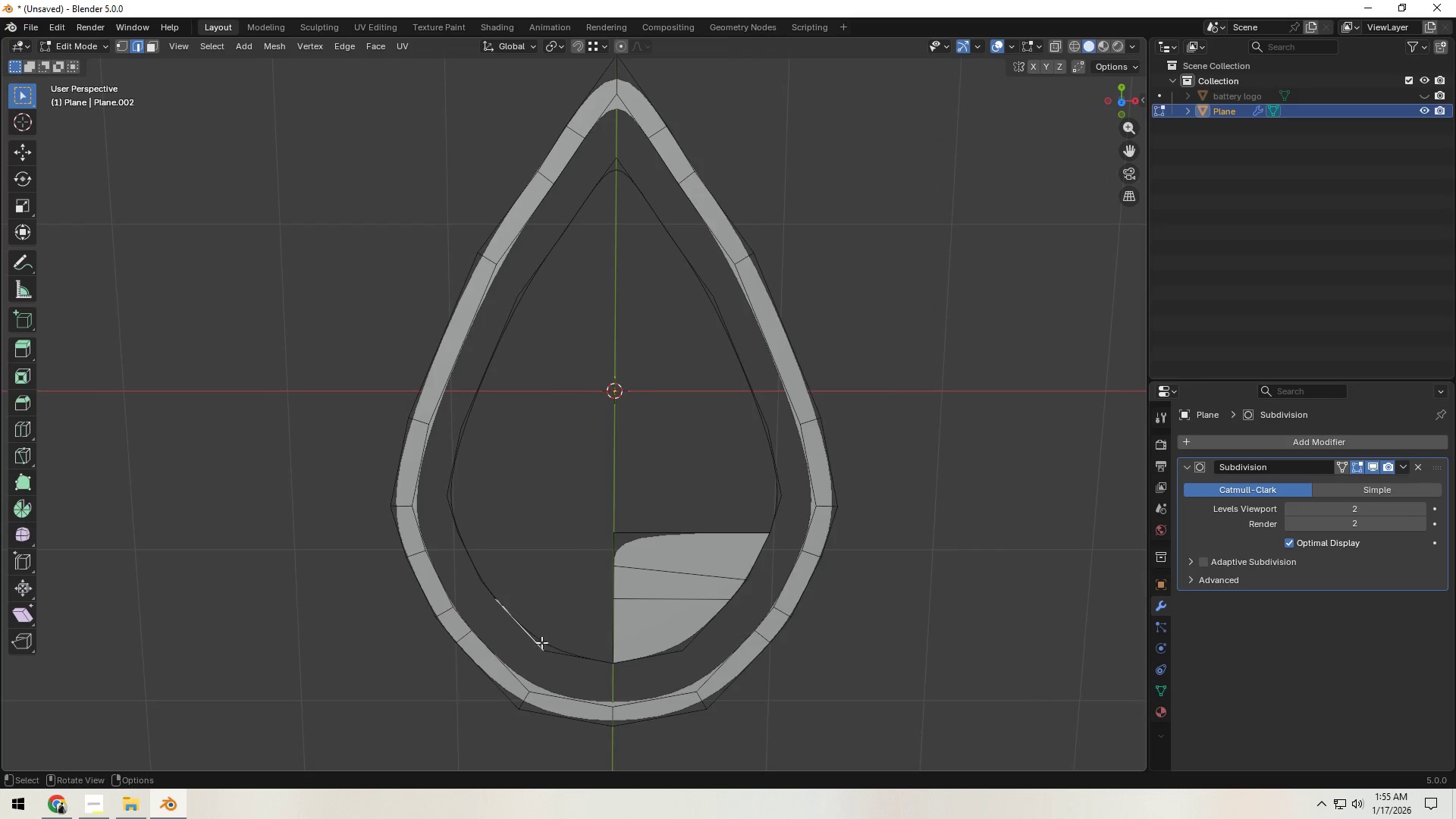 
hold_key(key=ShiftLeft, duration=1.28)
left_click([626, 639])
 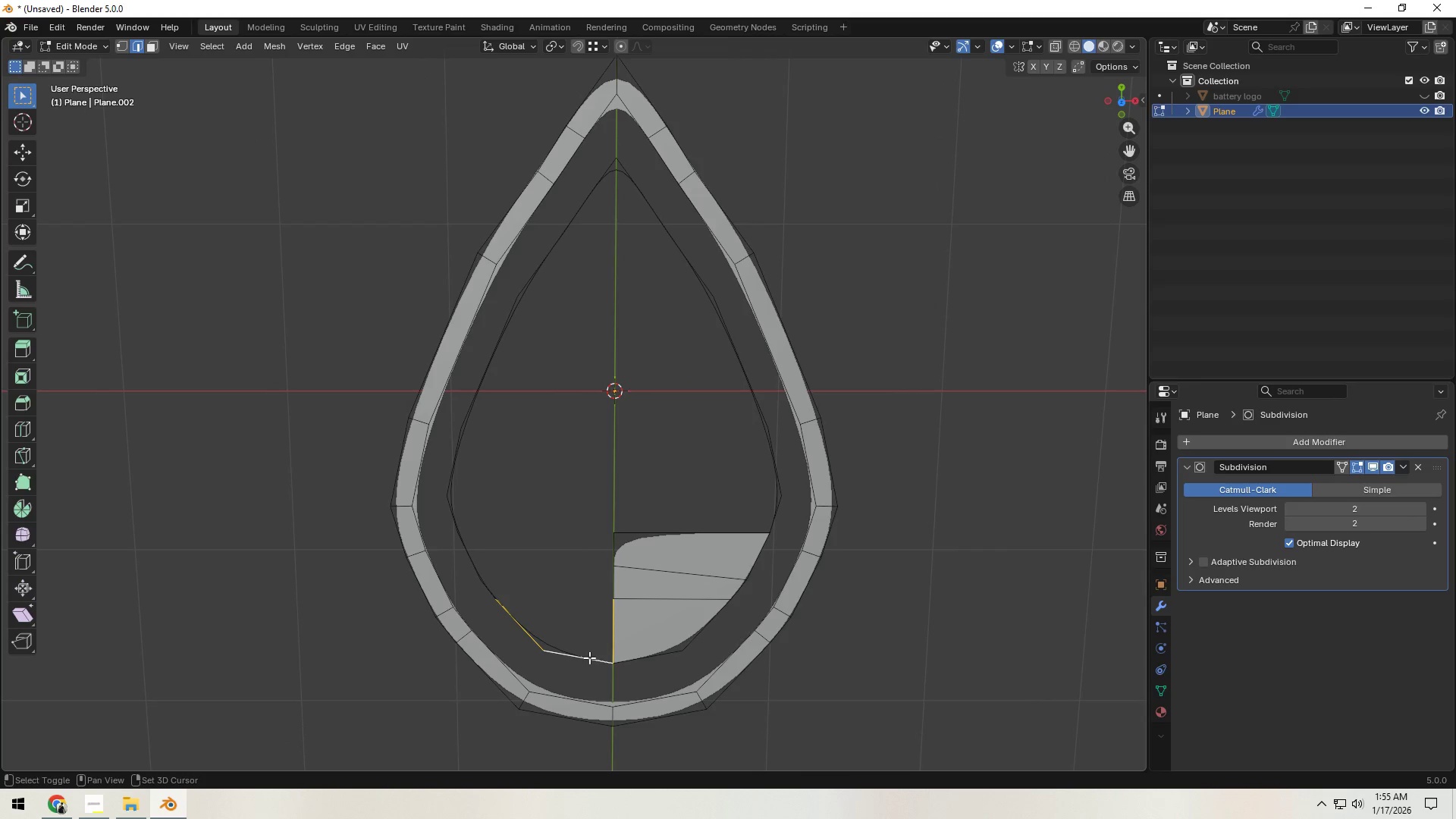 
key(F)
 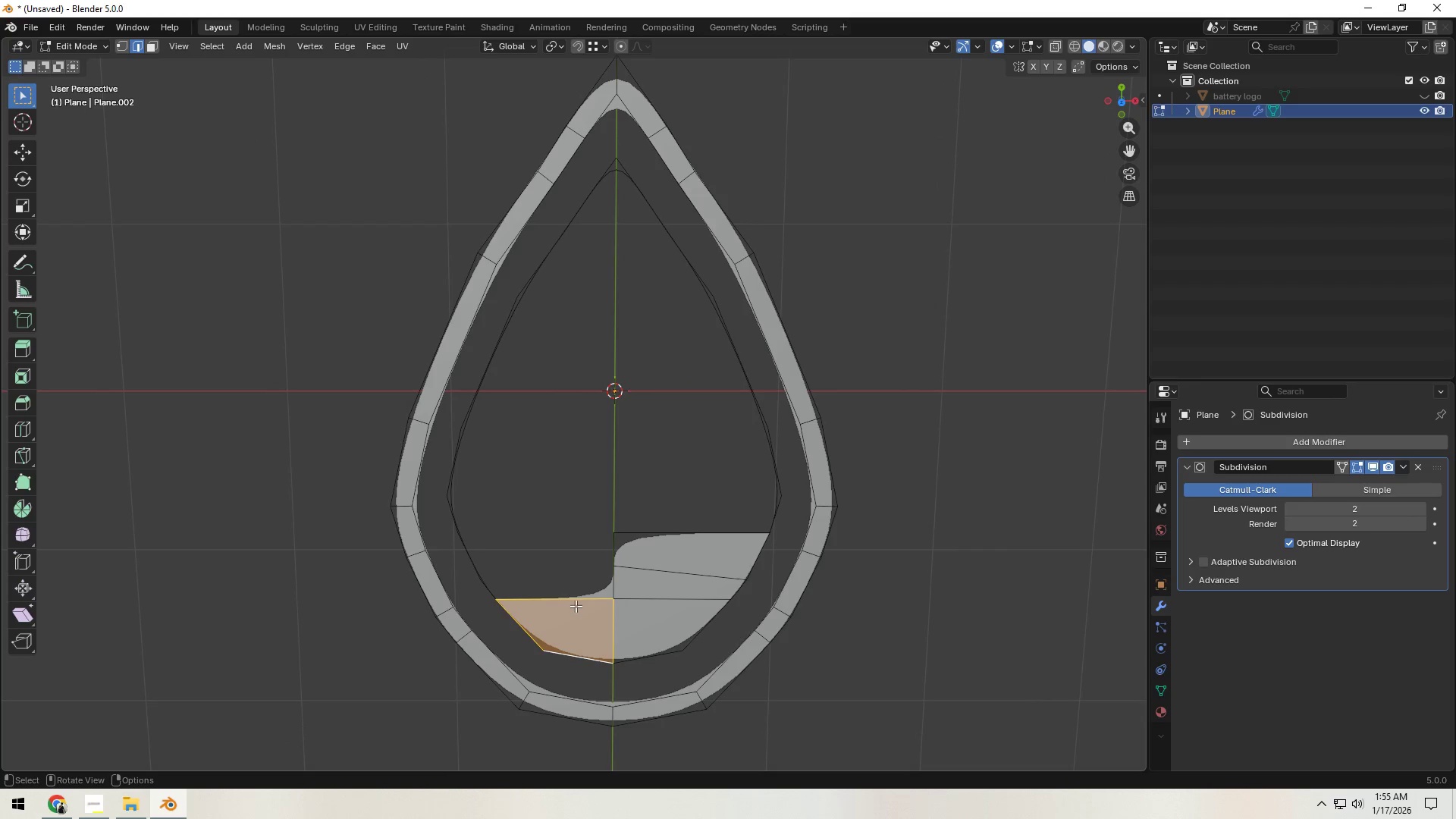 
left_click([576, 601])
 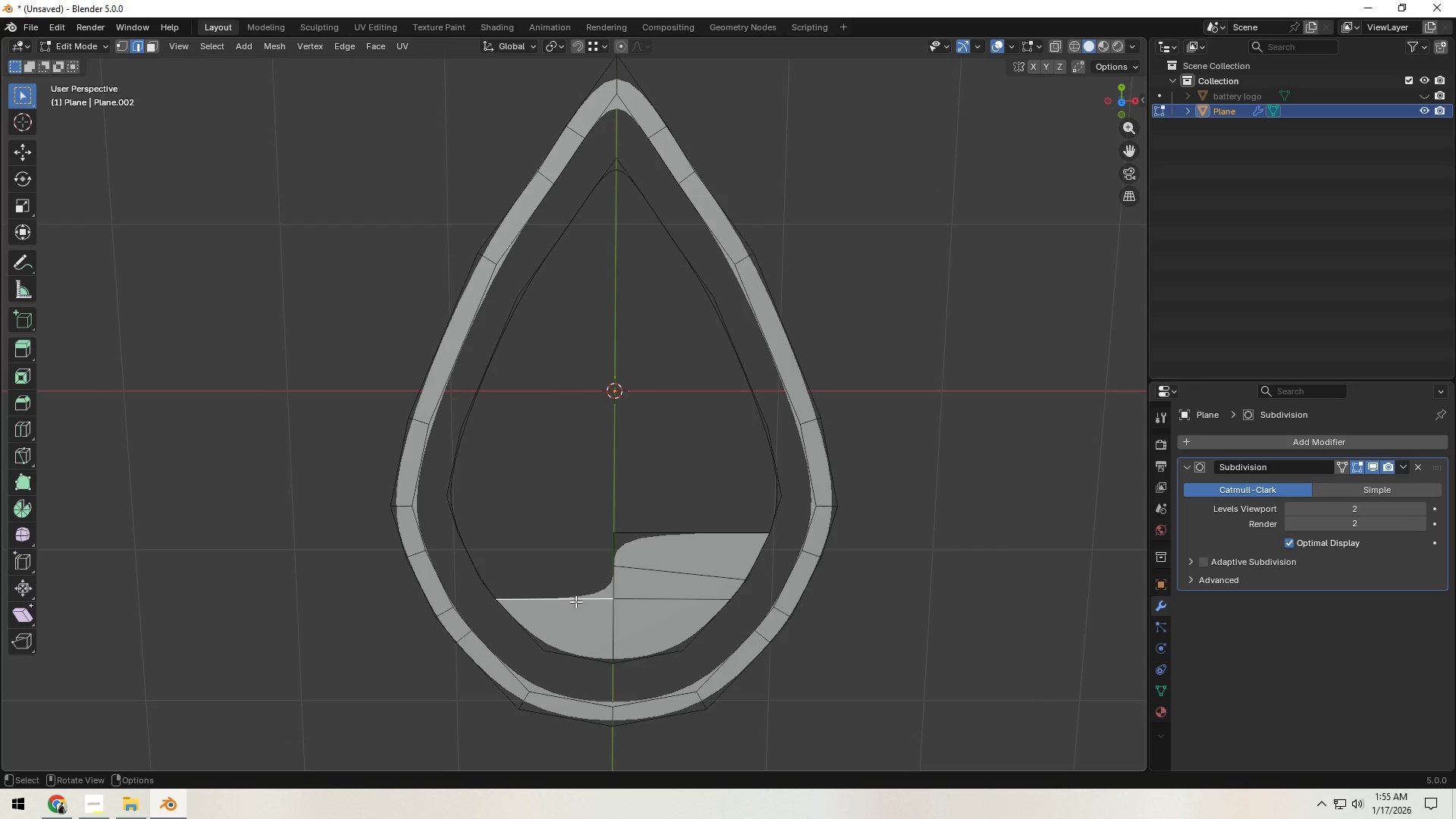 
type(ff)
 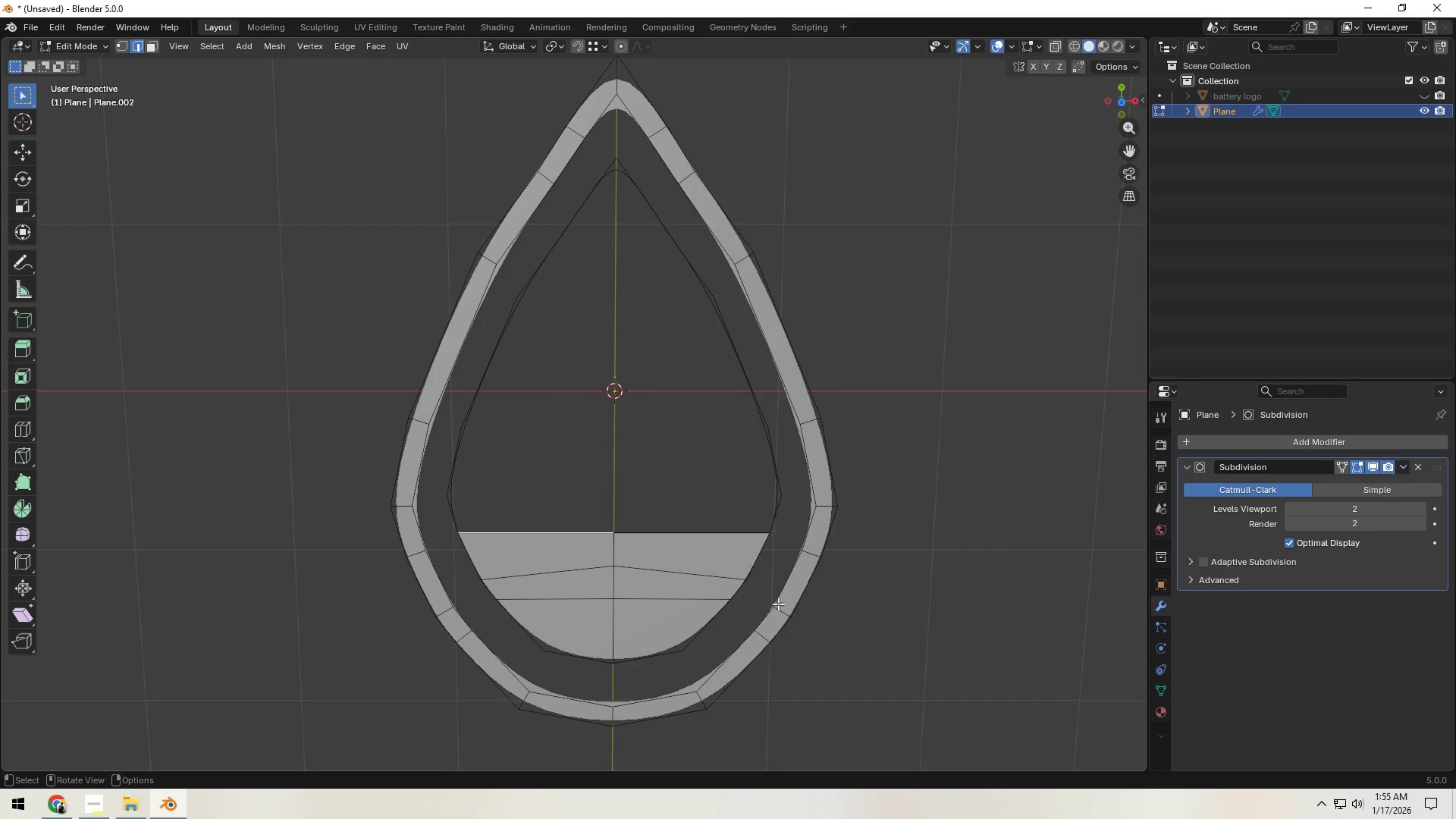 
left_click([918, 605])
 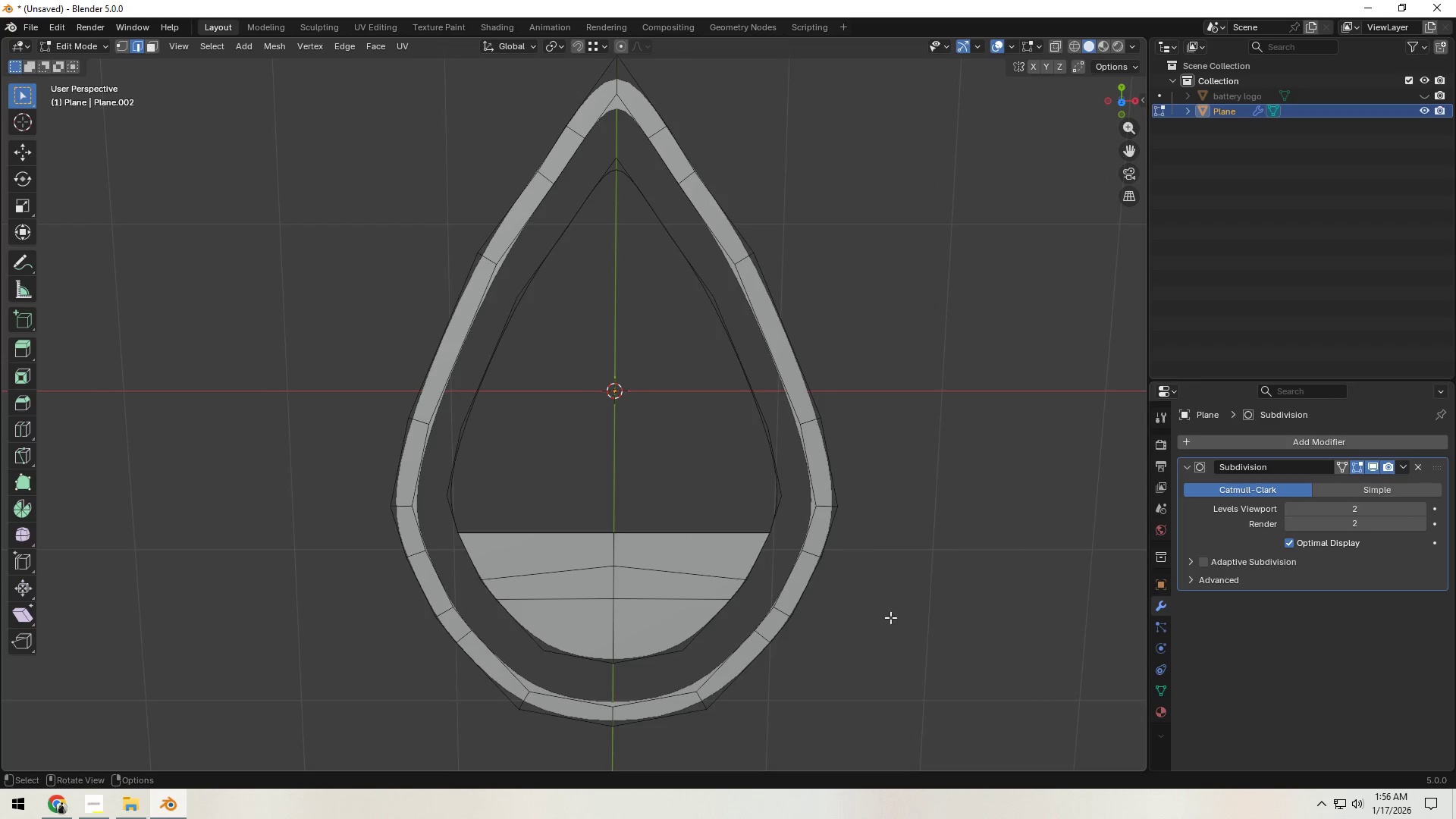 
scroll: coordinate [849, 624], scroll_direction: none, amount: 0.0
 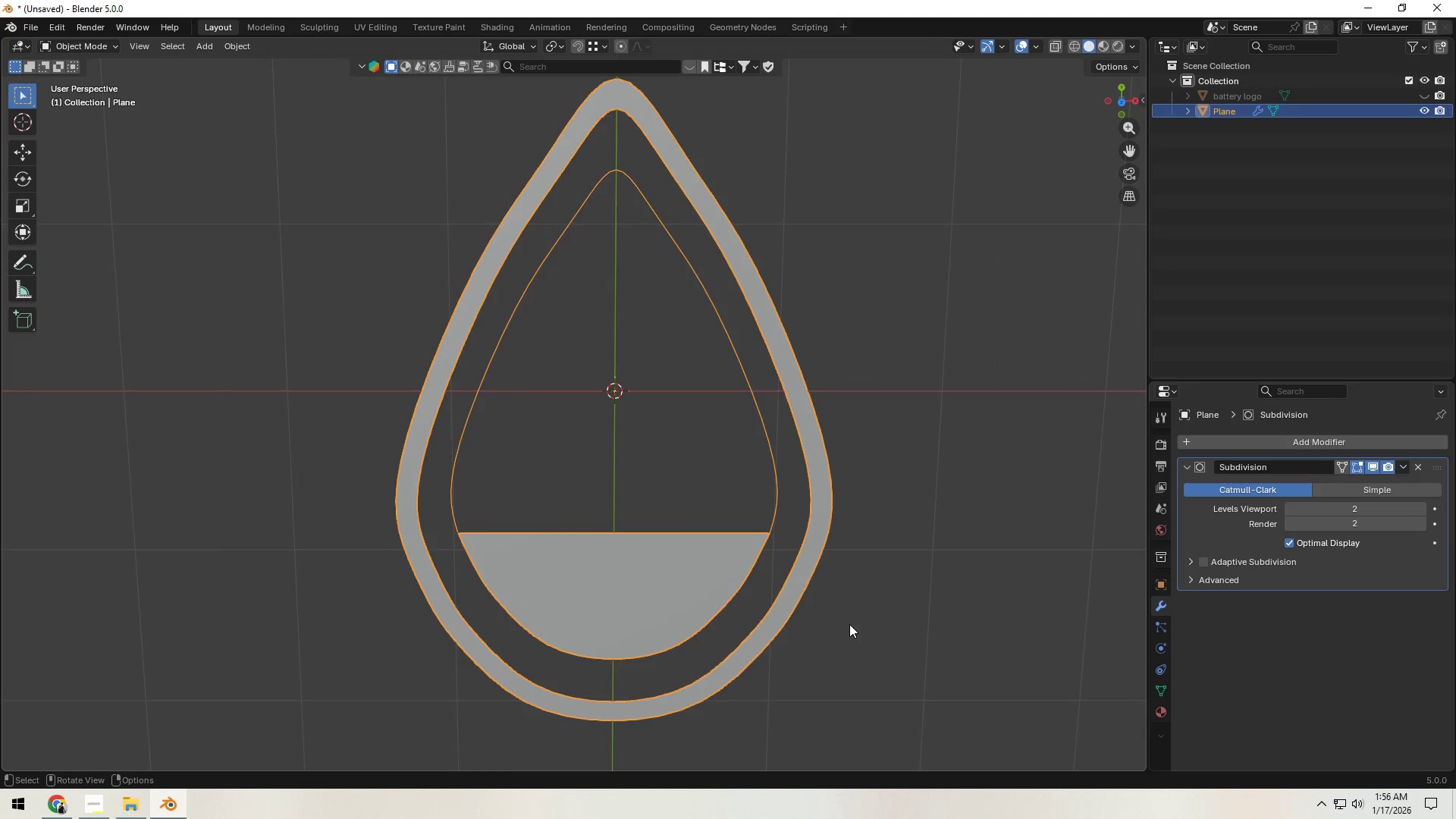 
key(Tab)
 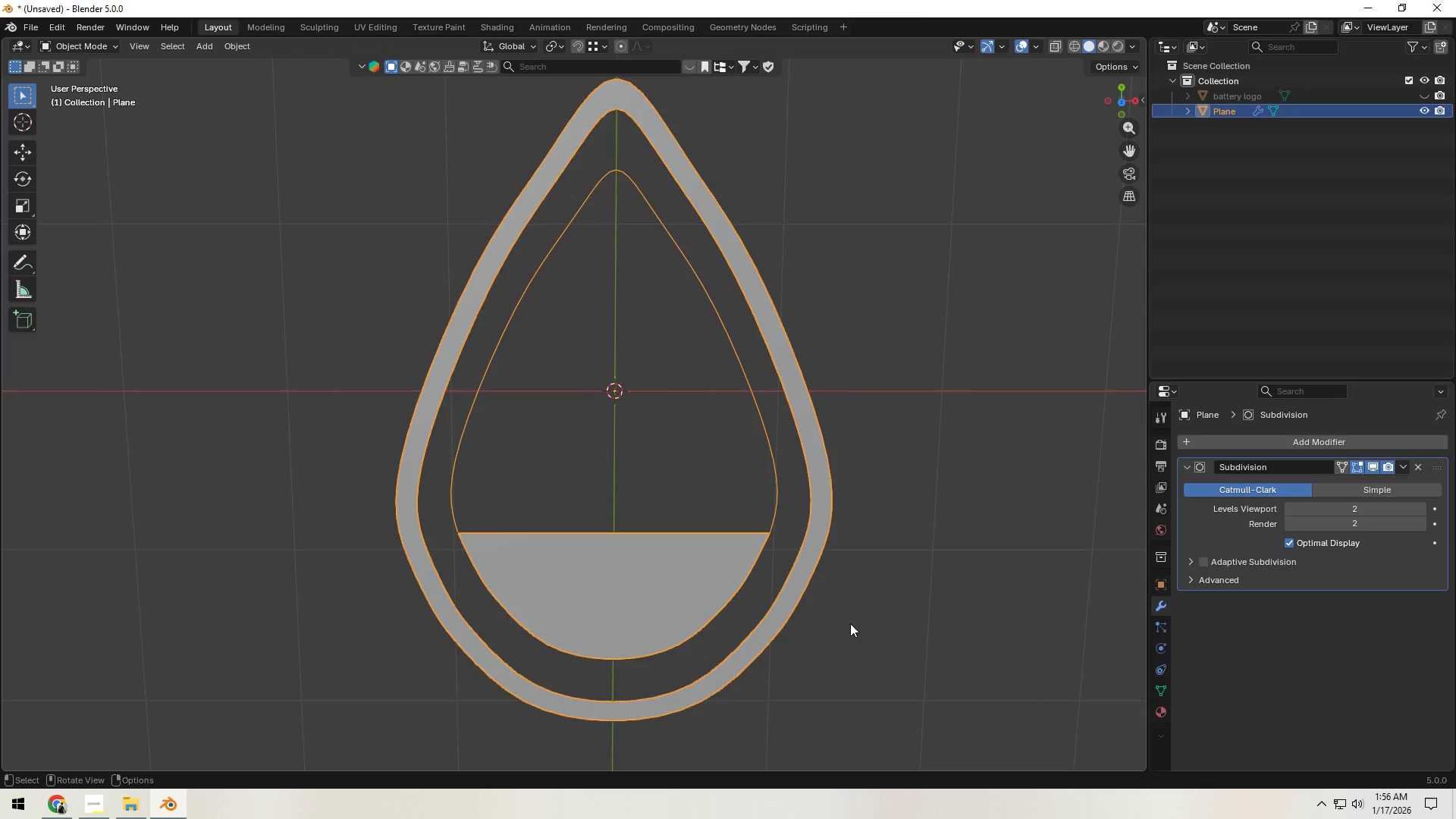 
scroll: coordinate [775, 607], scroll_direction: up, amount: 1.0
 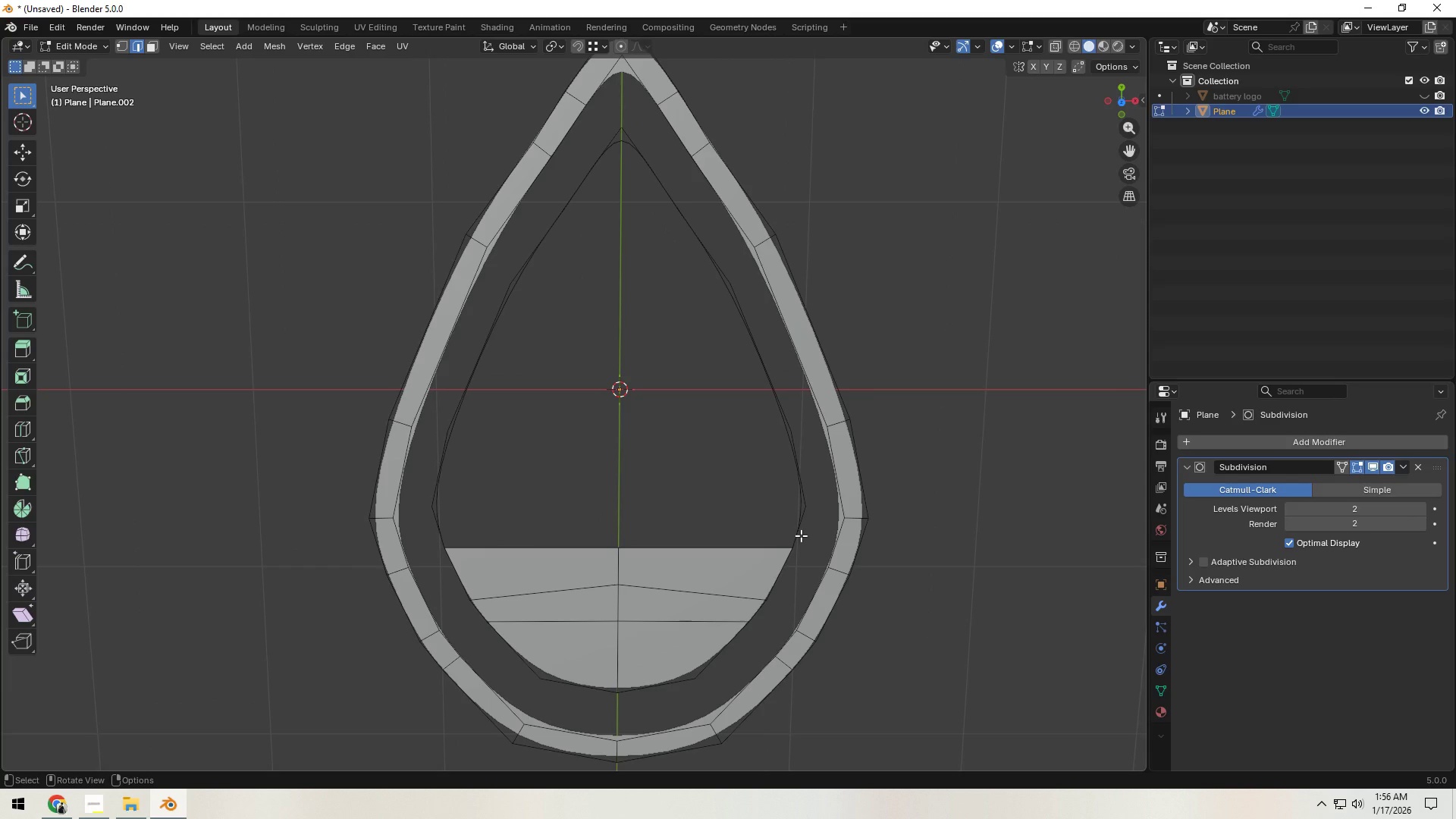 
key(Tab)
 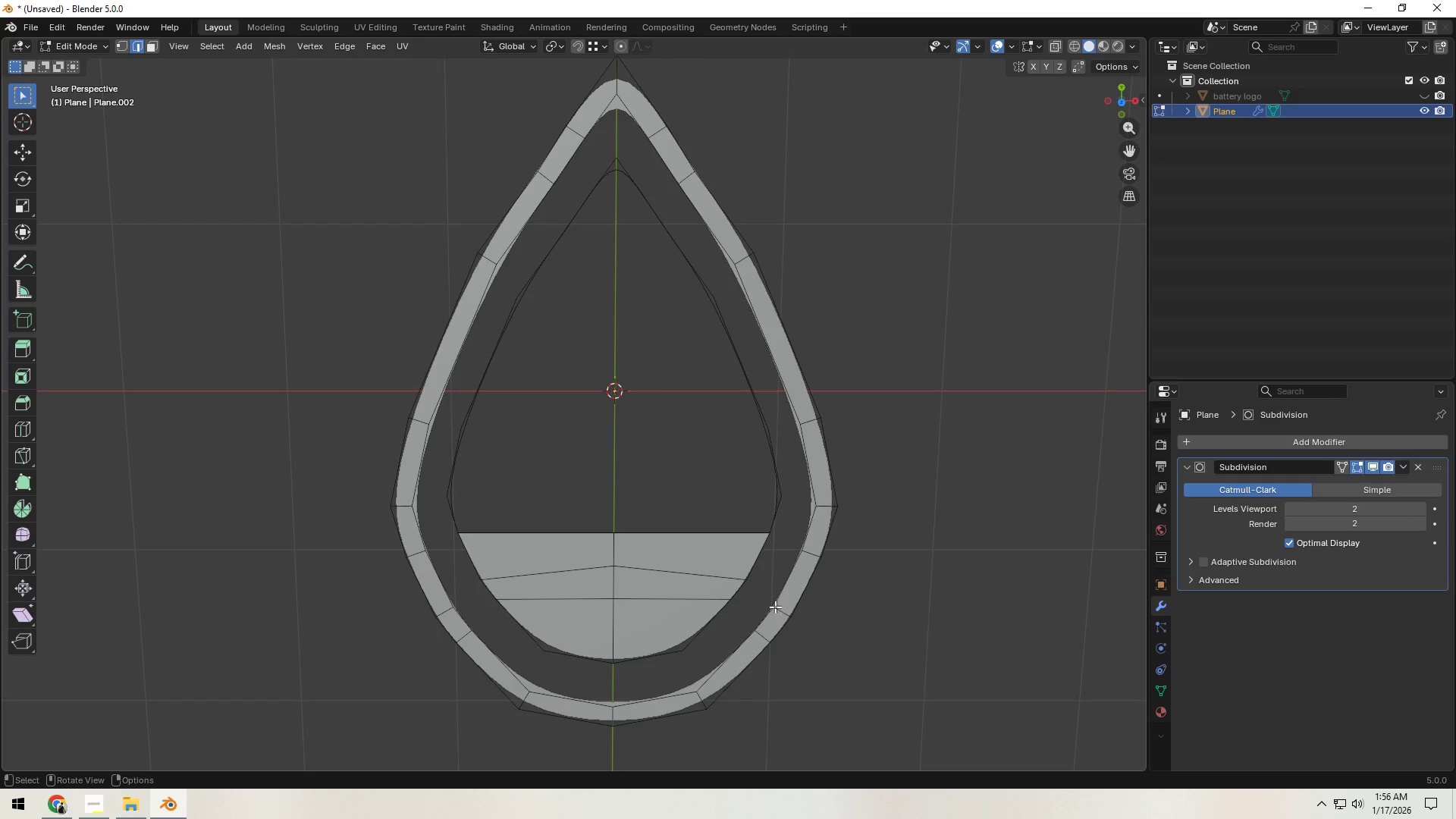 
key(Tab)
 